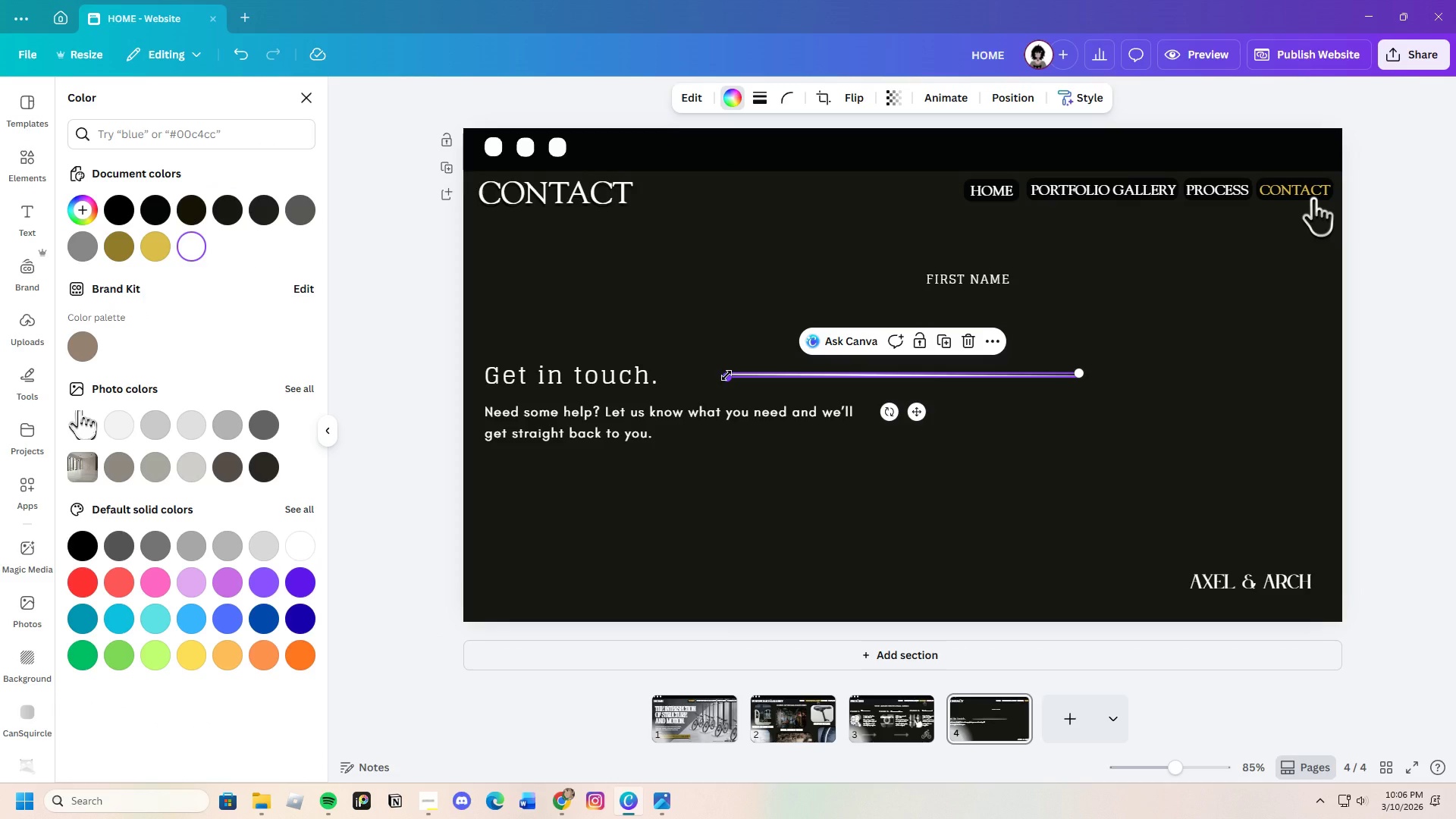 
left_click_drag(start_coordinate=[726, 375], to_coordinate=[762, 369])
 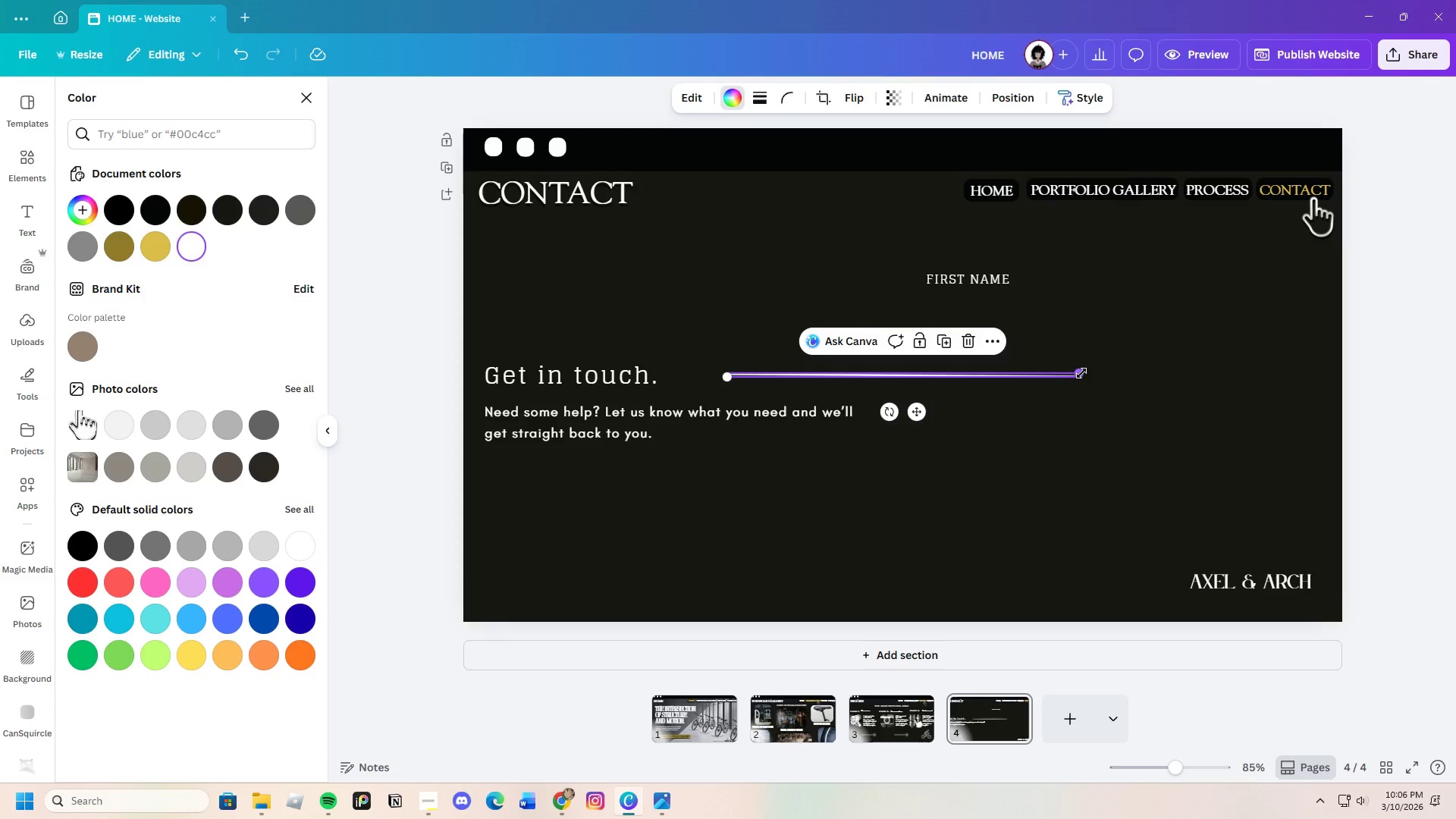 
left_click_drag(start_coordinate=[1081, 373], to_coordinate=[1096, 369])
 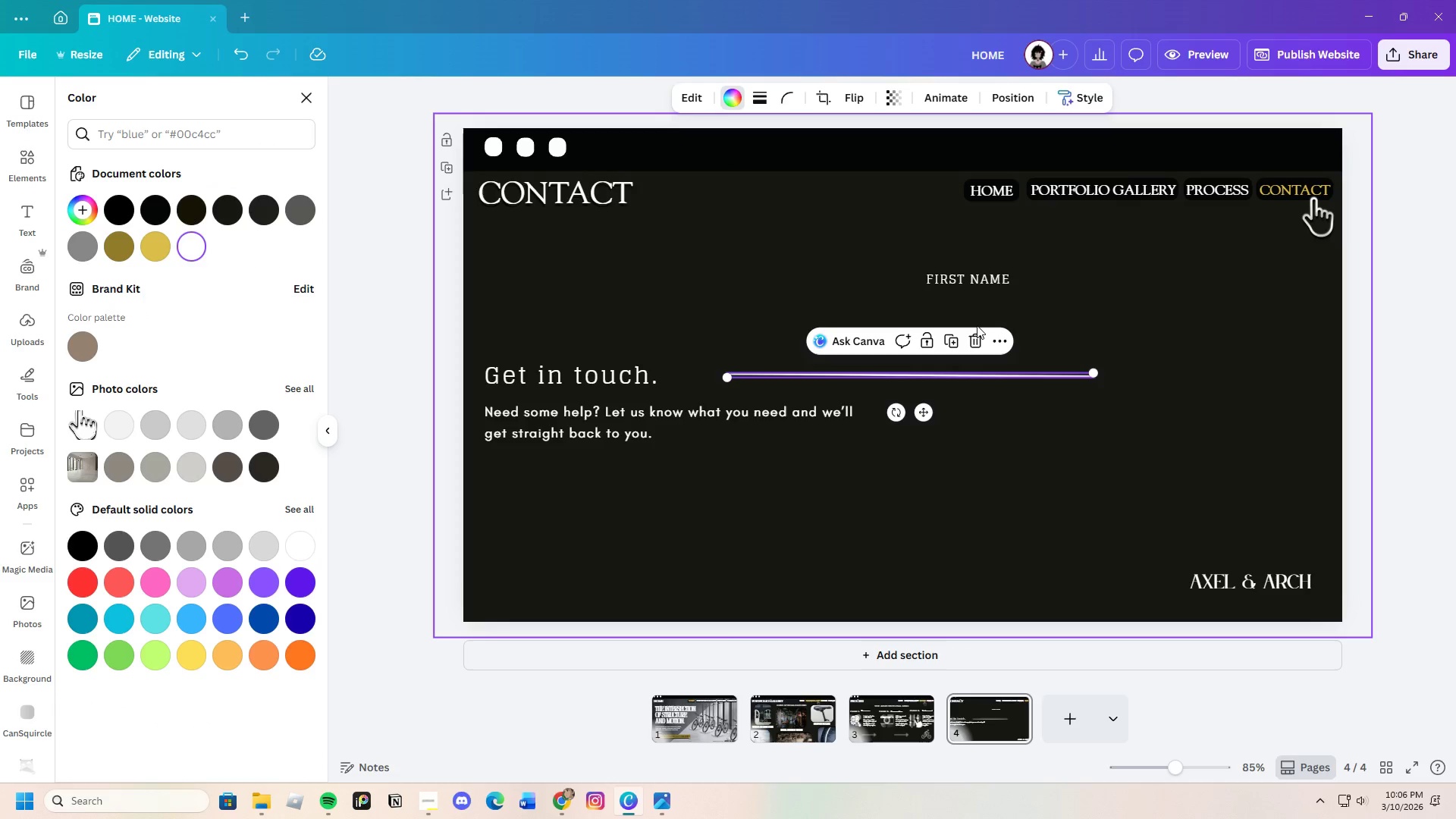 
left_click([977, 333])
 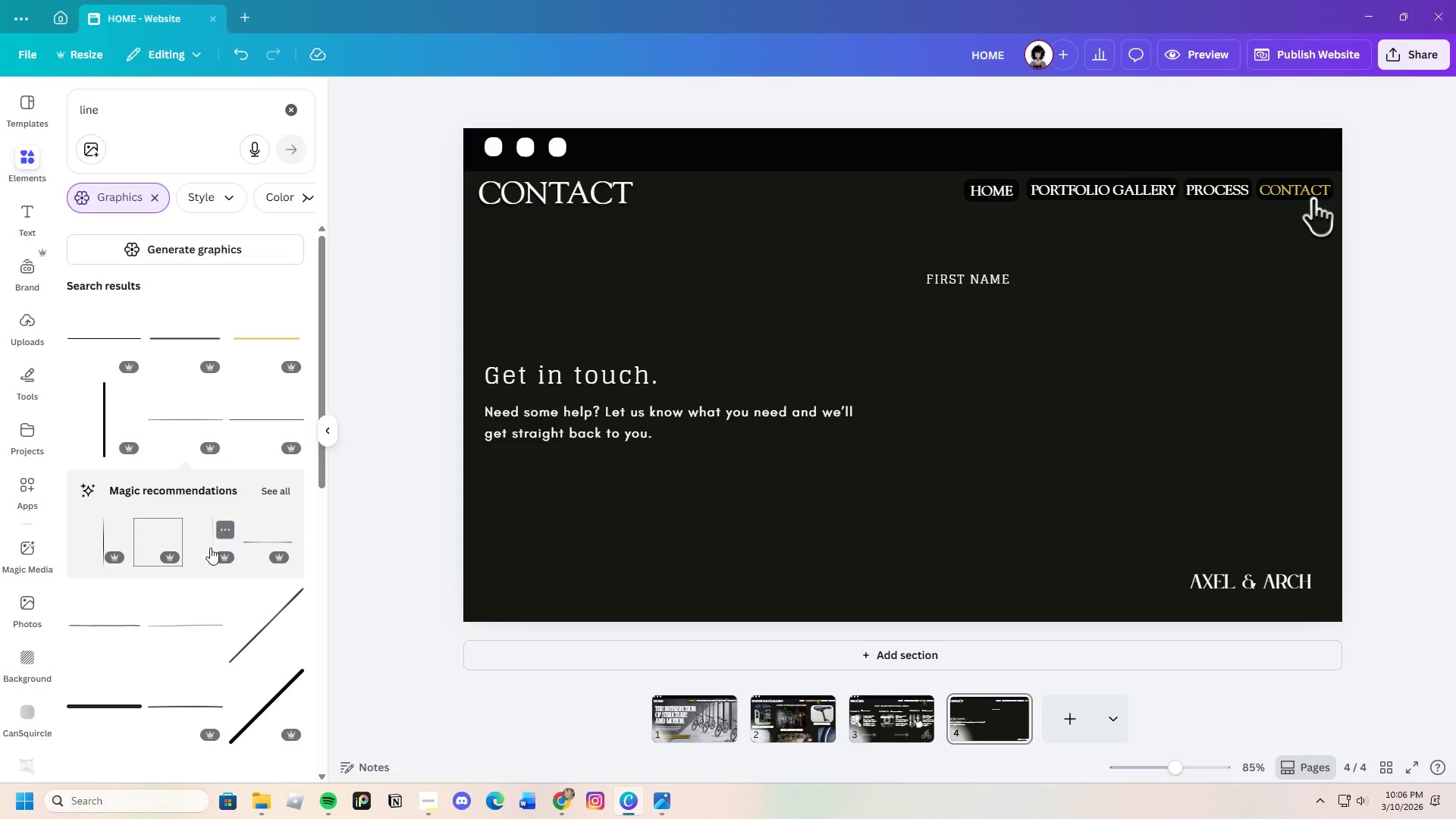 
scroll: coordinate [153, 604], scroll_direction: down, amount: 9.0
 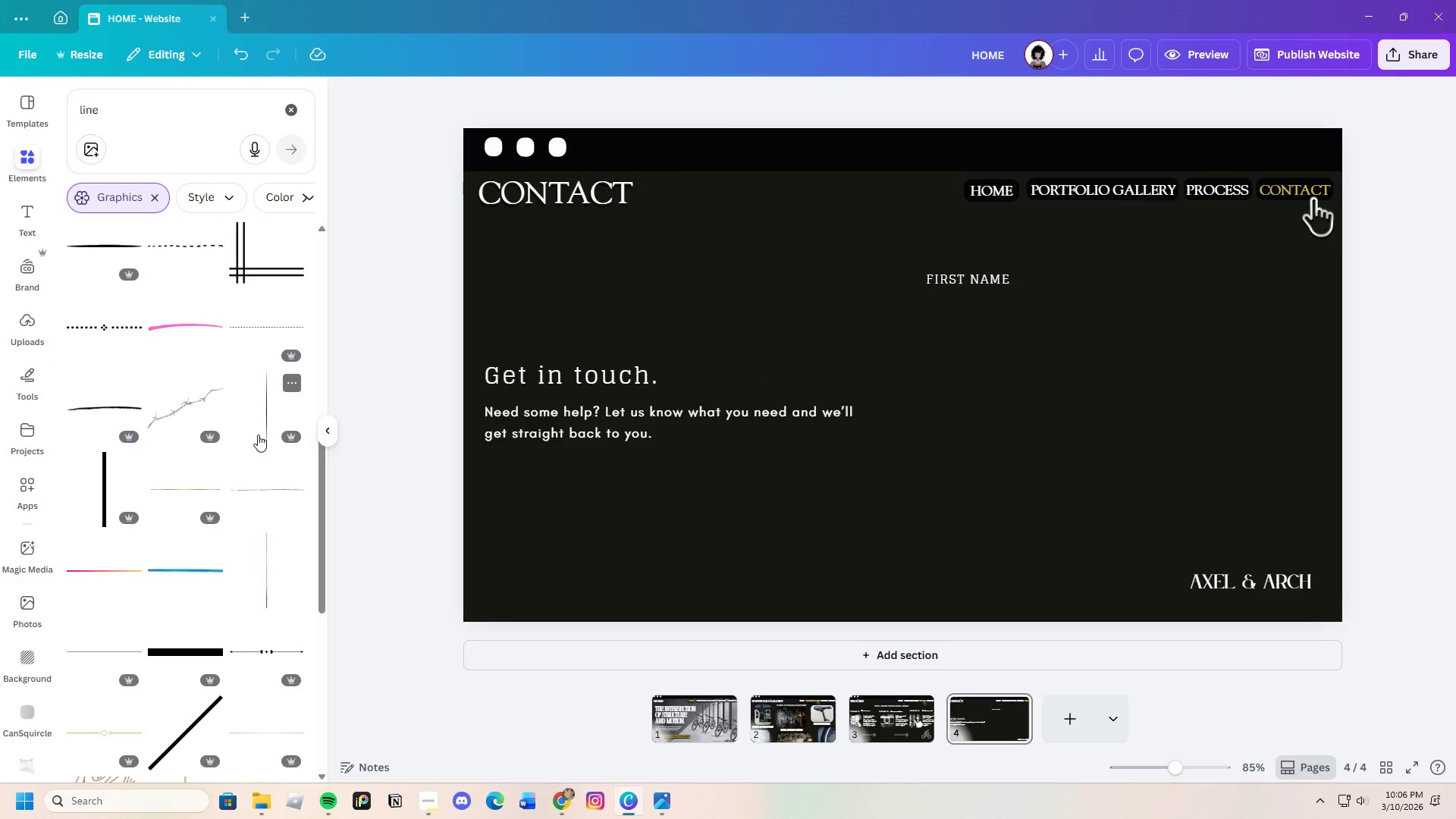 
left_click([267, 427])
 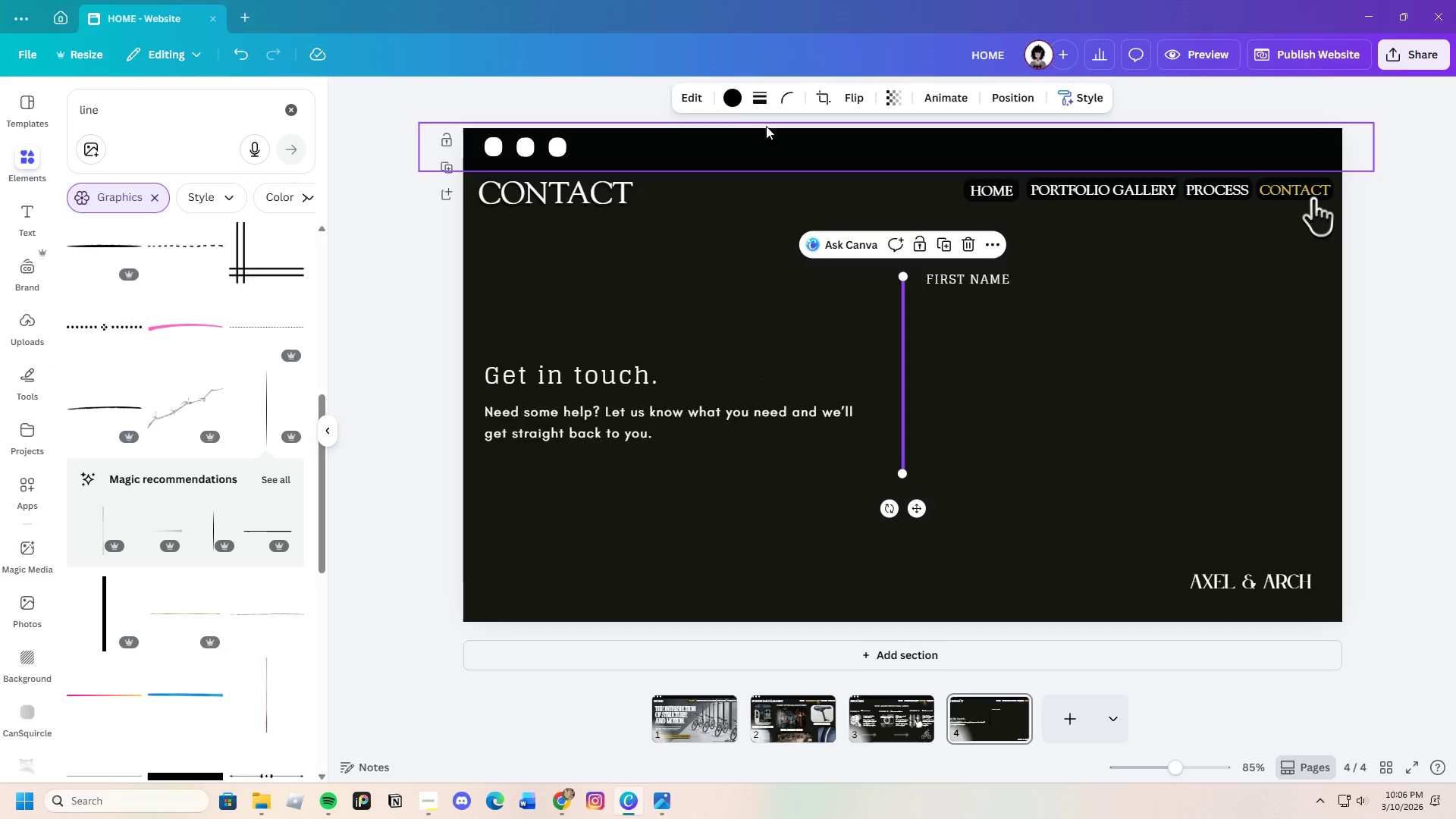 
left_click([726, 99])
 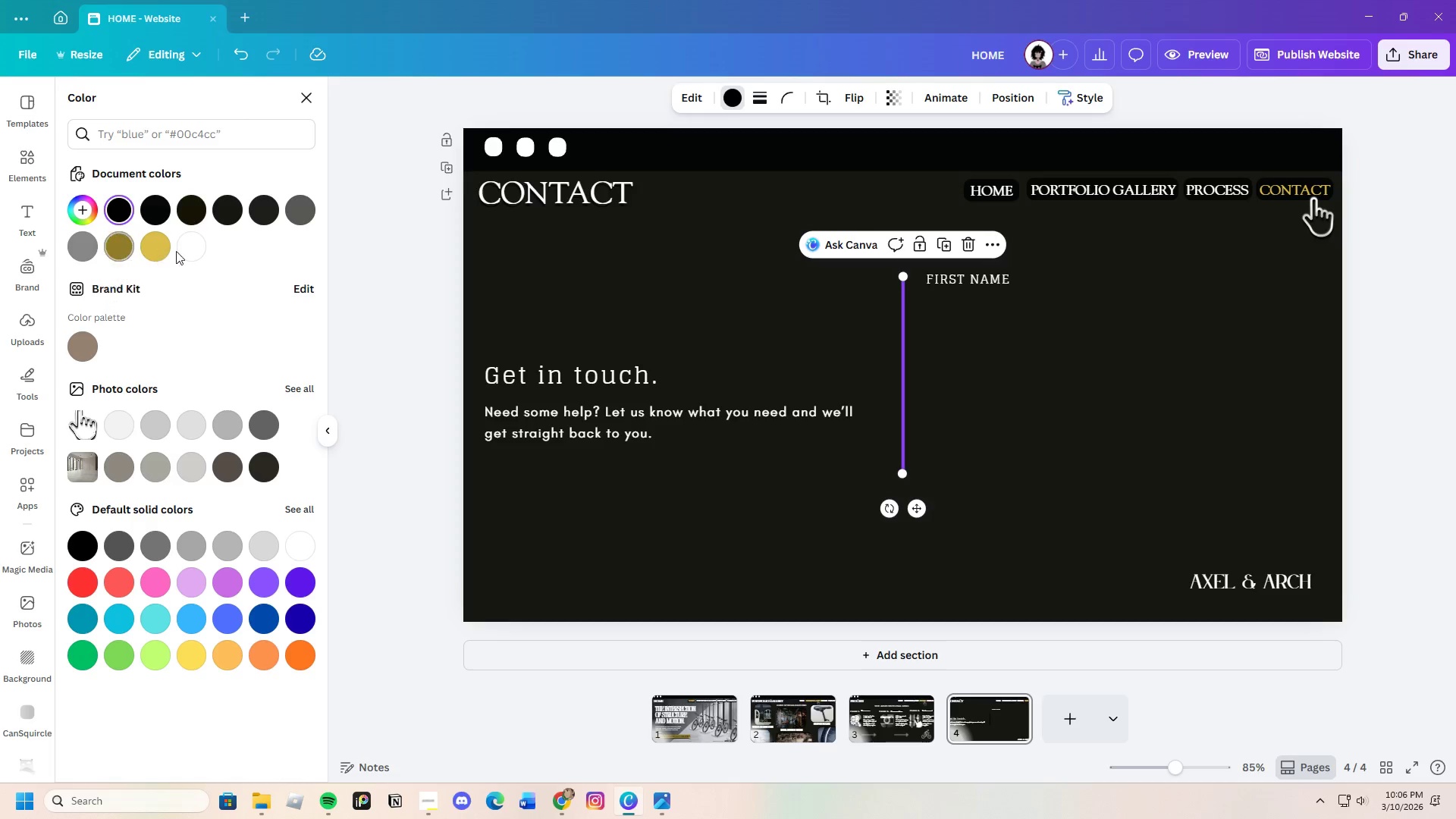 
left_click([184, 249])
 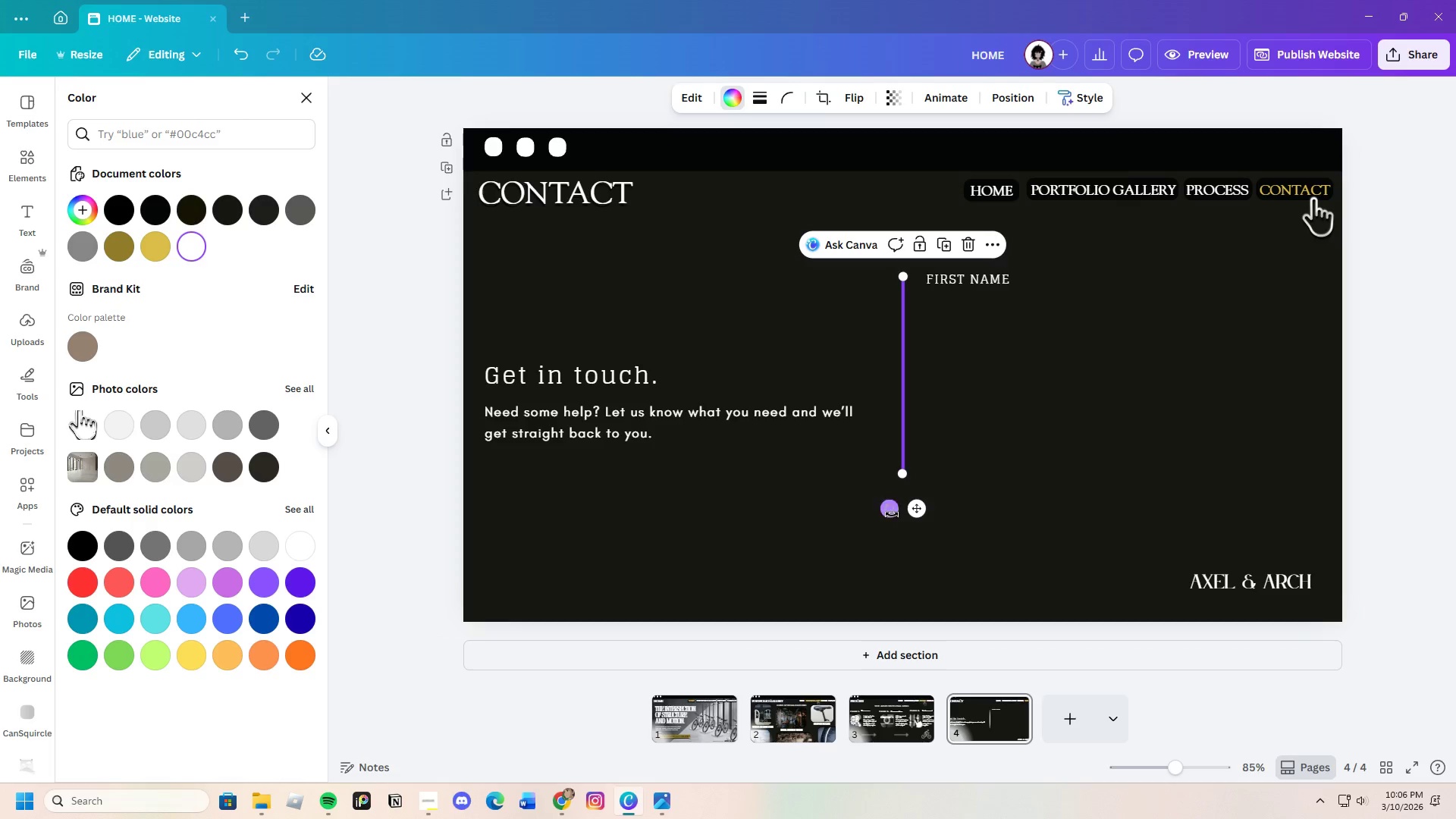 
left_click_drag(start_coordinate=[891, 512], to_coordinate=[848, 364])
 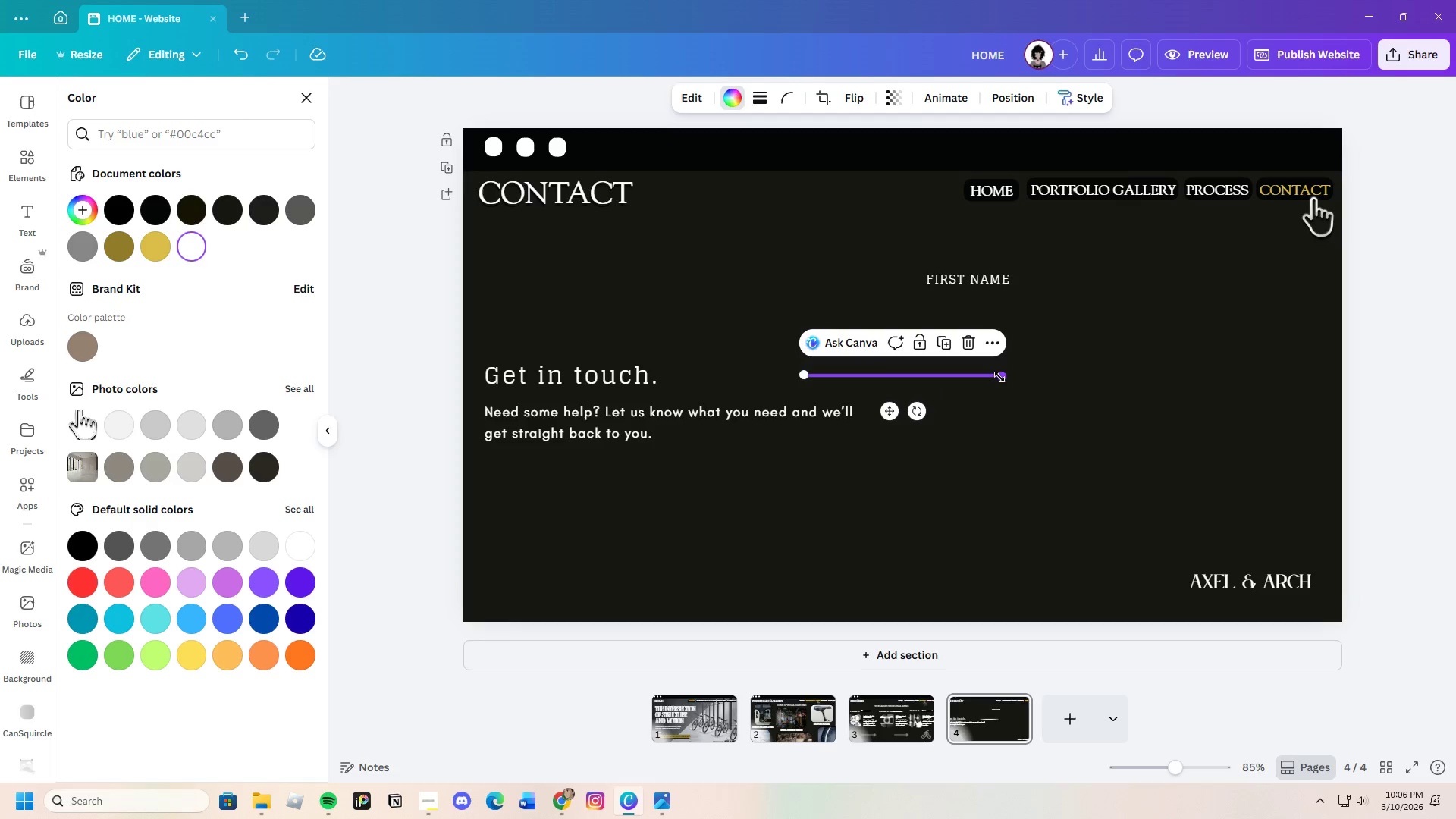 
left_click_drag(start_coordinate=[1001, 376], to_coordinate=[1066, 376])
 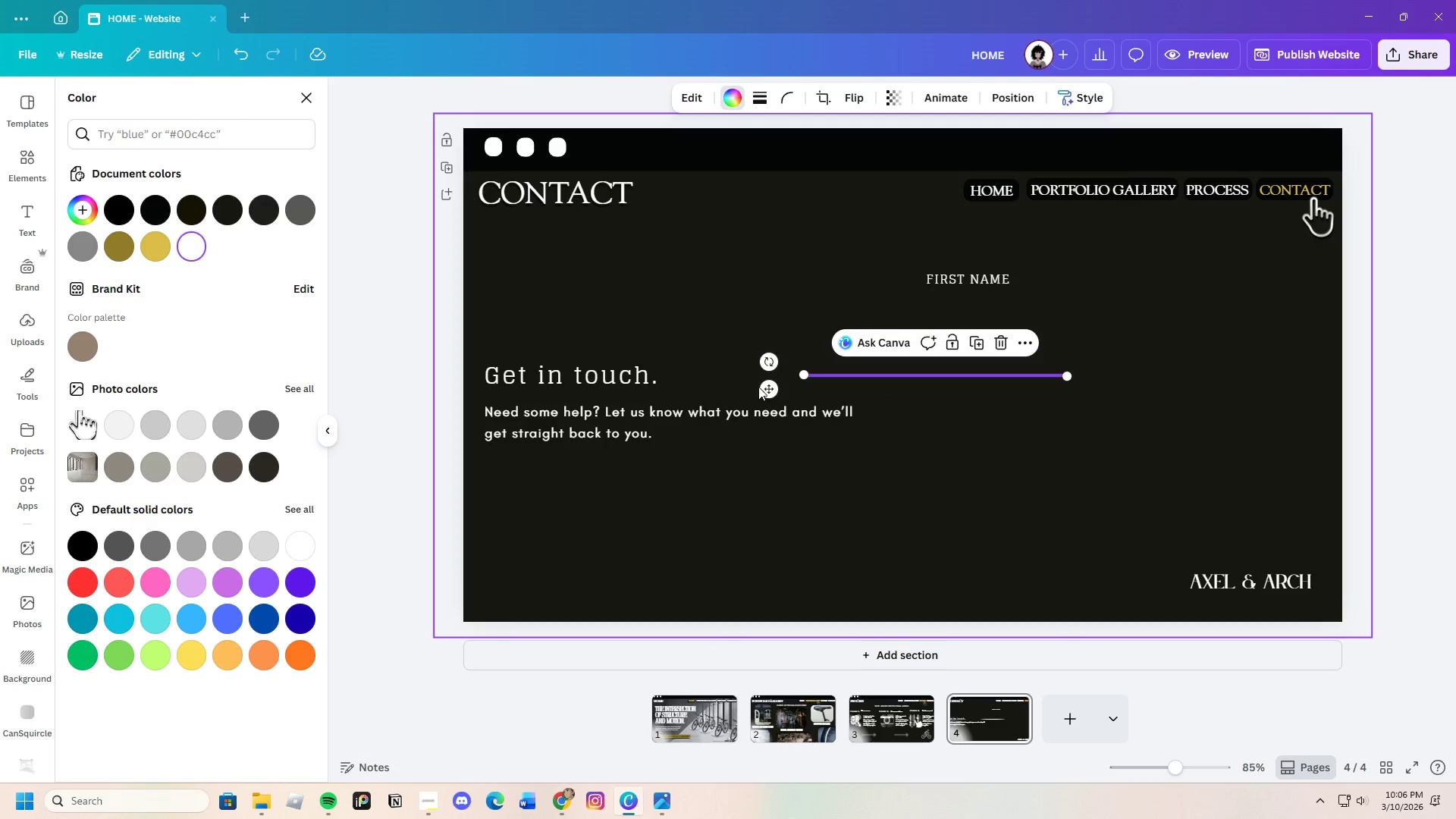 
left_click_drag(start_coordinate=[764, 391], to_coordinate=[887, 332])
 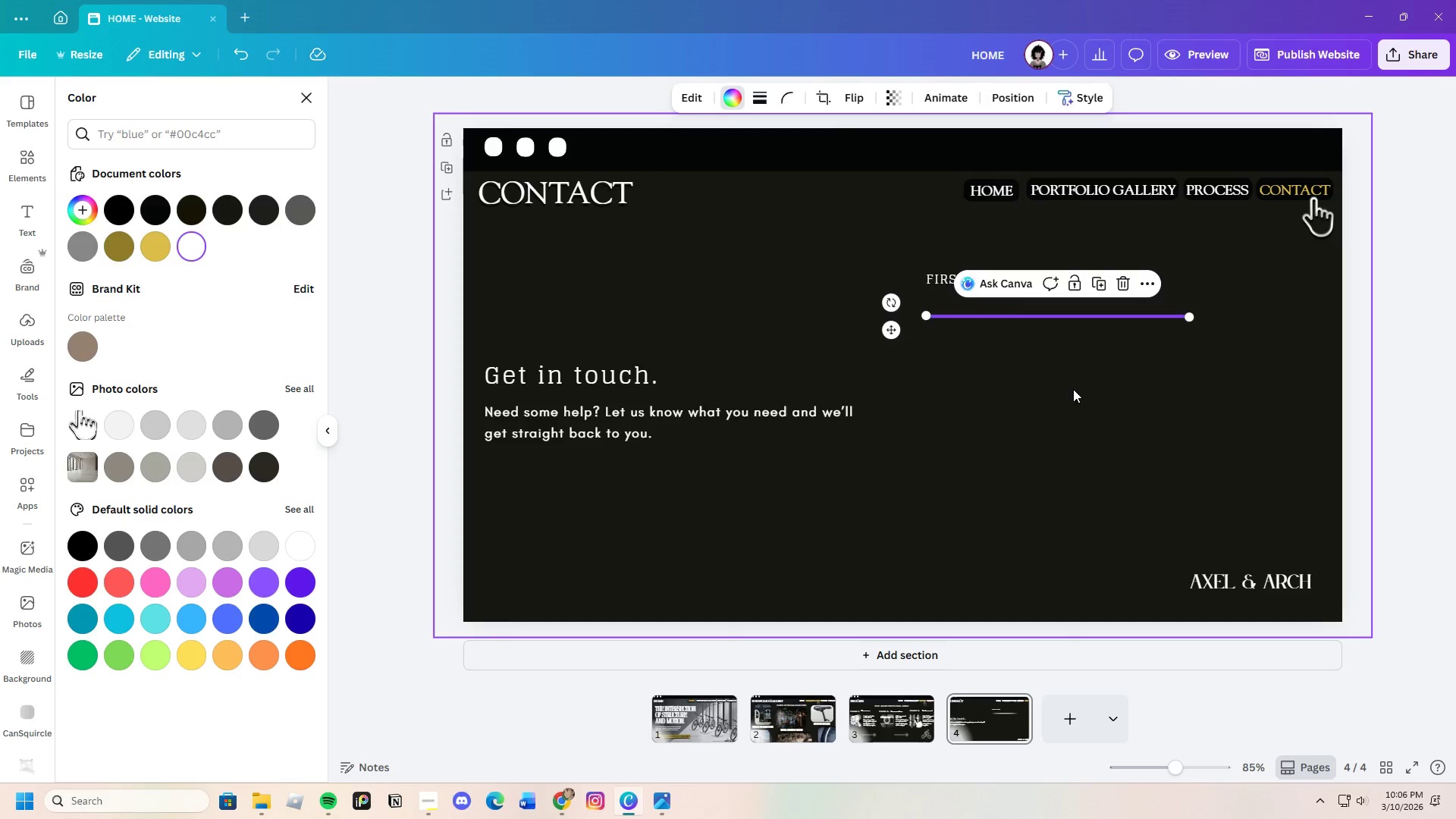 
left_click([1073, 389])
 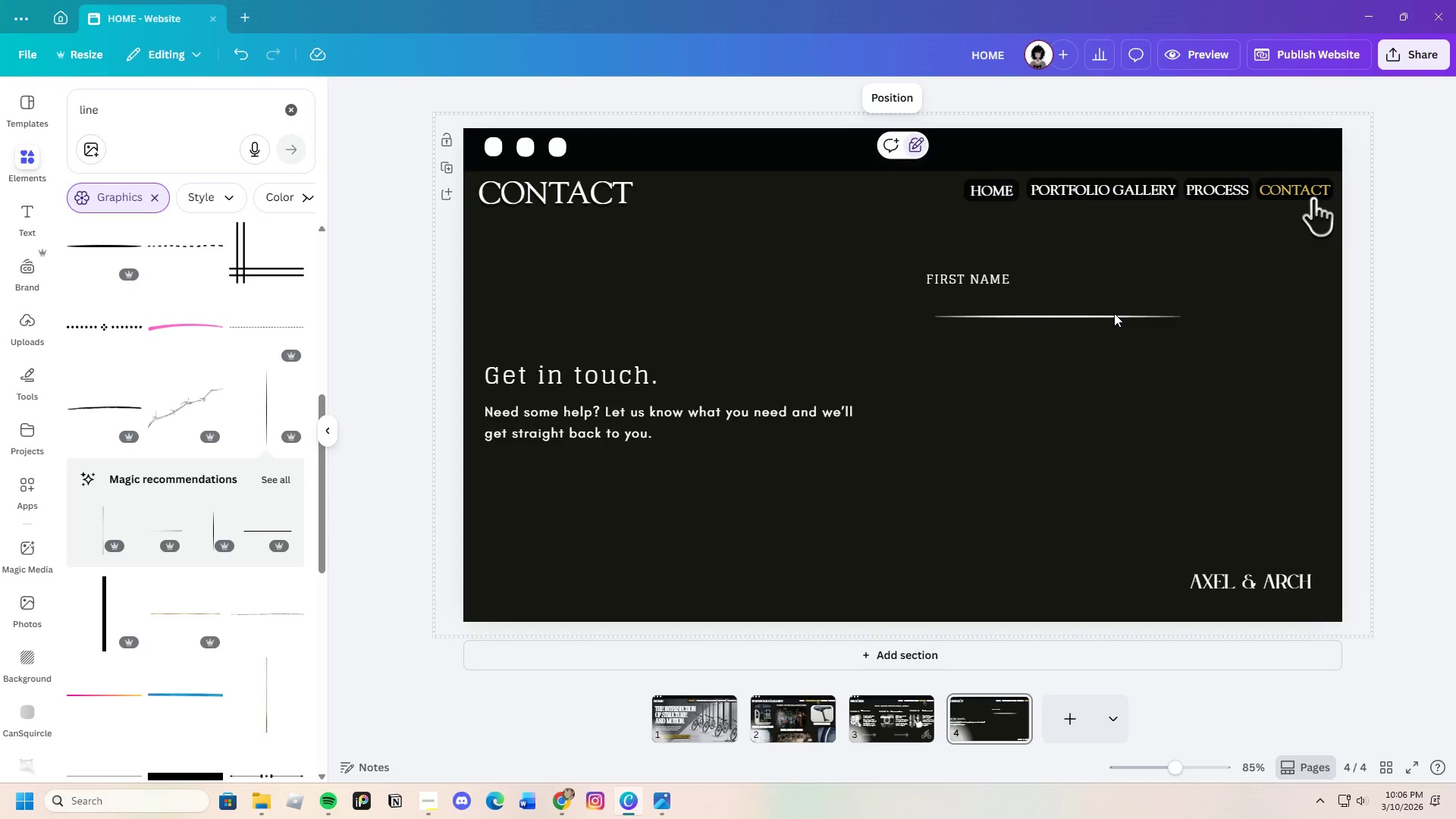 
left_click([1114, 315])
 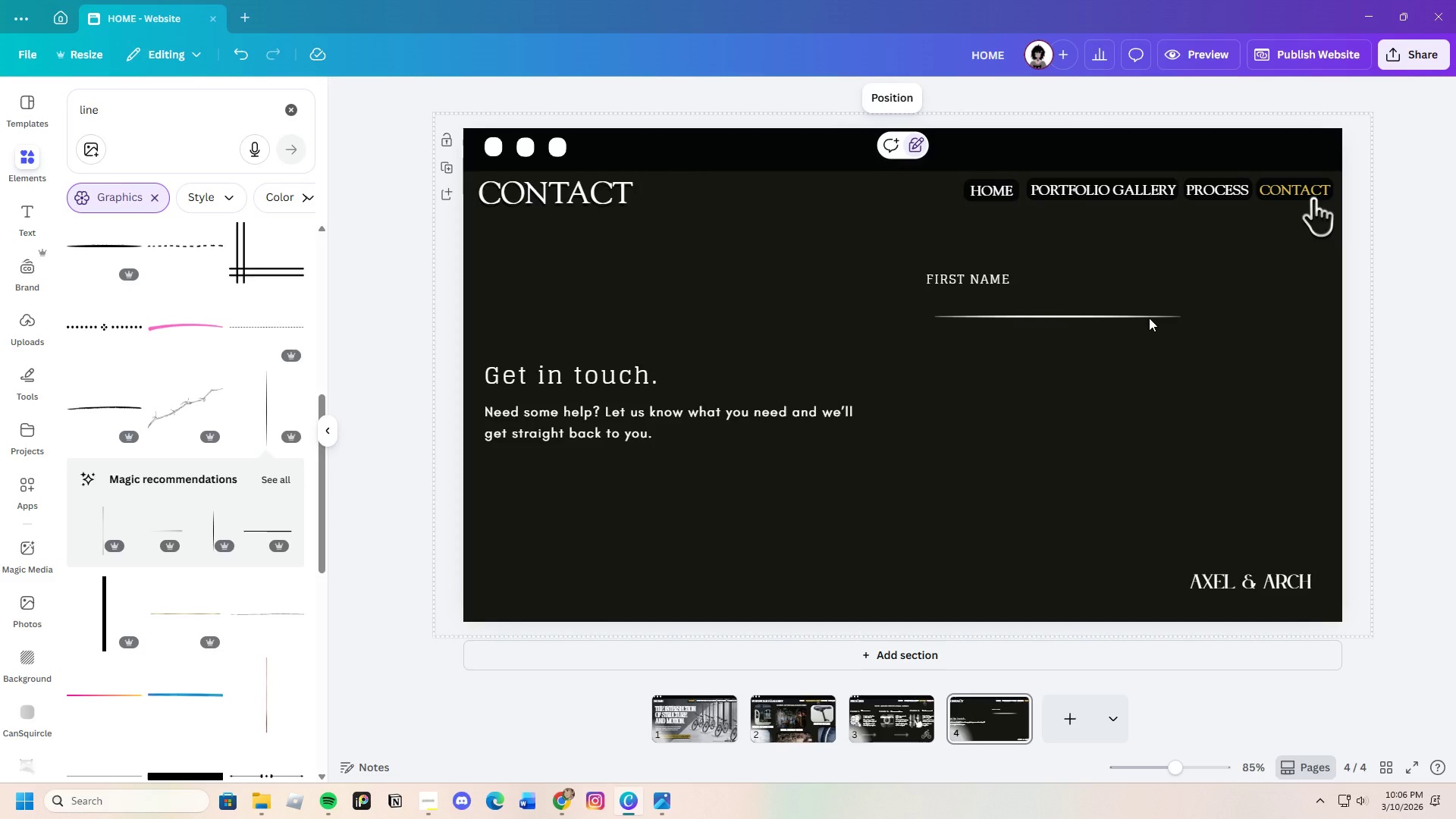 
double_click([1149, 318])
 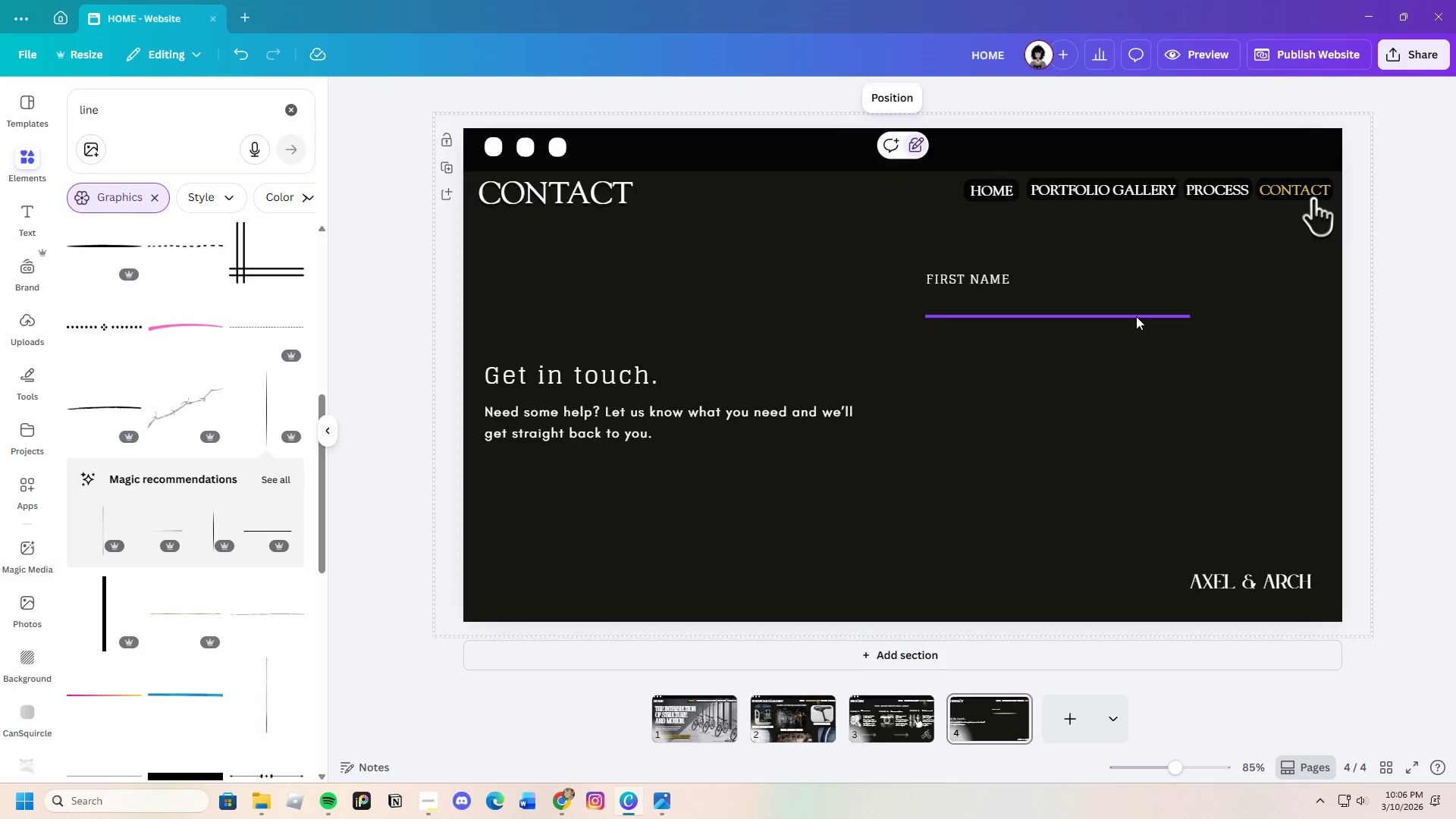 
double_click([1136, 316])
 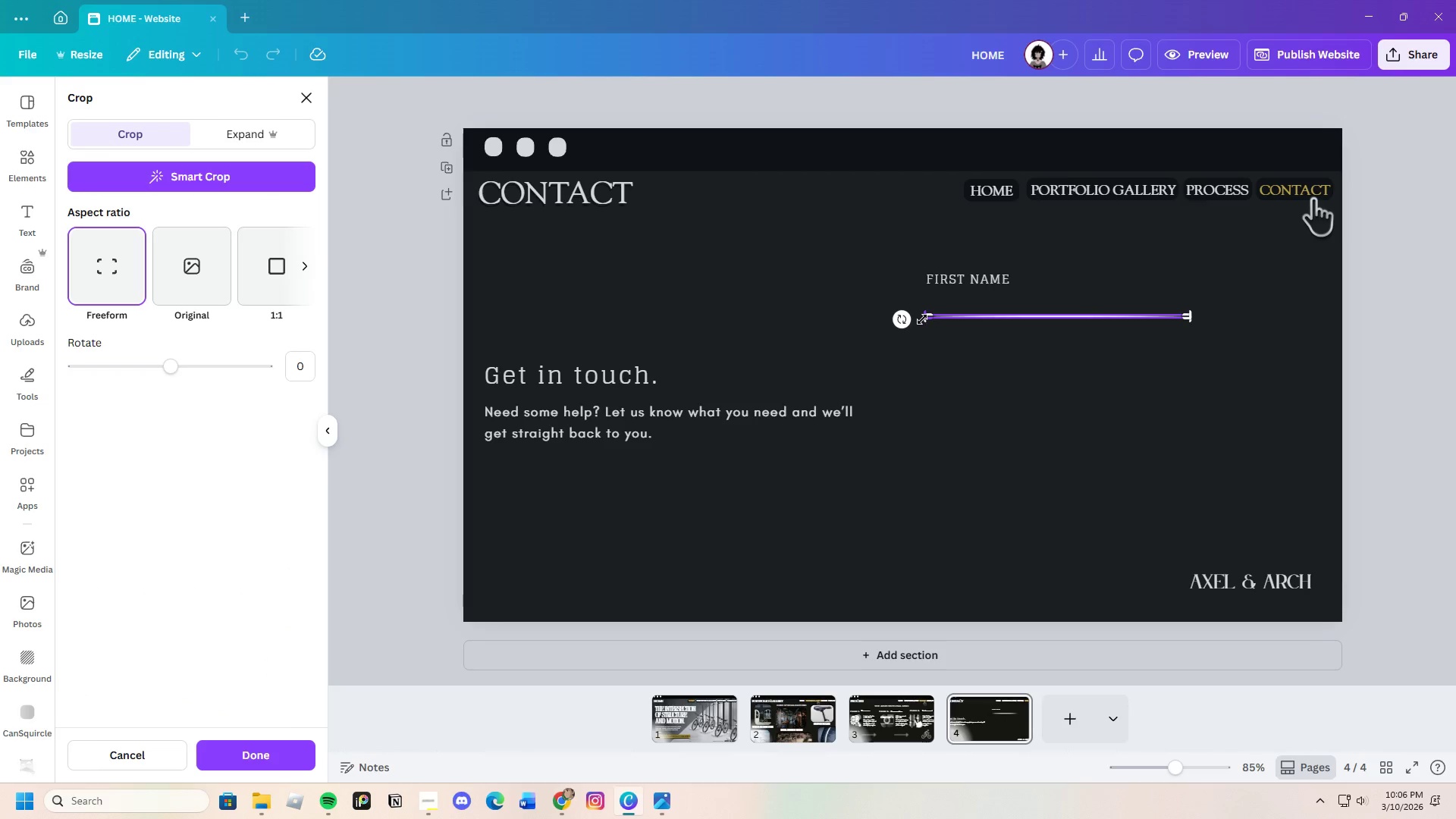 
left_click_drag(start_coordinate=[924, 319], to_coordinate=[950, 321])
 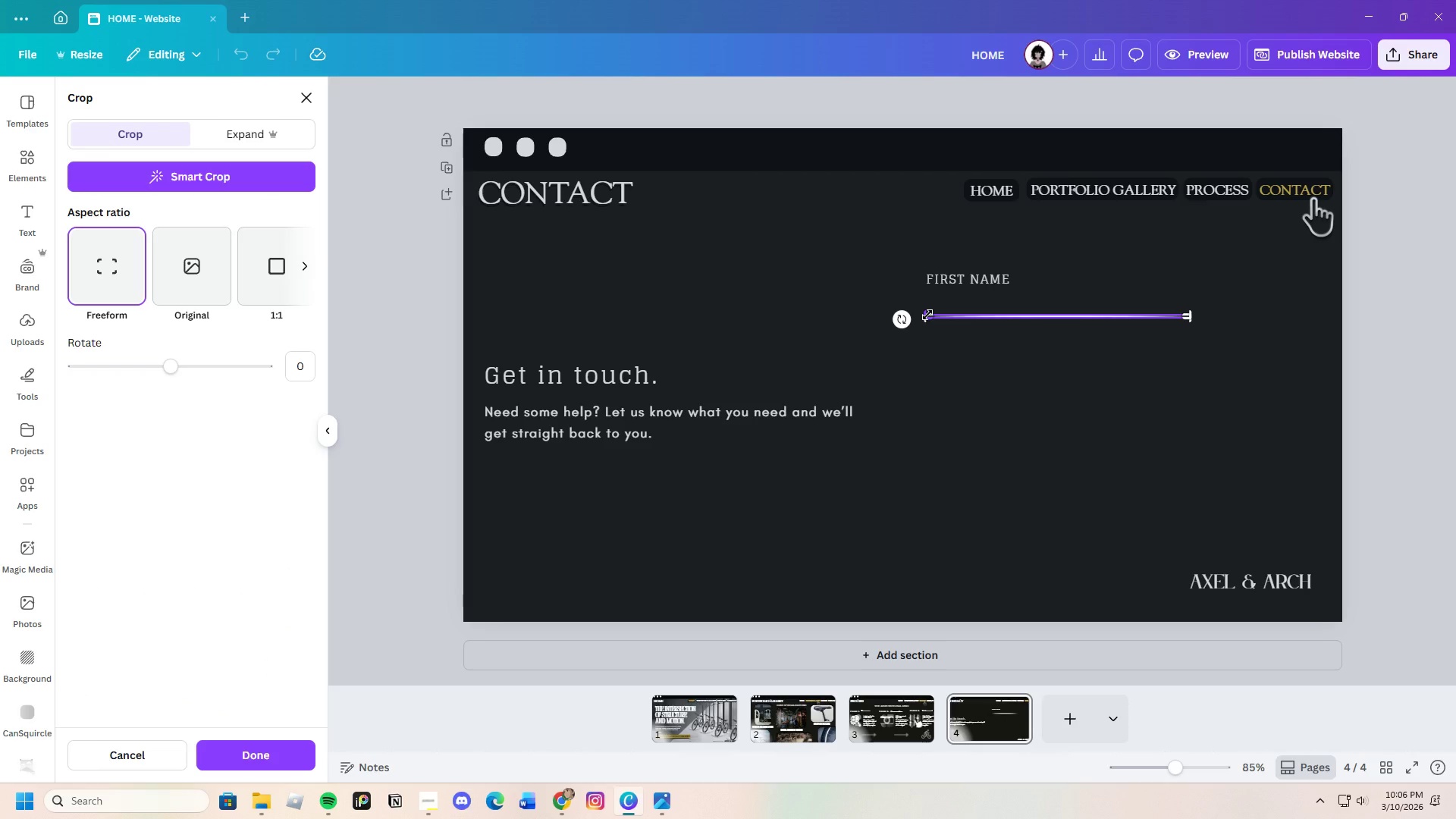 
left_click_drag(start_coordinate=[927, 315], to_coordinate=[944, 319])
 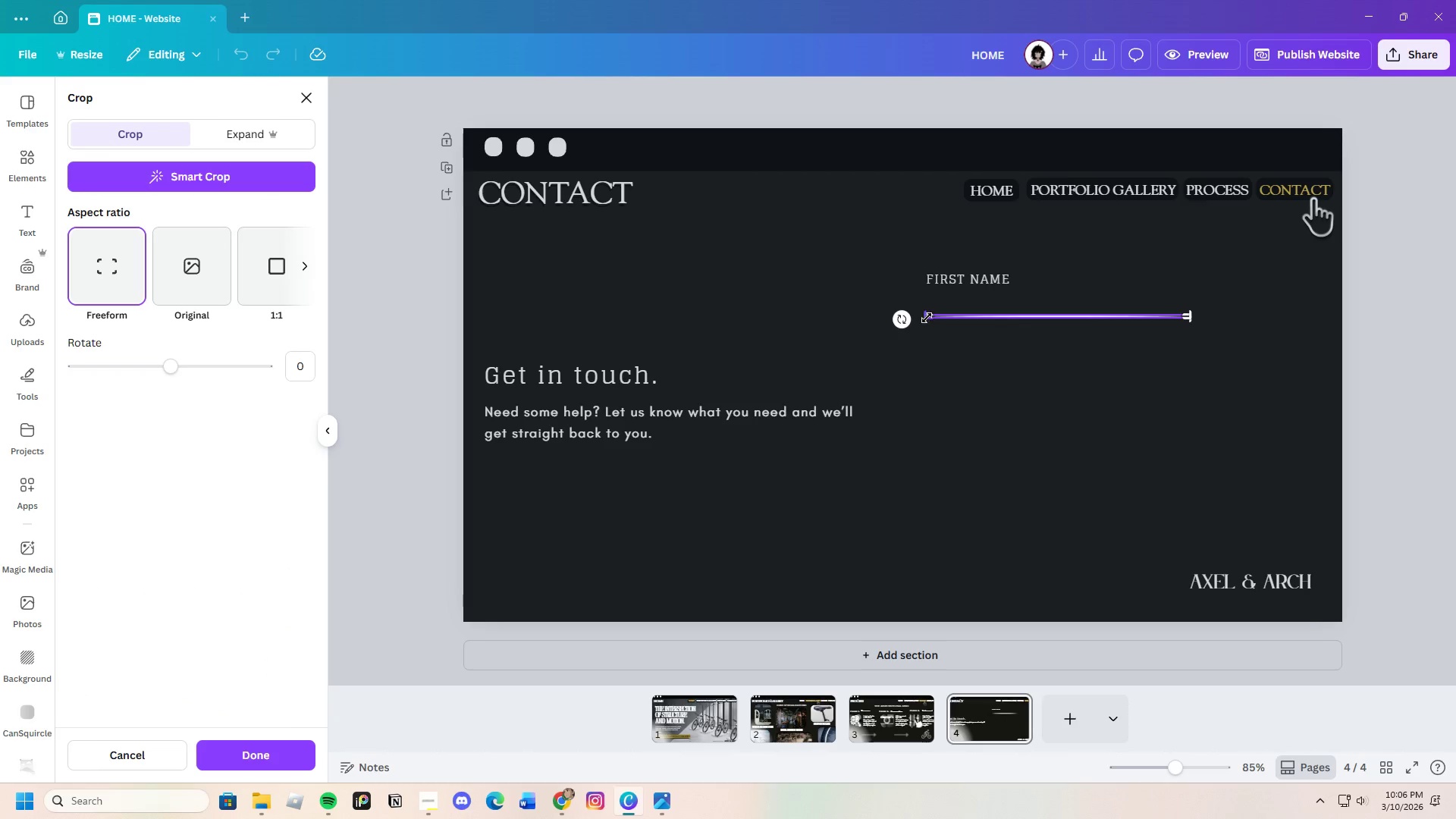 
left_click_drag(start_coordinate=[927, 318], to_coordinate=[978, 331])
 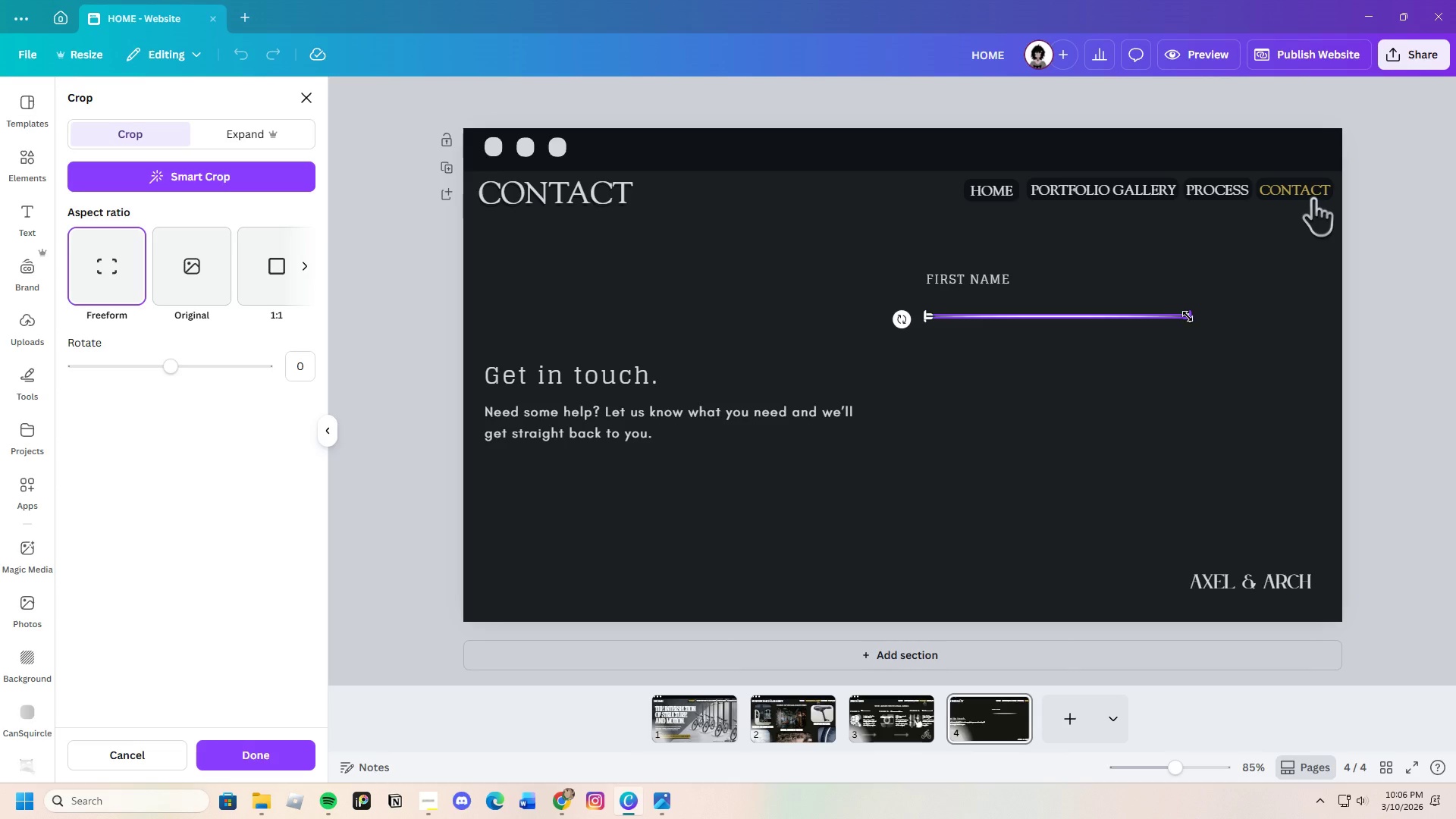 
left_click_drag(start_coordinate=[1188, 316], to_coordinate=[1153, 320])
 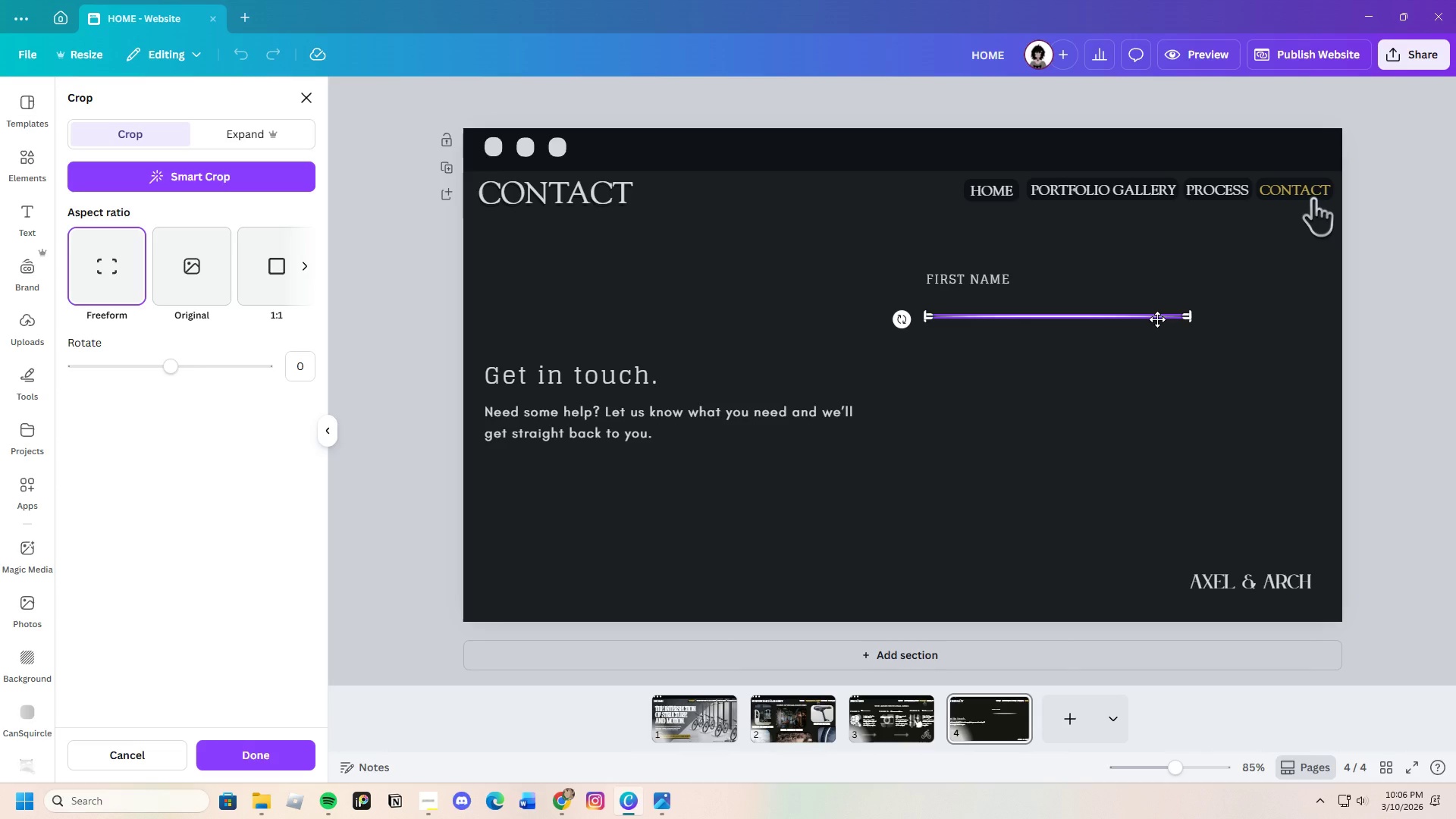 
key(Enter)
 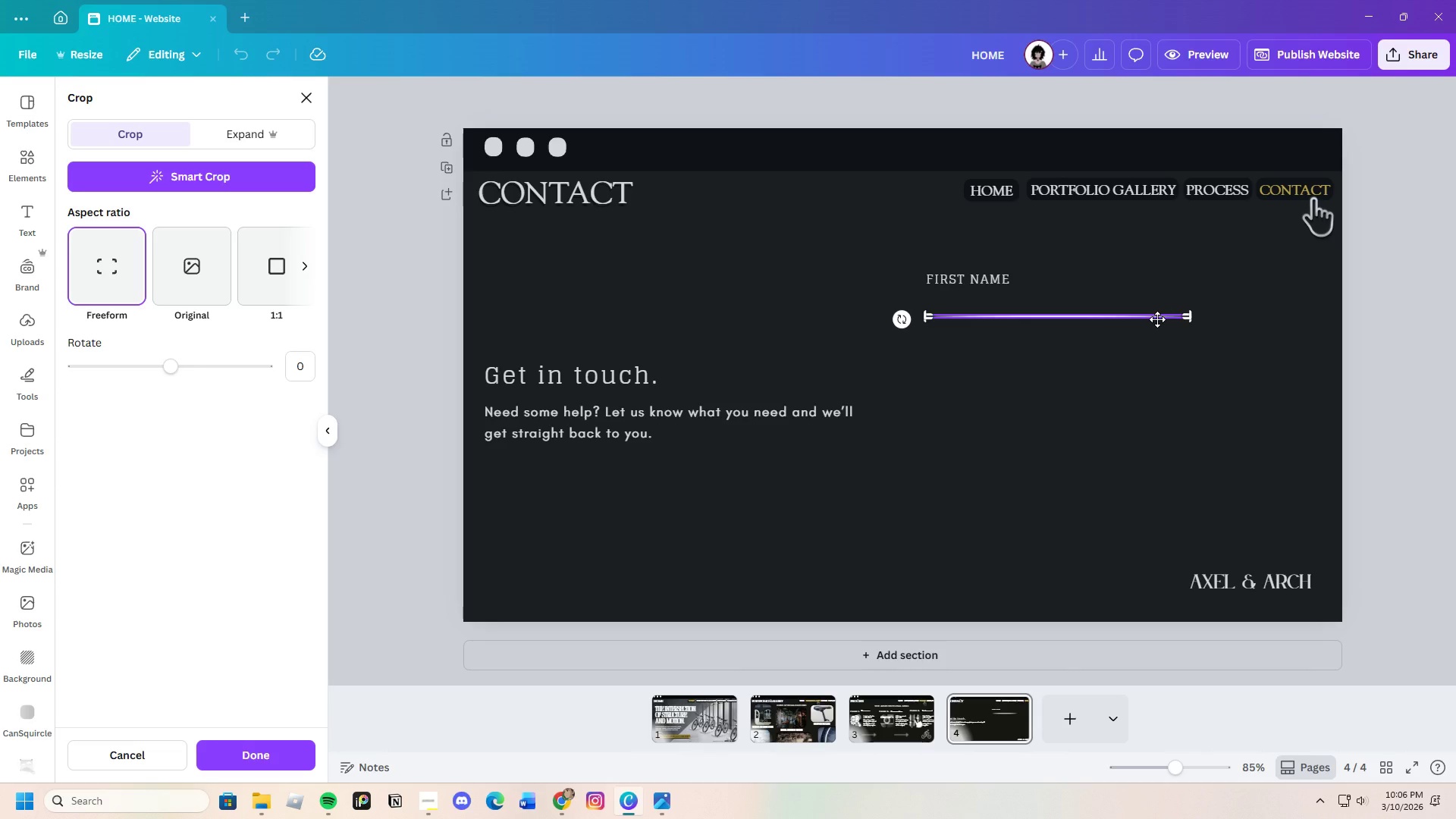 
key(Enter)
 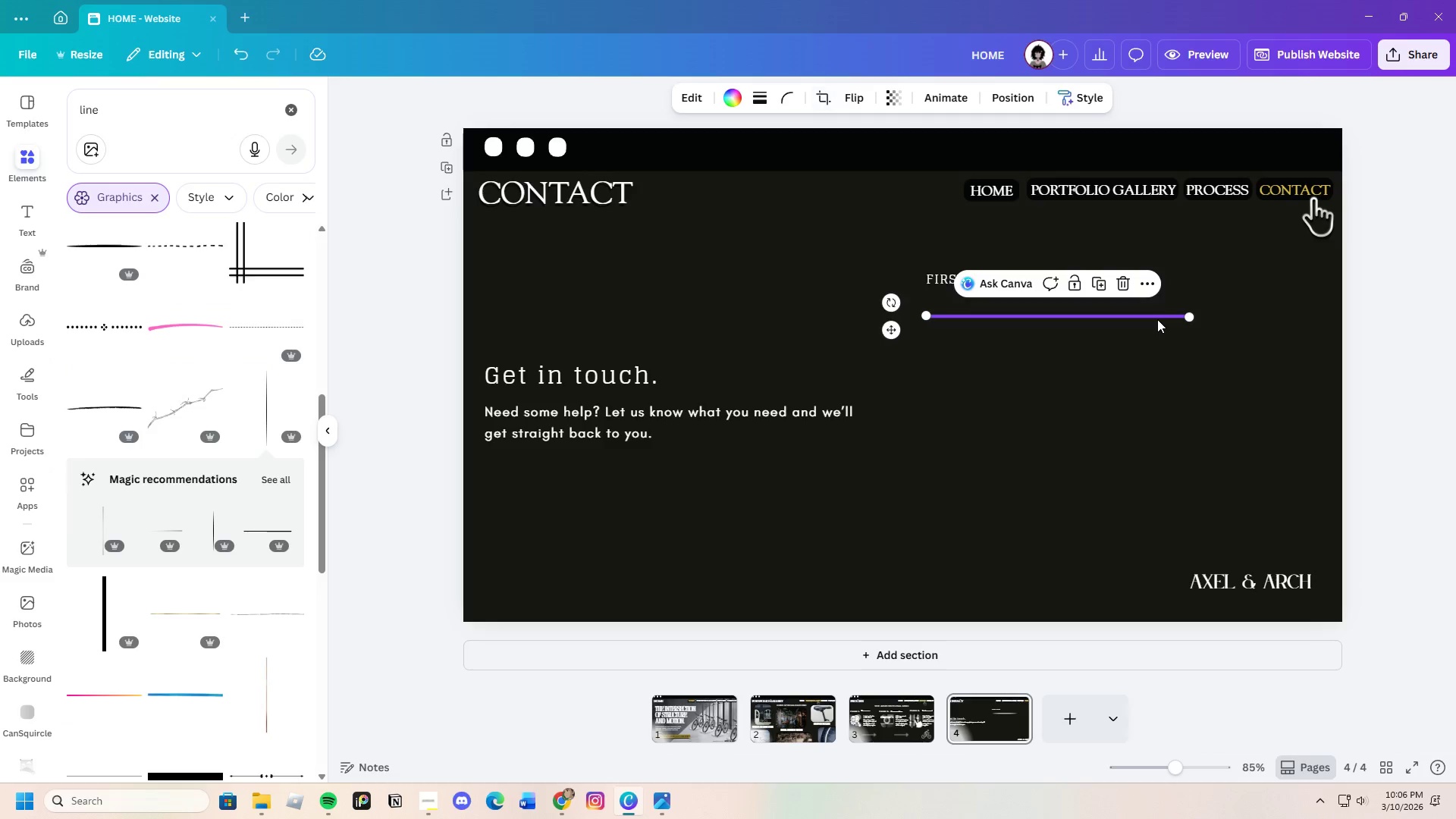 
key(Enter)
 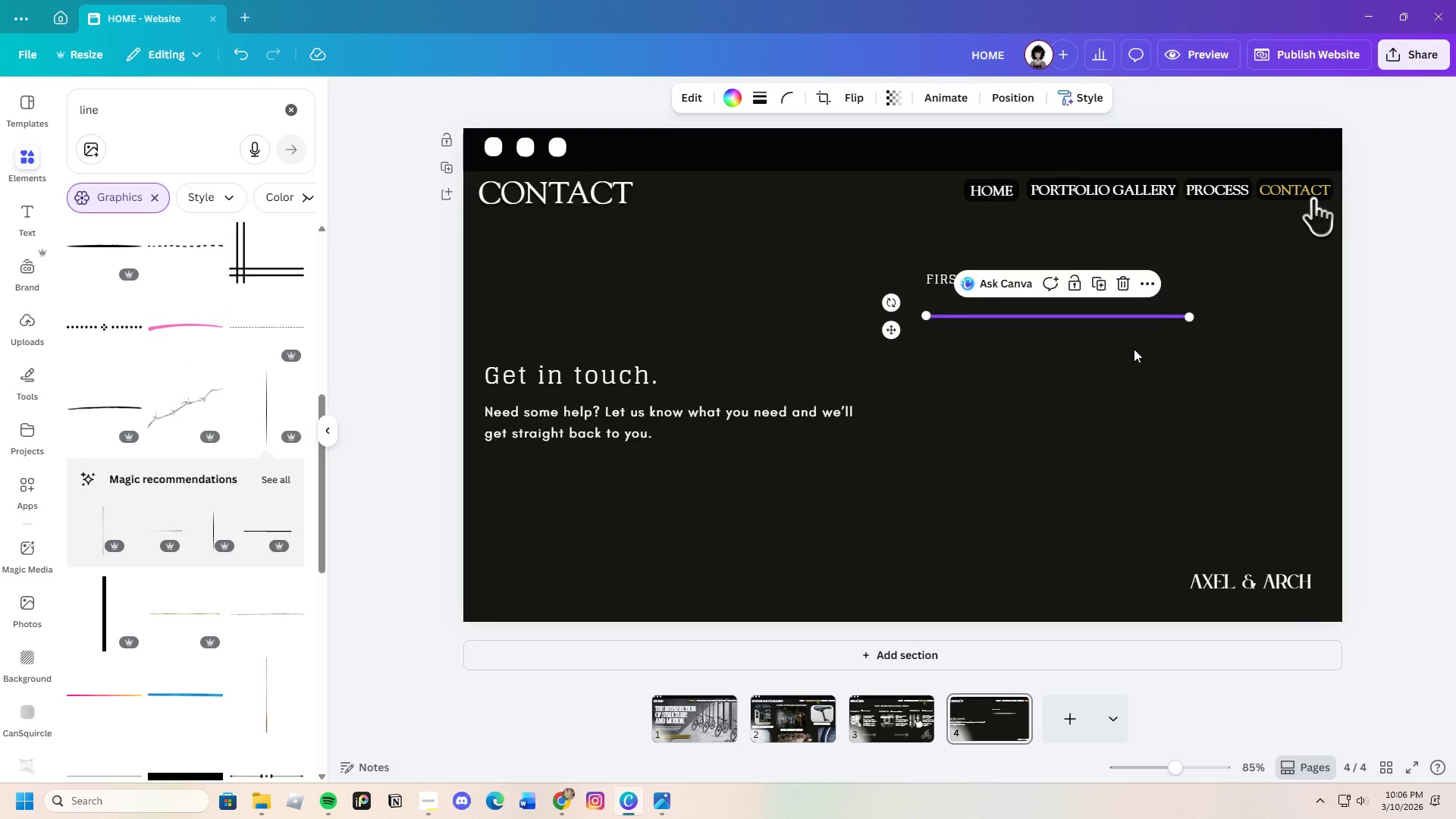 
left_click([1134, 350])
 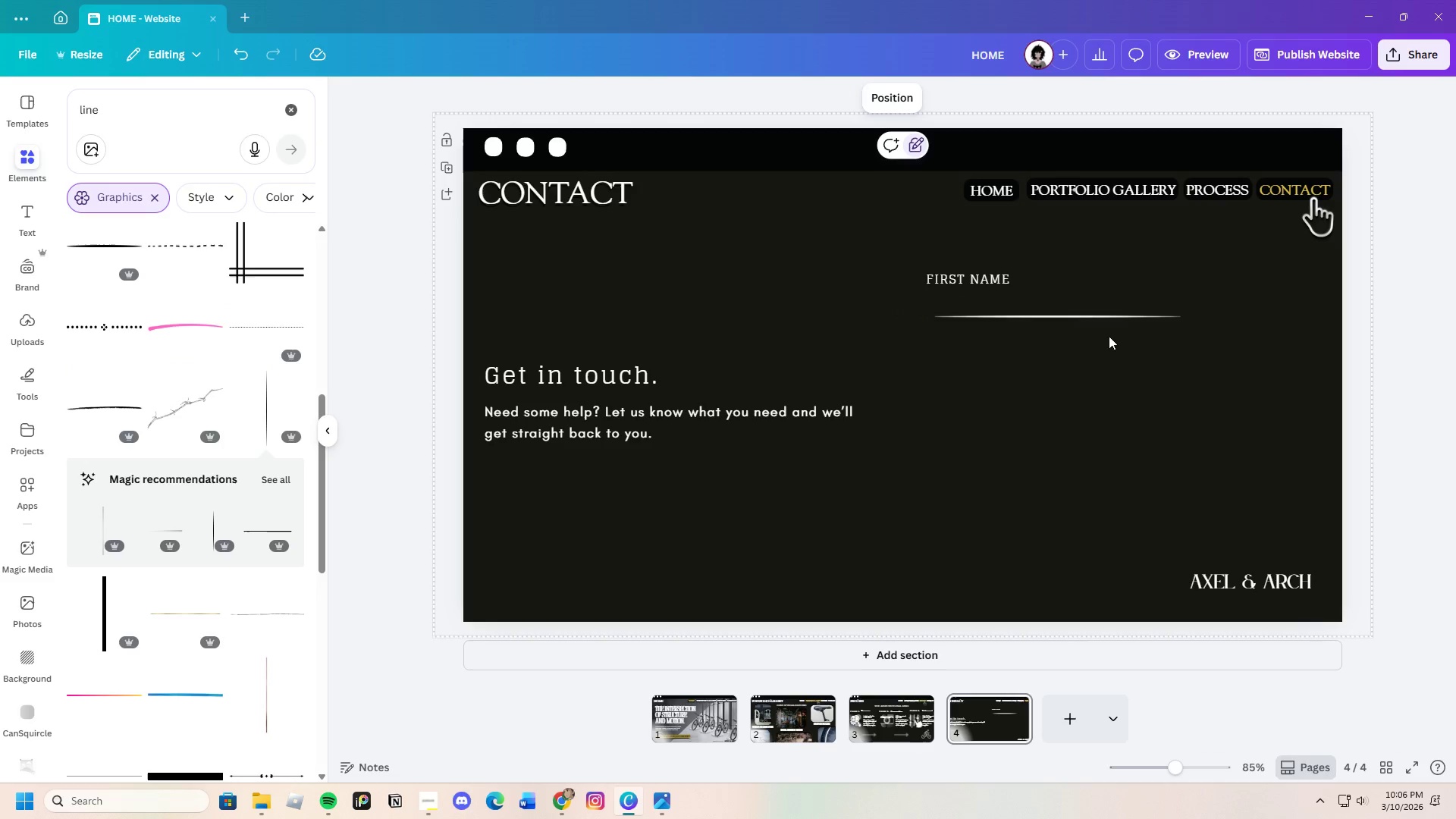 
left_click([1090, 319])
 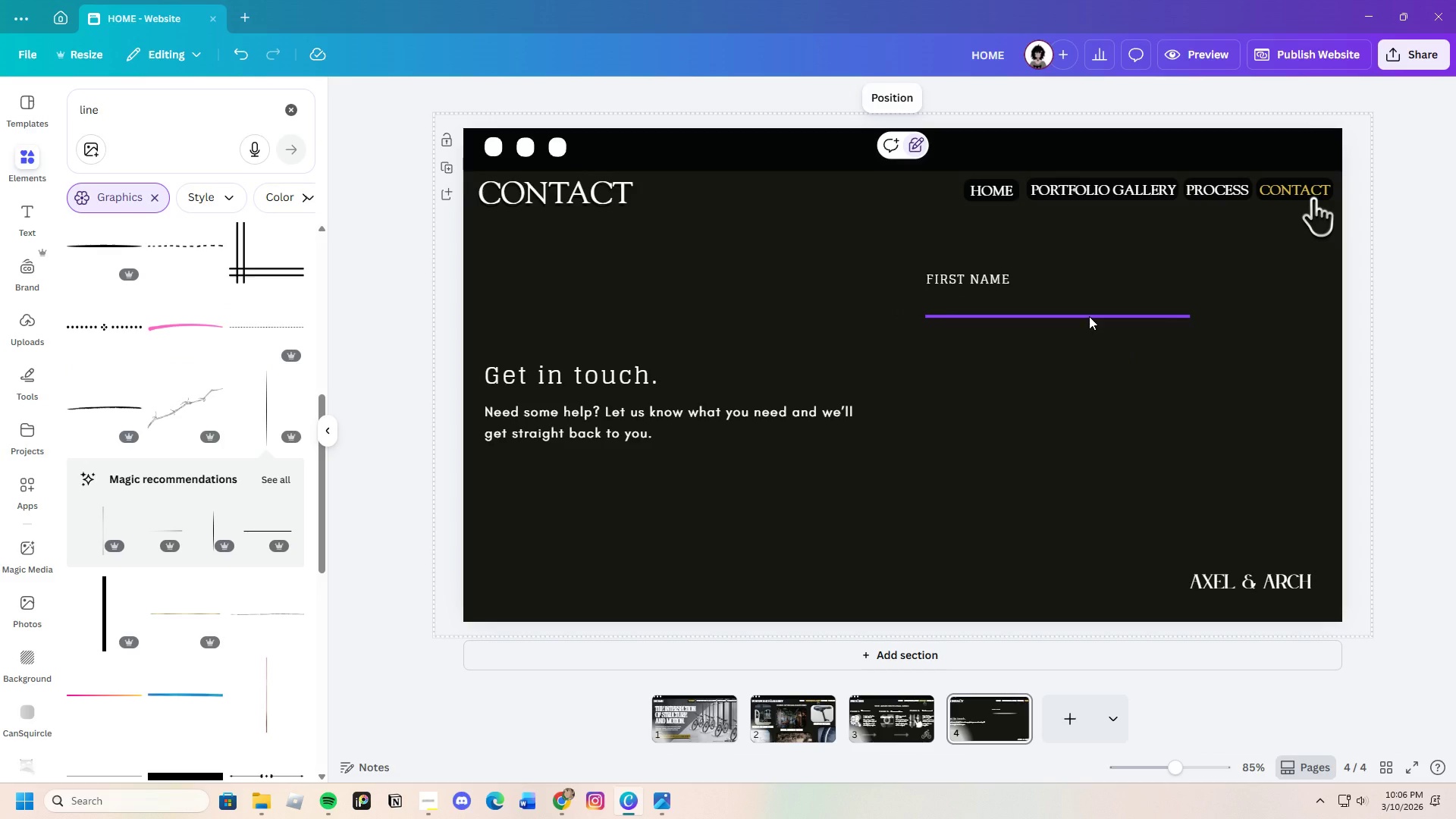 
left_click([1089, 316])
 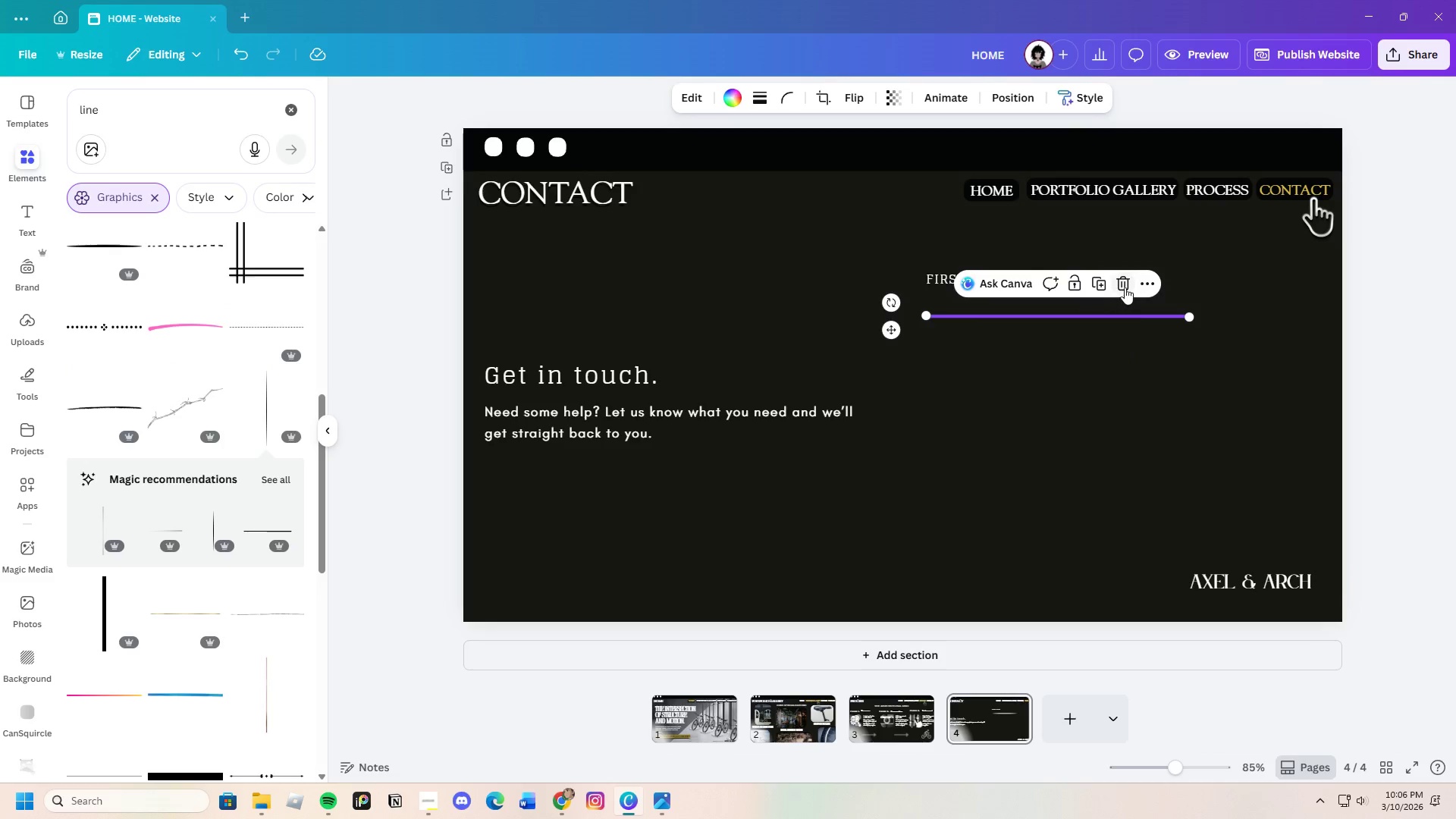 
left_click([1125, 284])
 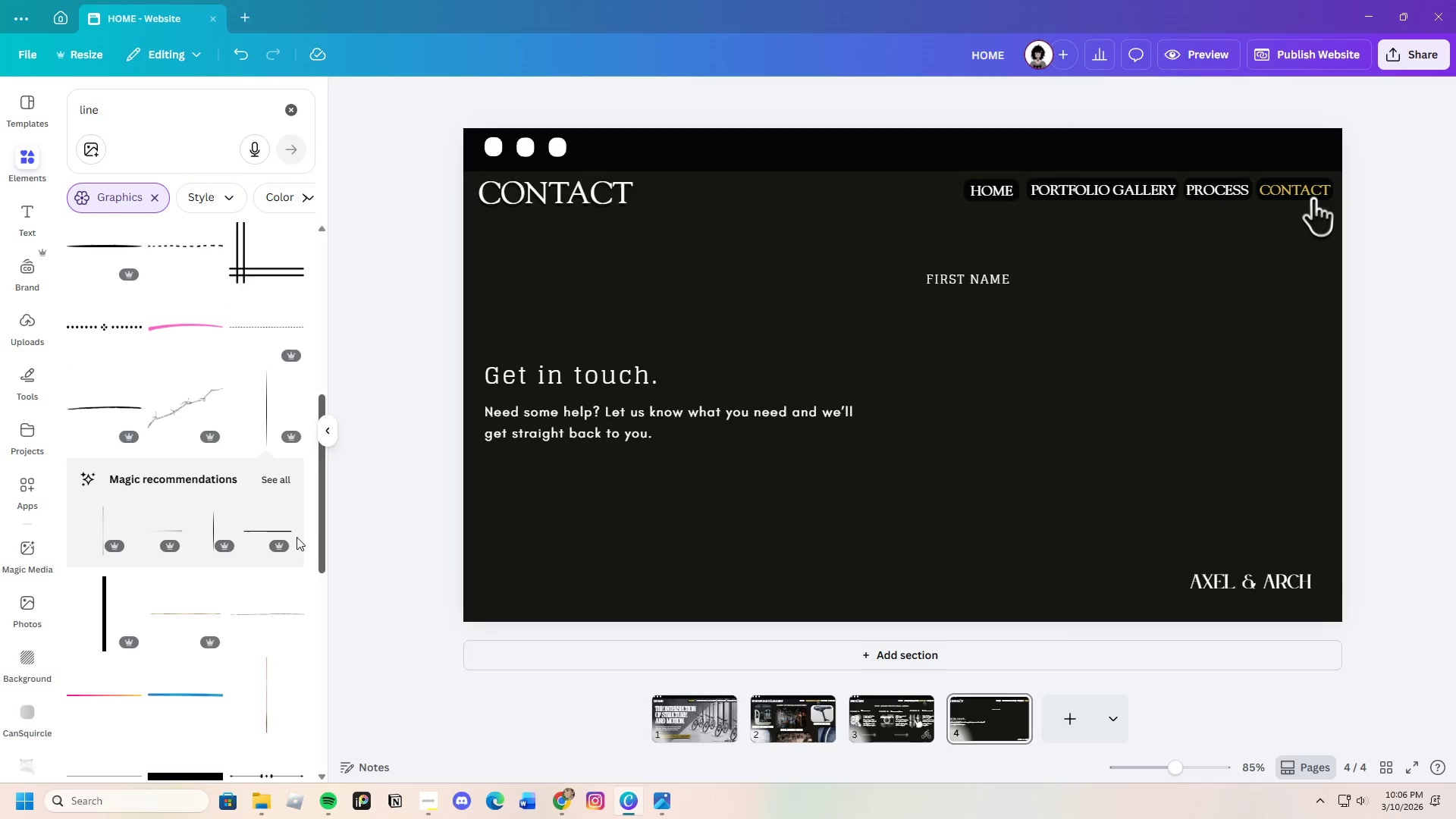 
scroll: coordinate [172, 651], scroll_direction: down, amount: 15.0
 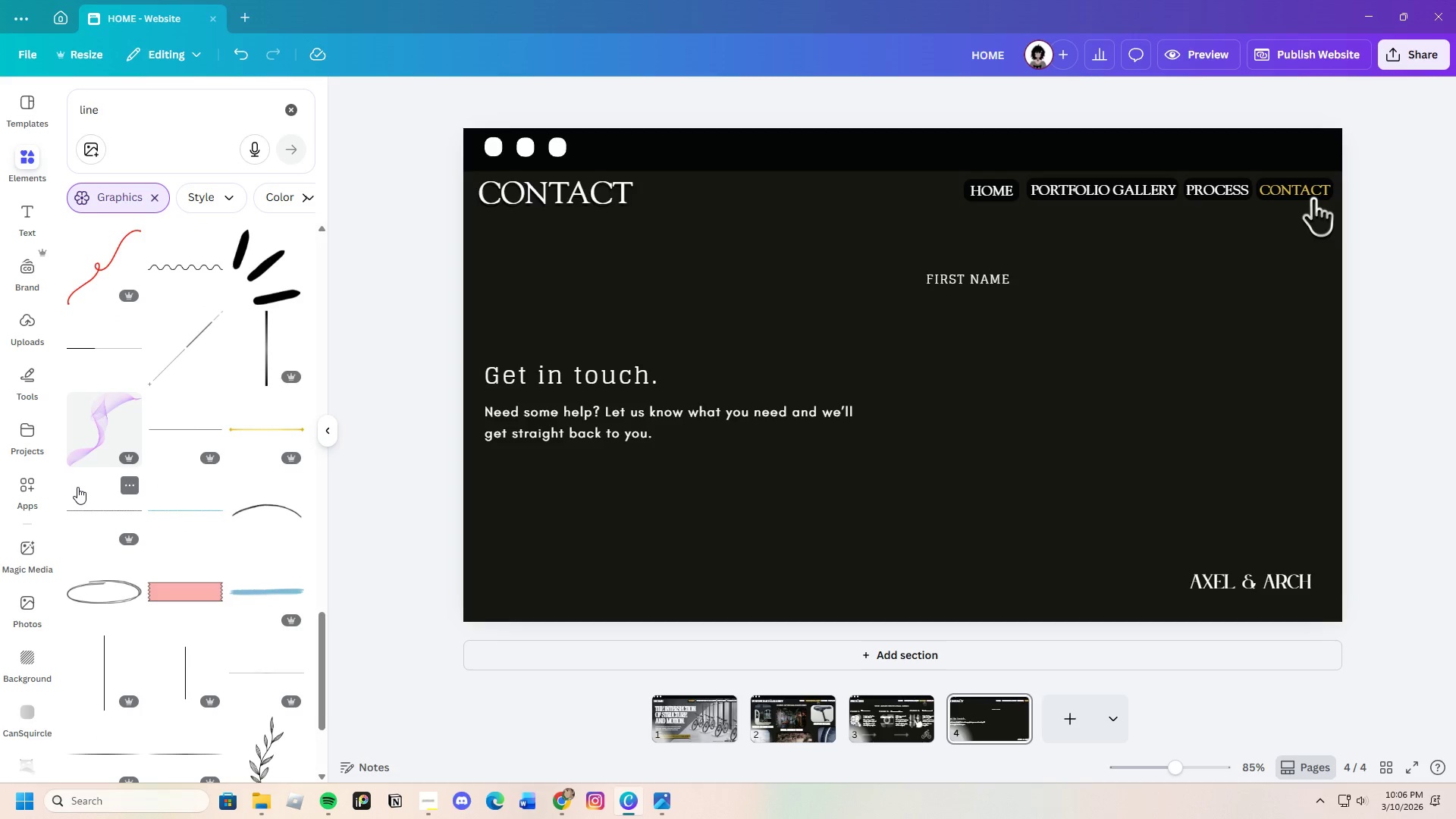 
left_click([78, 505])
 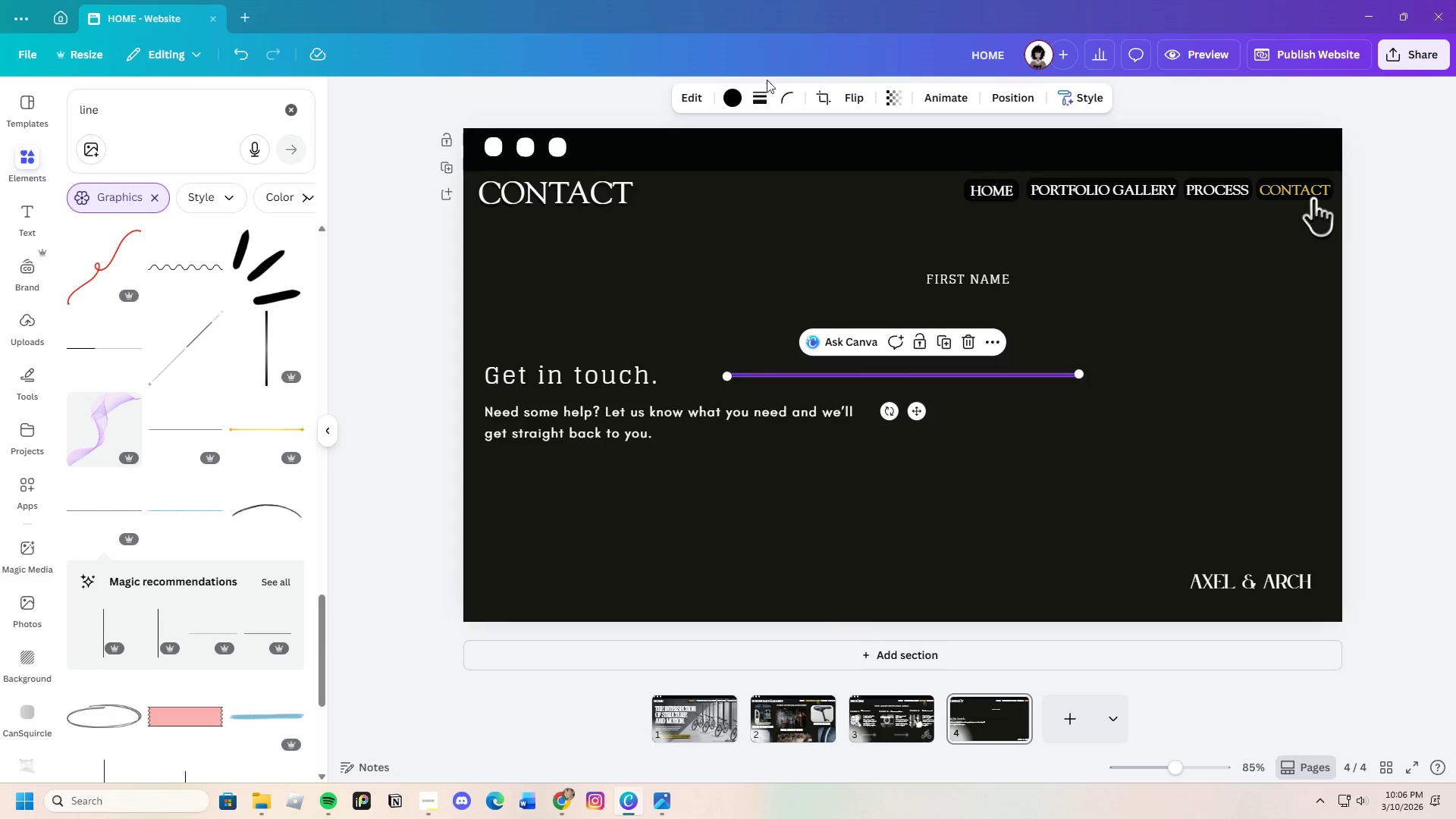 
left_click([737, 95])
 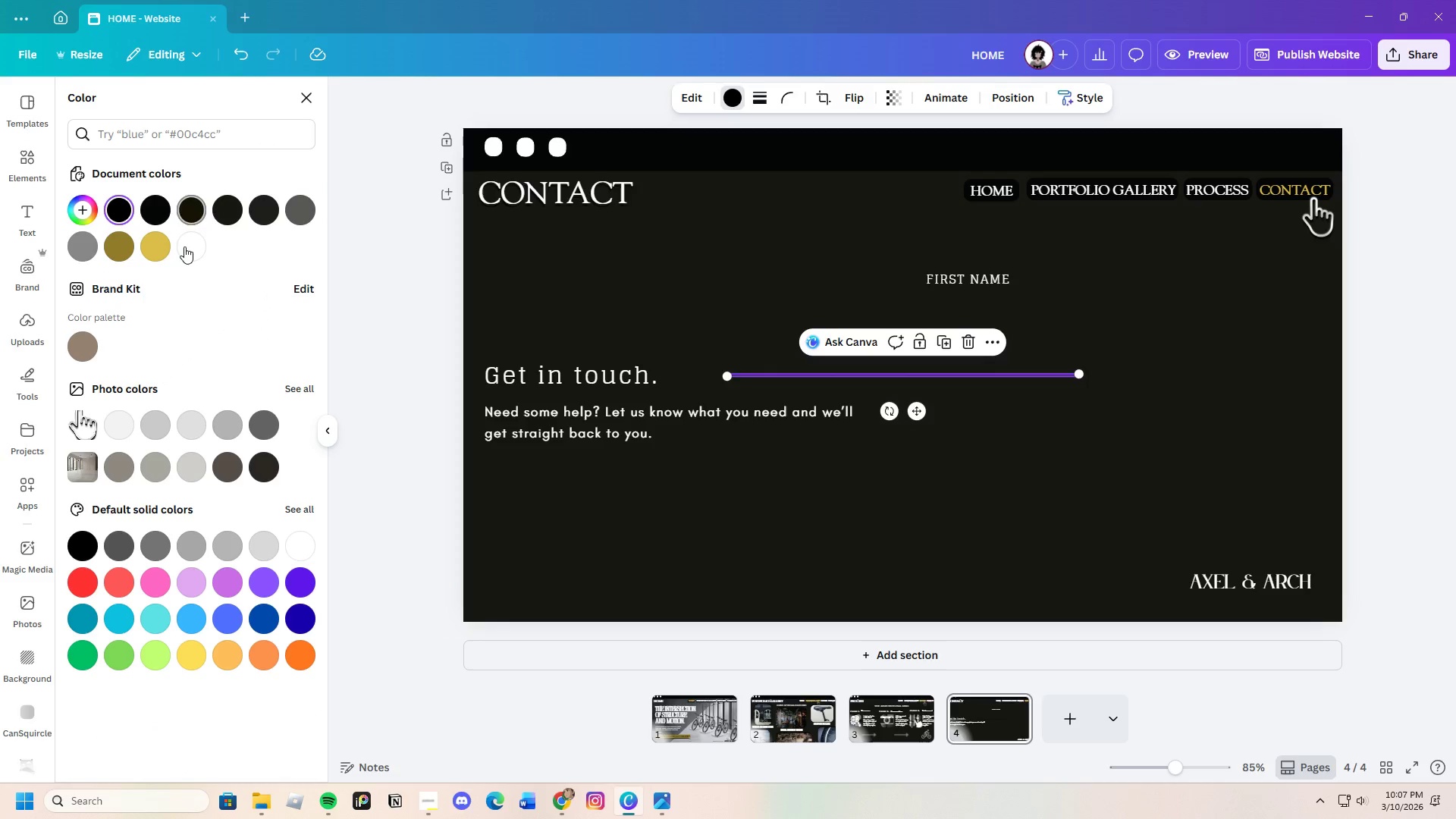 
left_click([184, 247])
 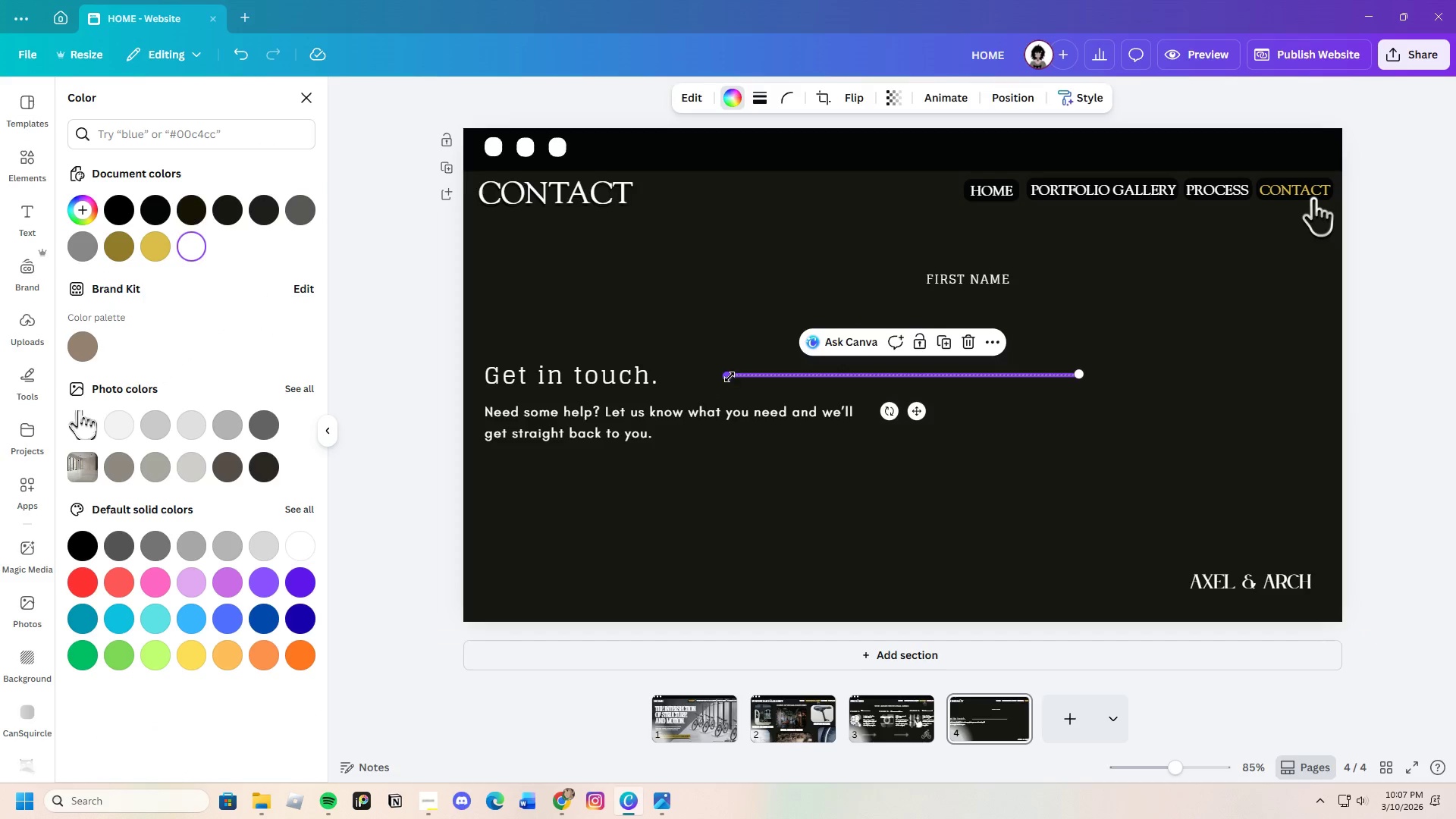 
left_click_drag(start_coordinate=[730, 375], to_coordinate=[853, 366])
 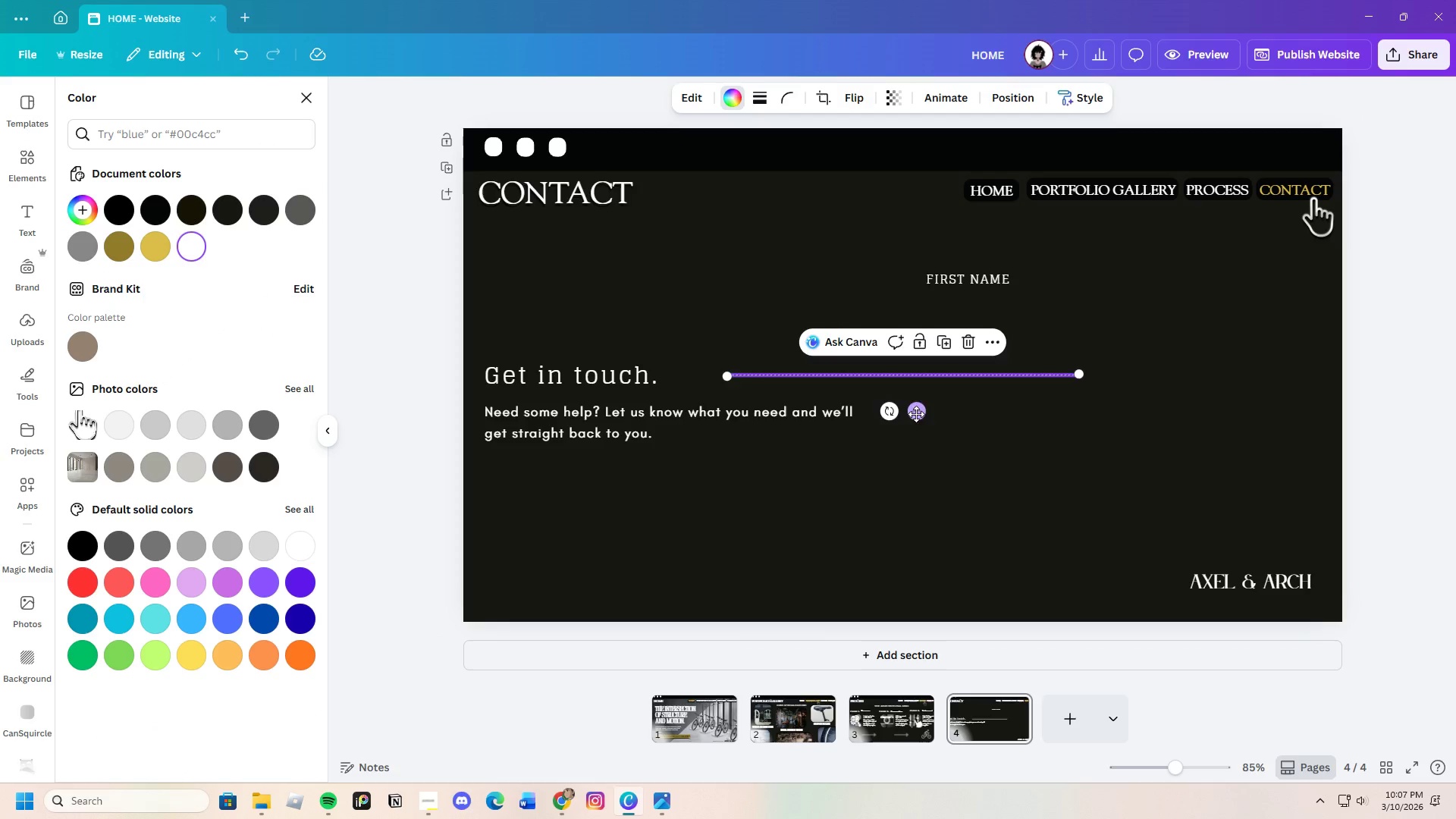 
left_click_drag(start_coordinate=[918, 410], to_coordinate=[1104, 356])
 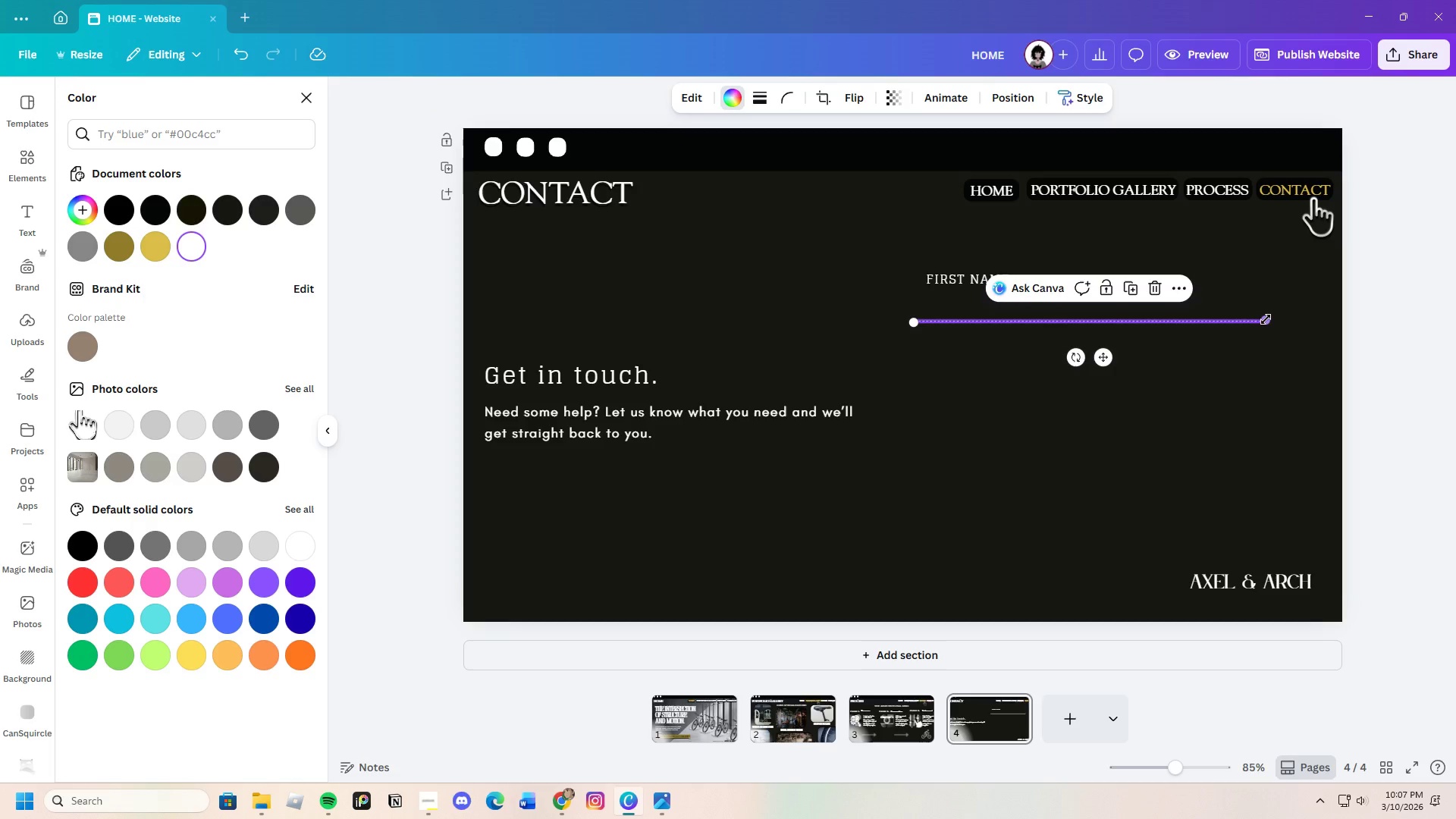 
left_click_drag(start_coordinate=[1266, 319], to_coordinate=[1203, 318])
 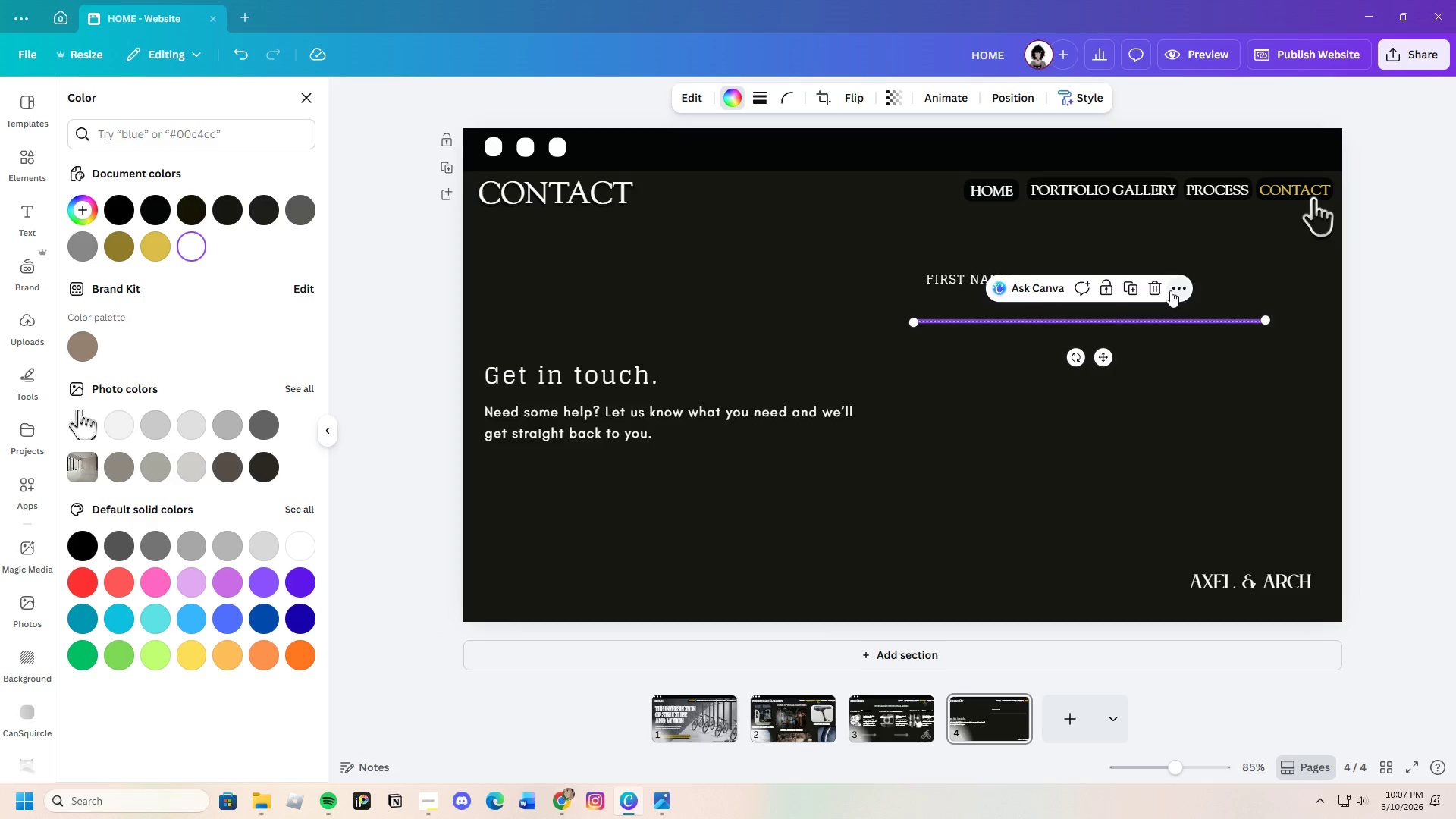 
left_click([1158, 281])
 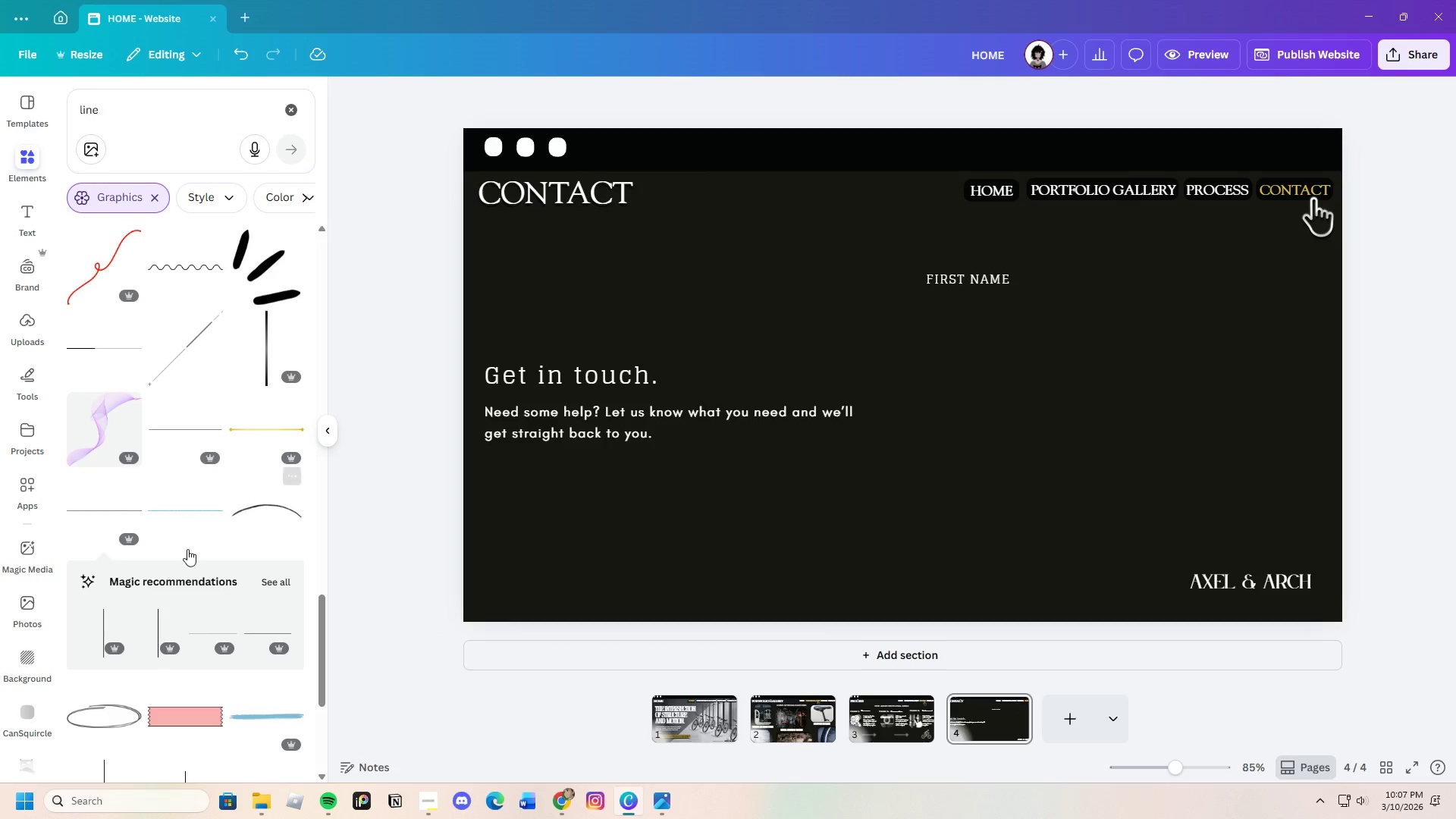 
scroll: coordinate [220, 594], scroll_direction: down, amount: 8.0
 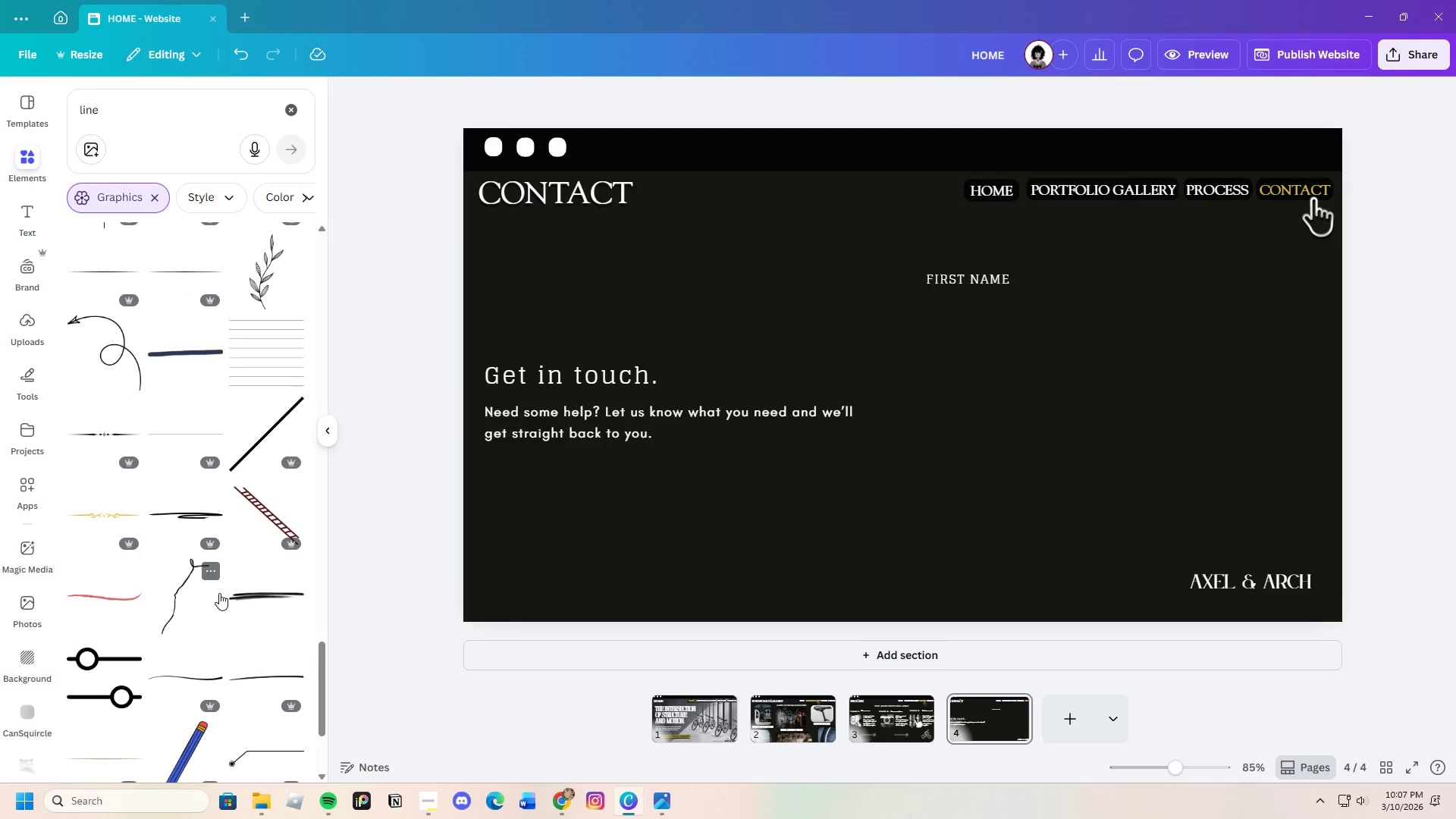 
mouse_move([214, 538])
 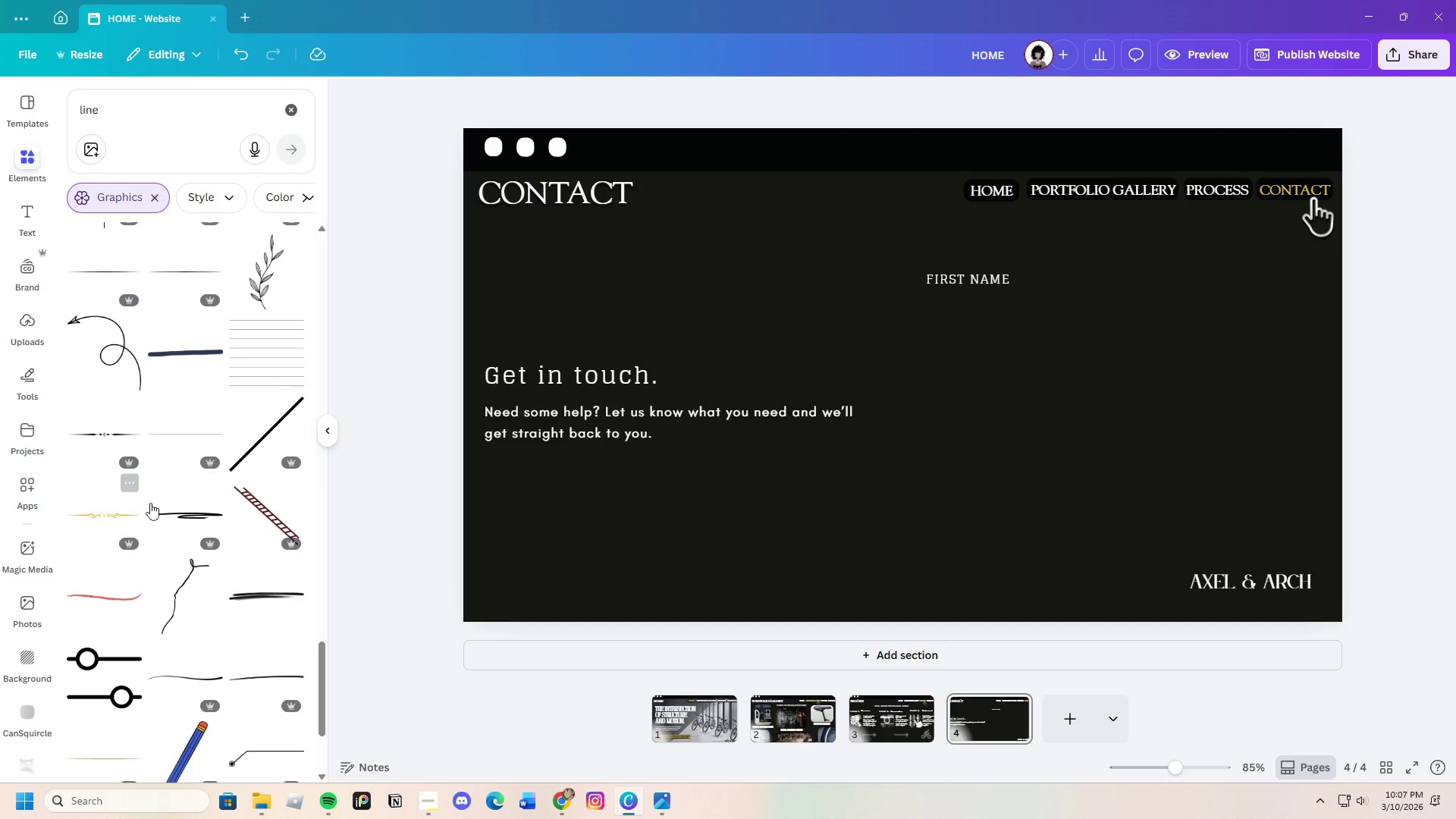 
left_click([168, 437])
 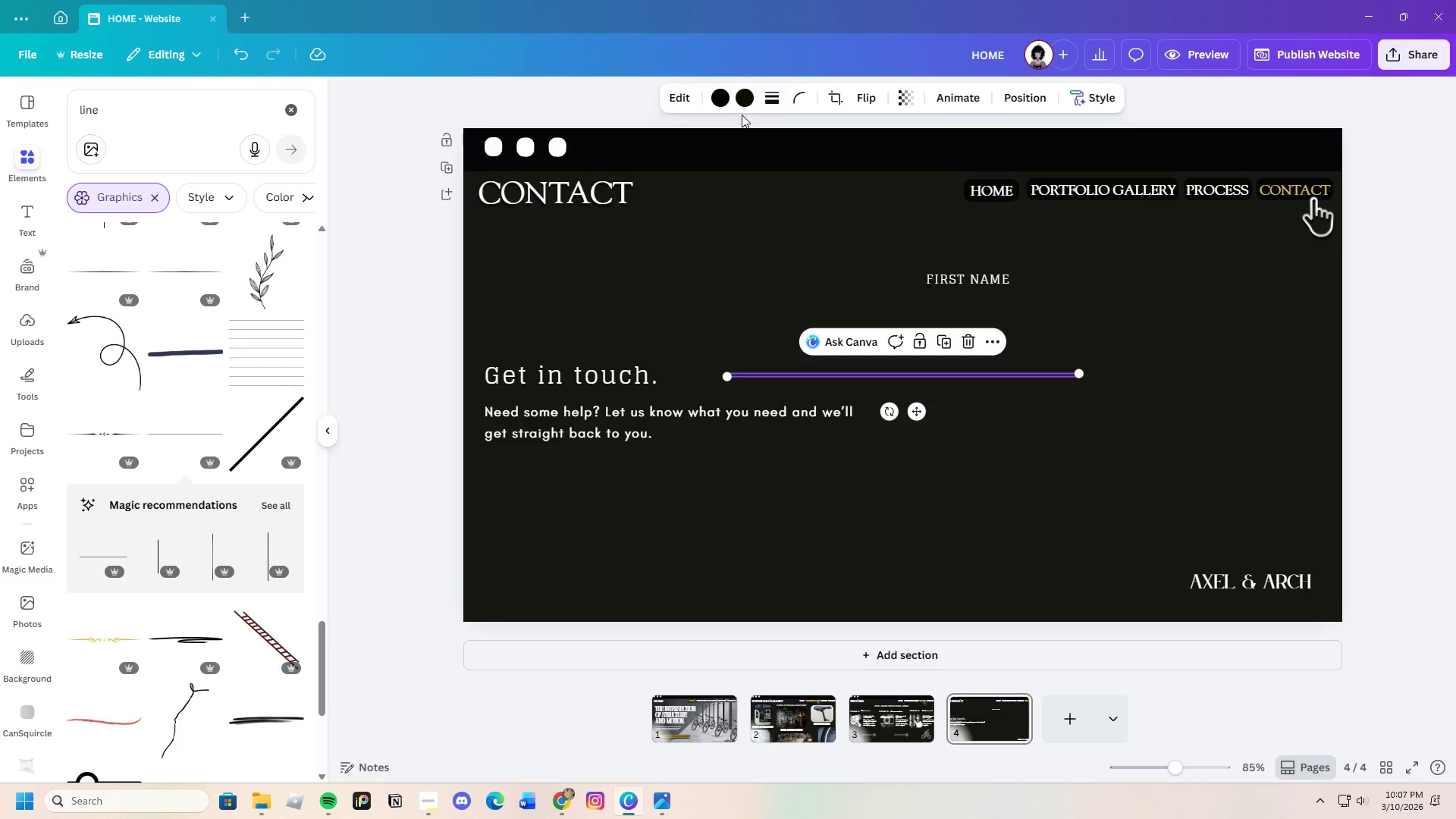 
left_click([723, 101])
 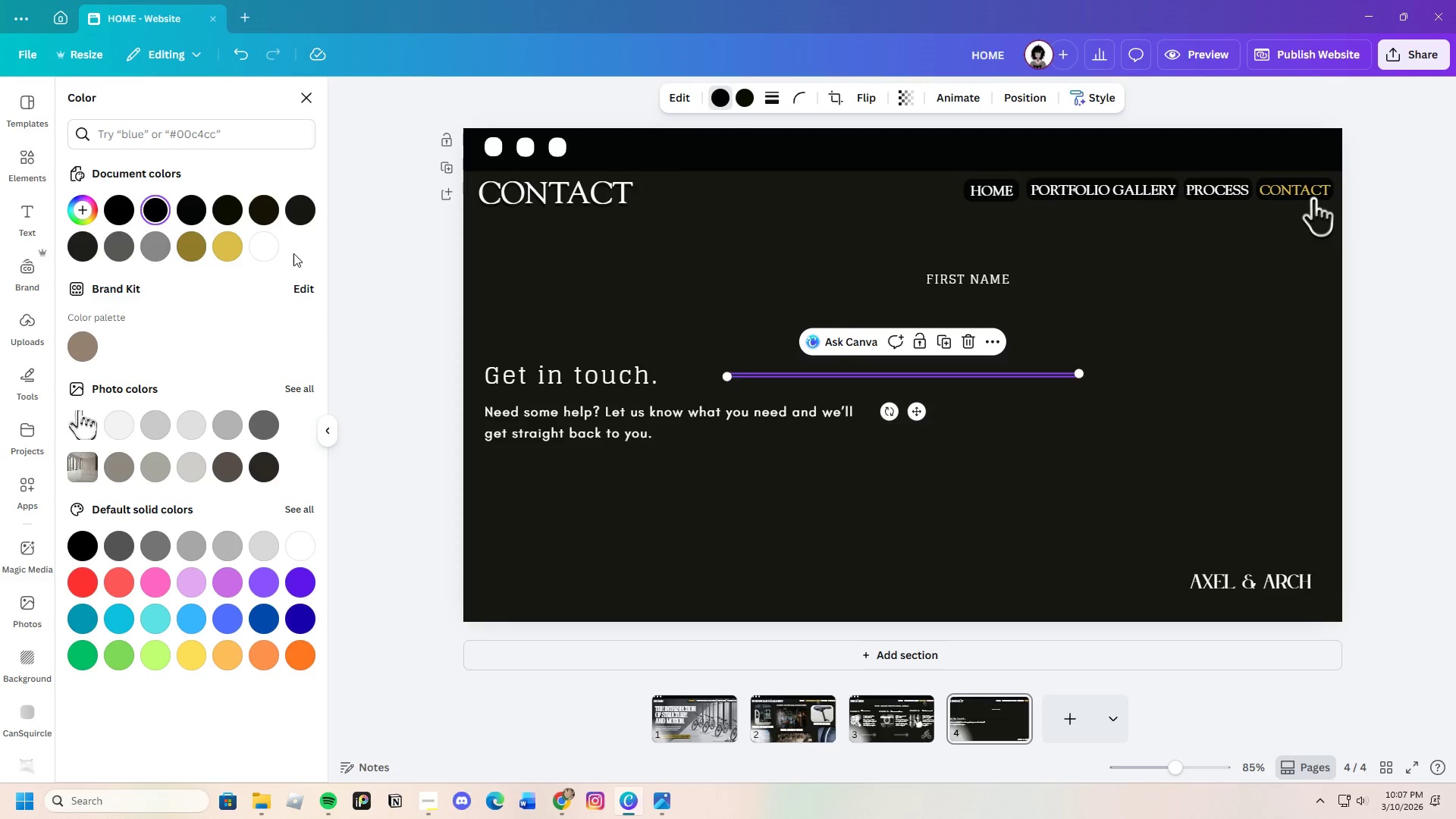 
left_click([275, 252])
 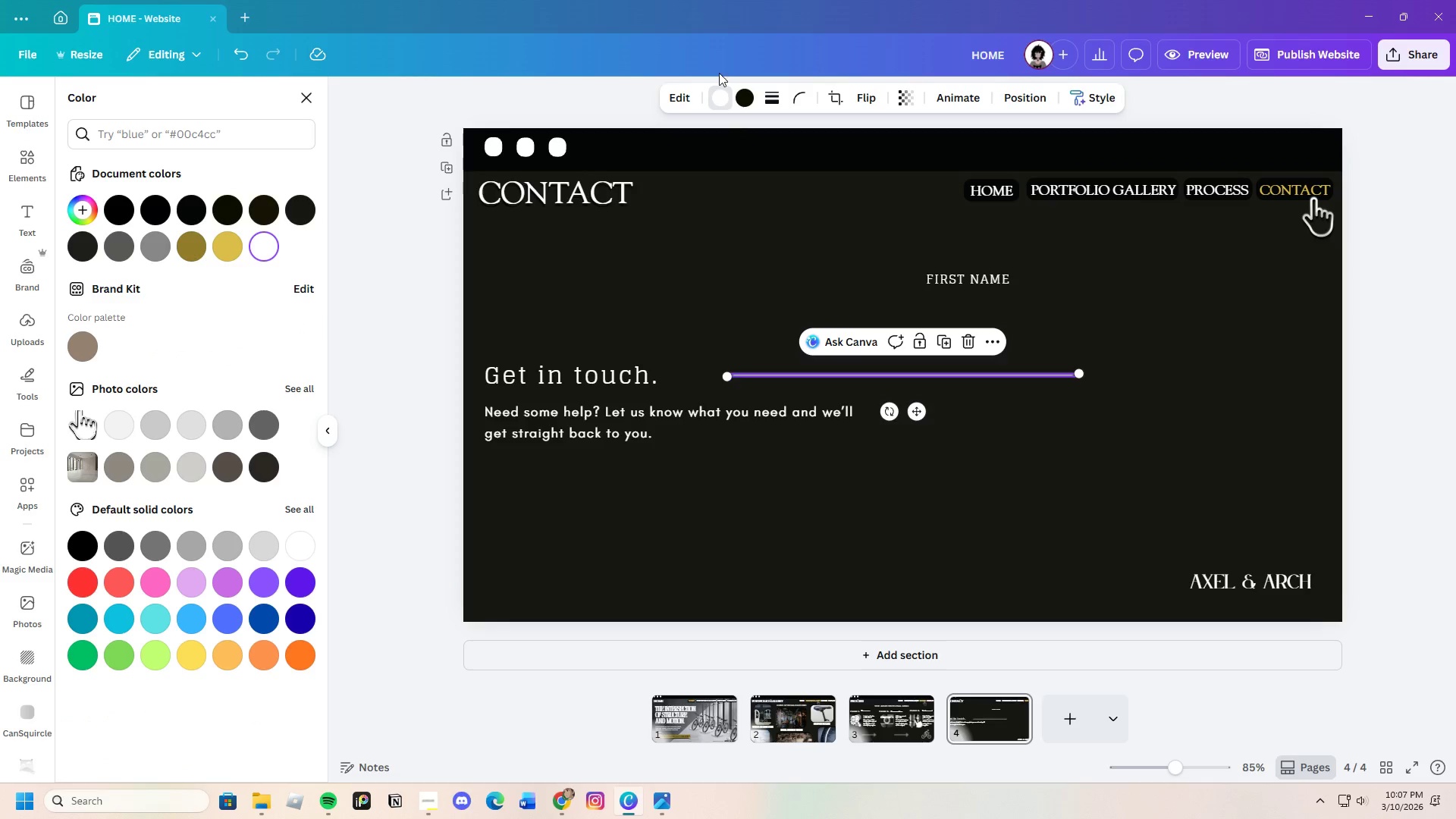 
left_click([743, 94])
 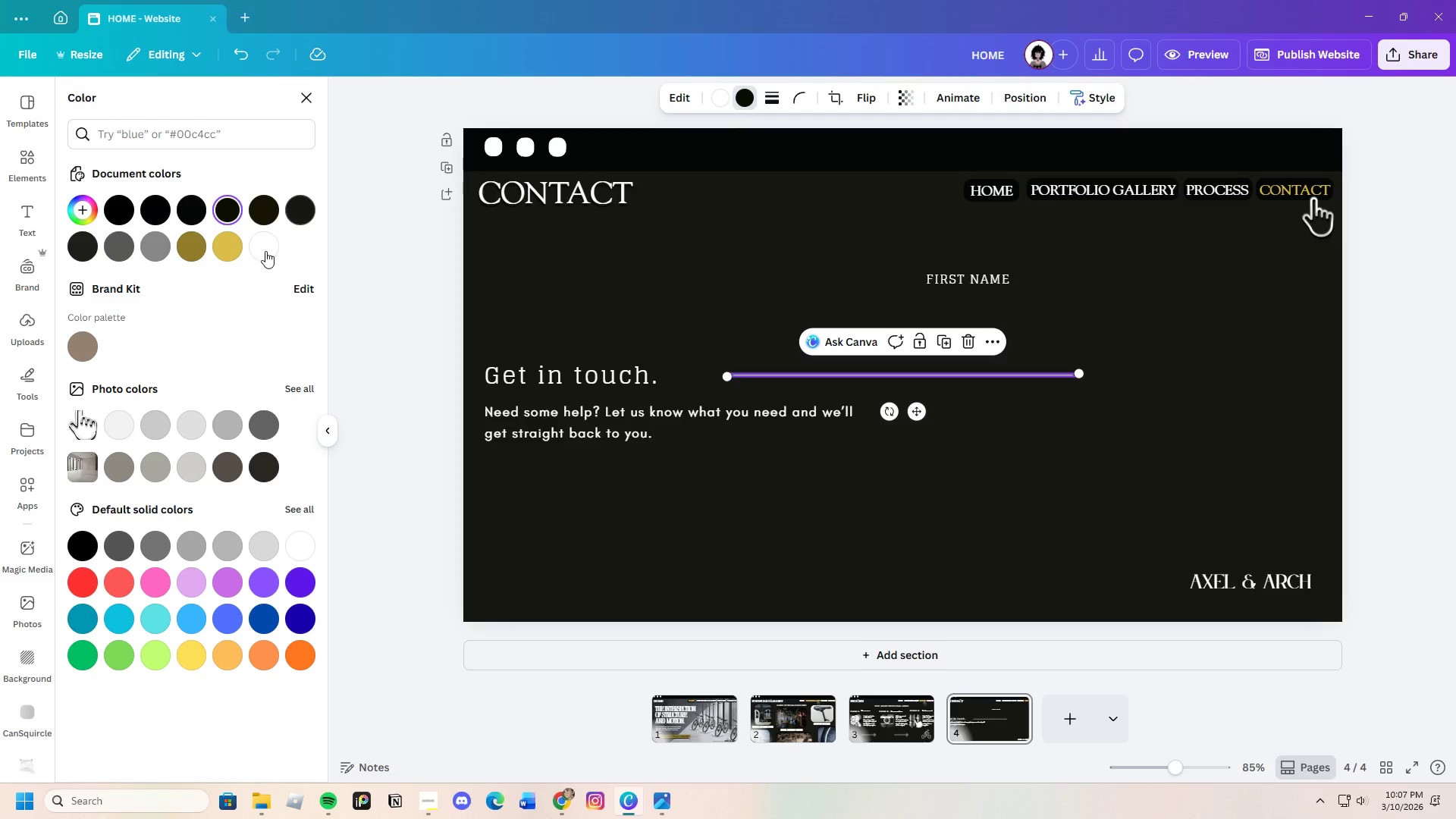 
left_click([265, 253])
 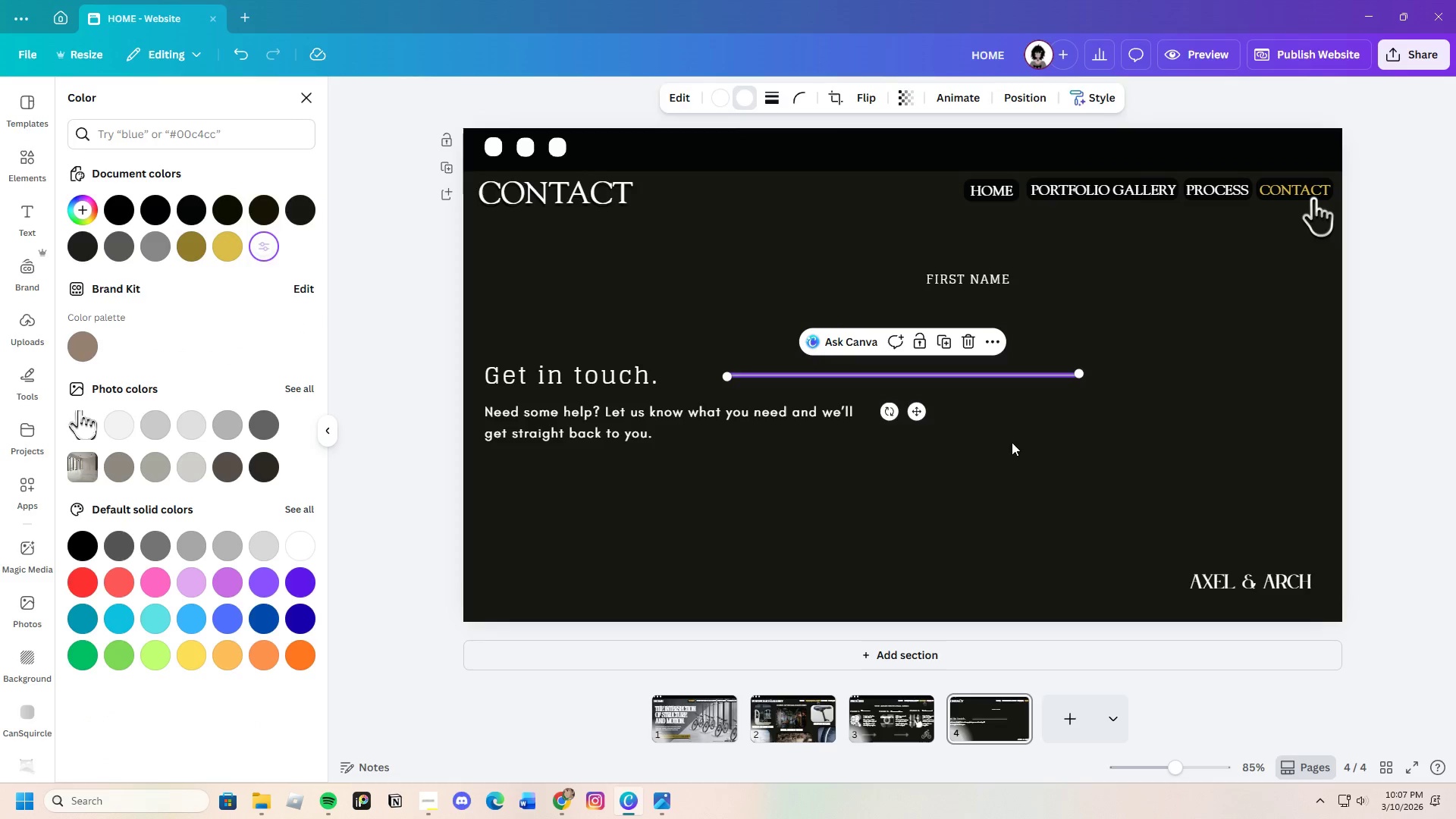 
left_click([1012, 443])
 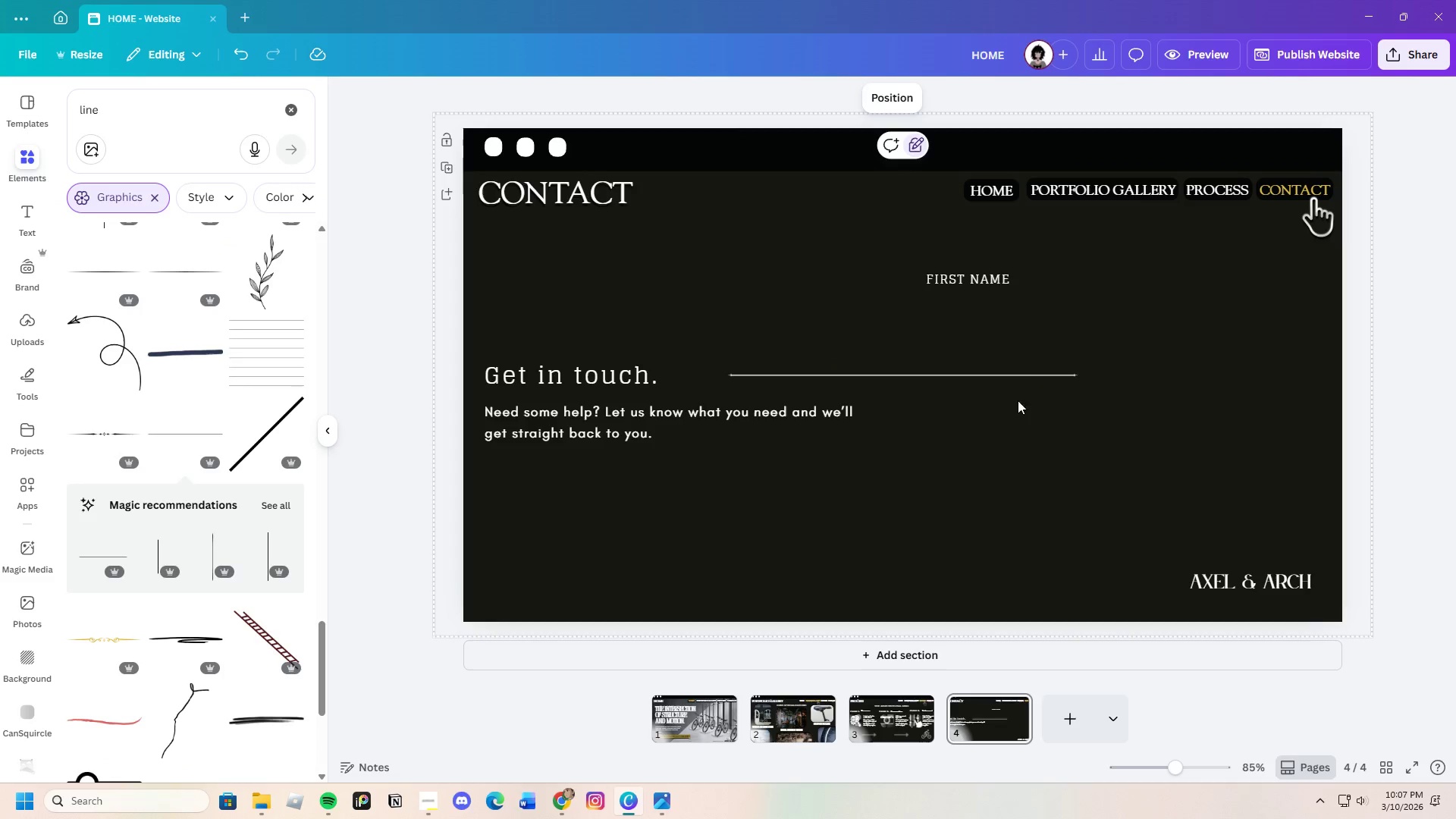 
left_click([1029, 372])
 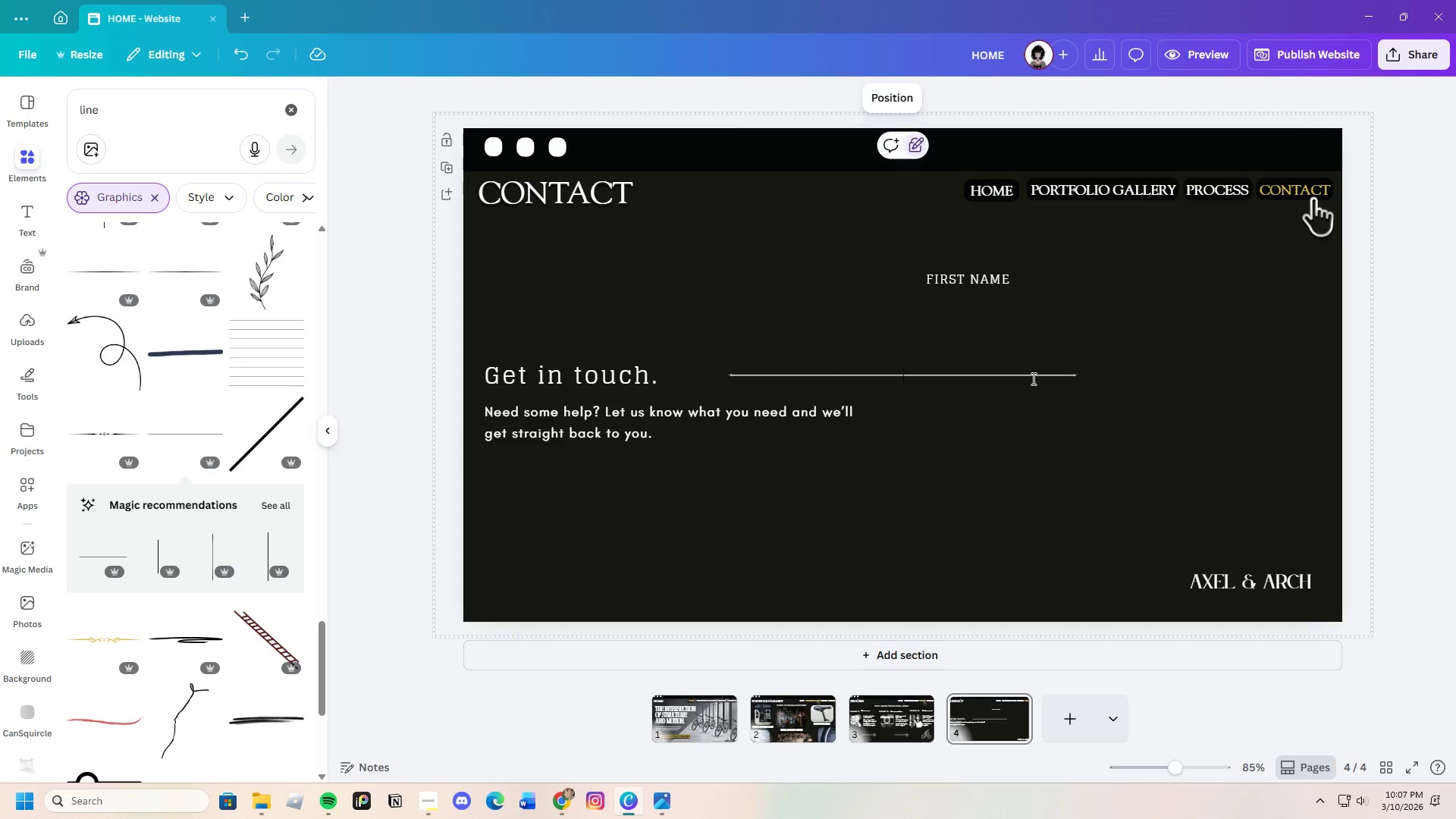 
left_click([1032, 378])
 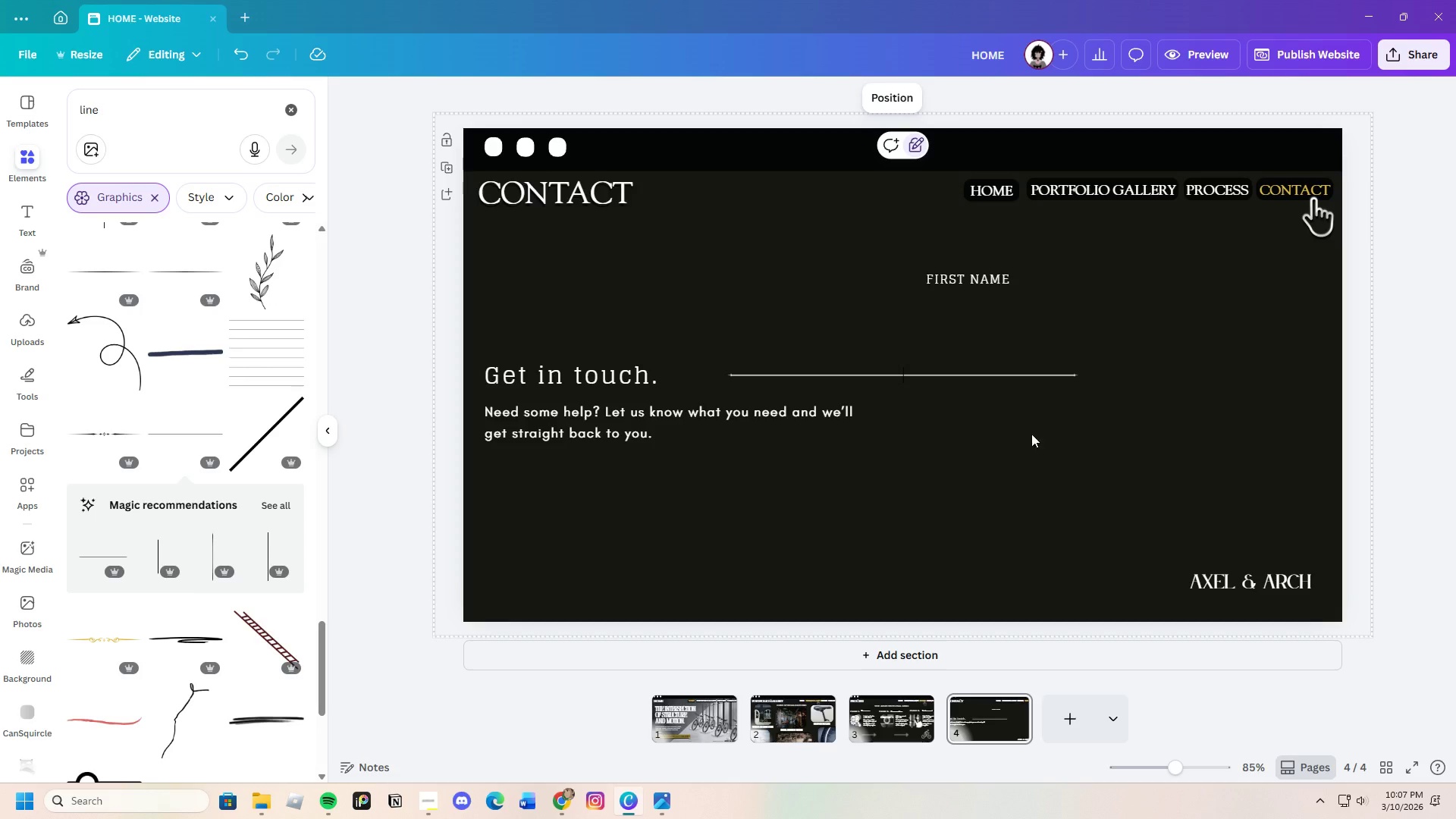 
left_click([1040, 447])
 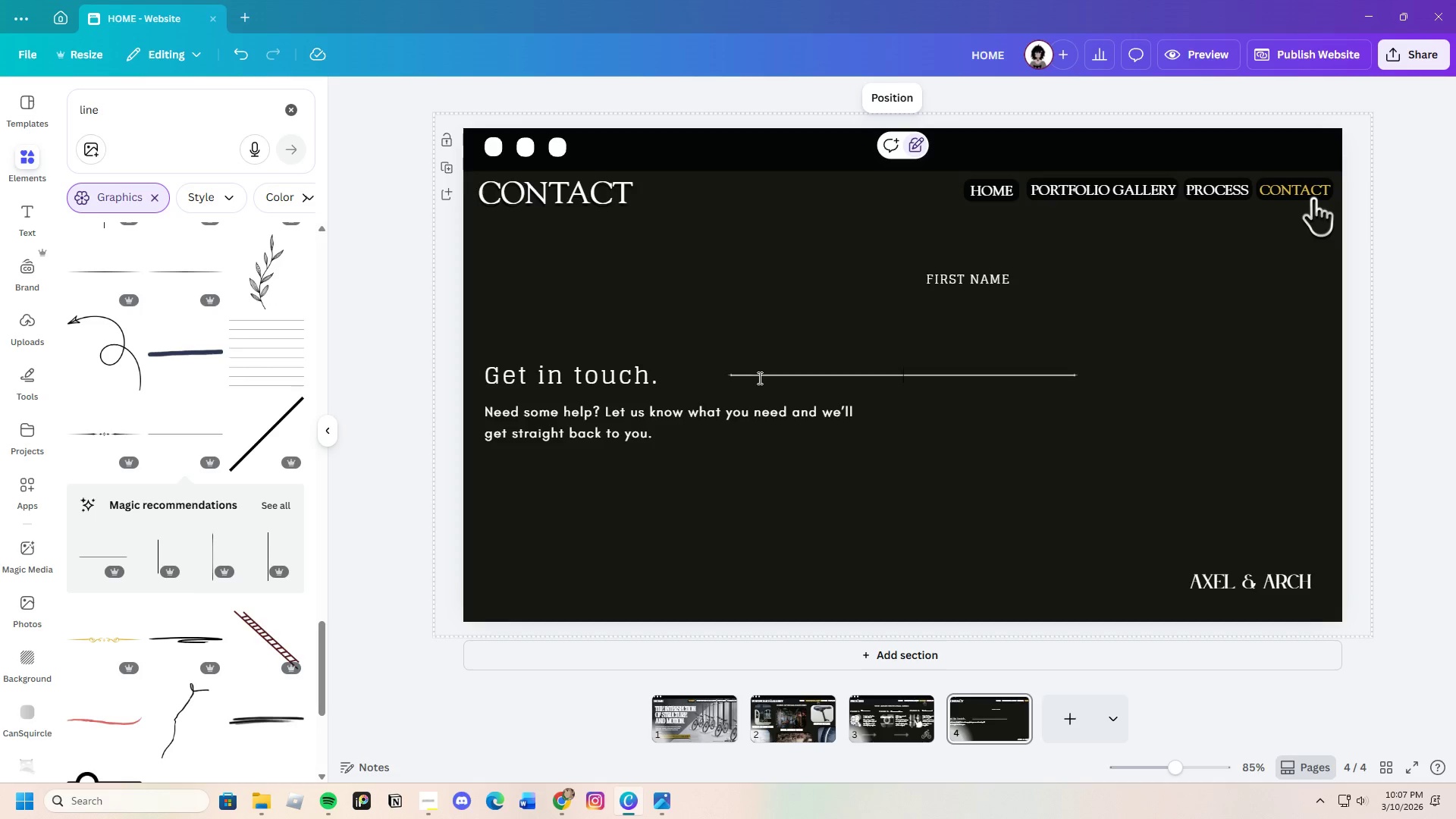 
double_click([1096, 548])
 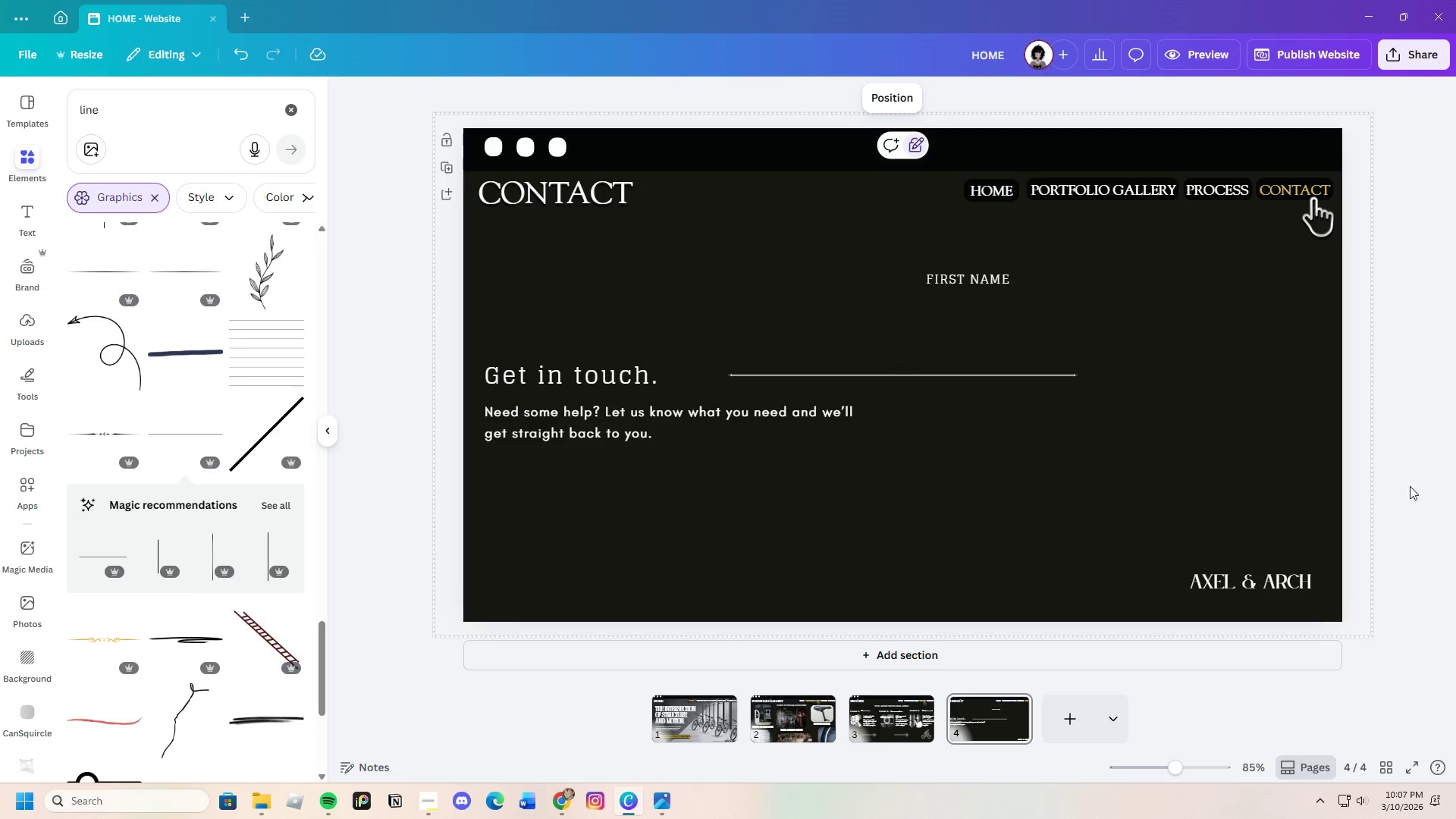 
left_click([1406, 485])
 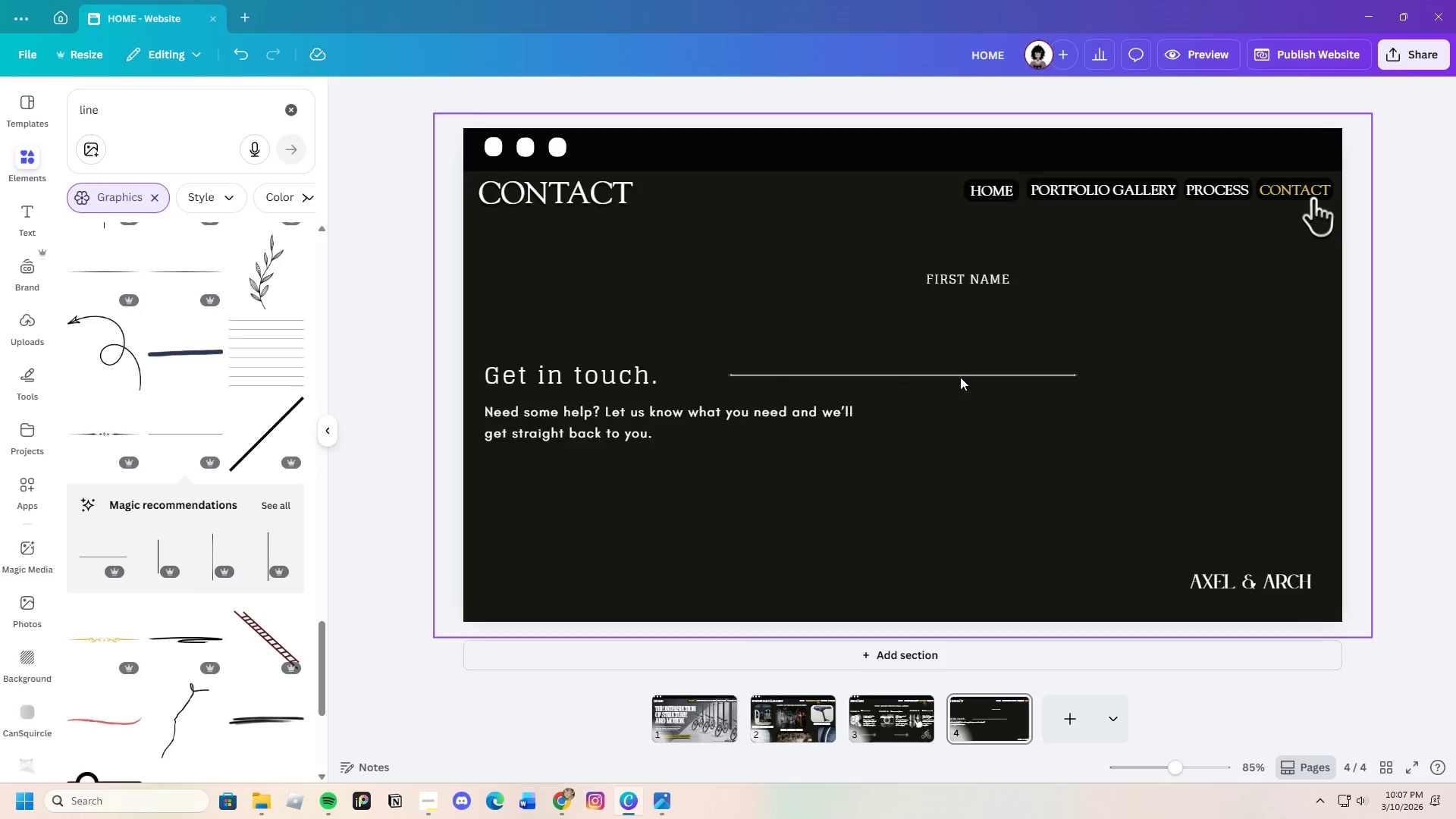 
left_click([960, 375])
 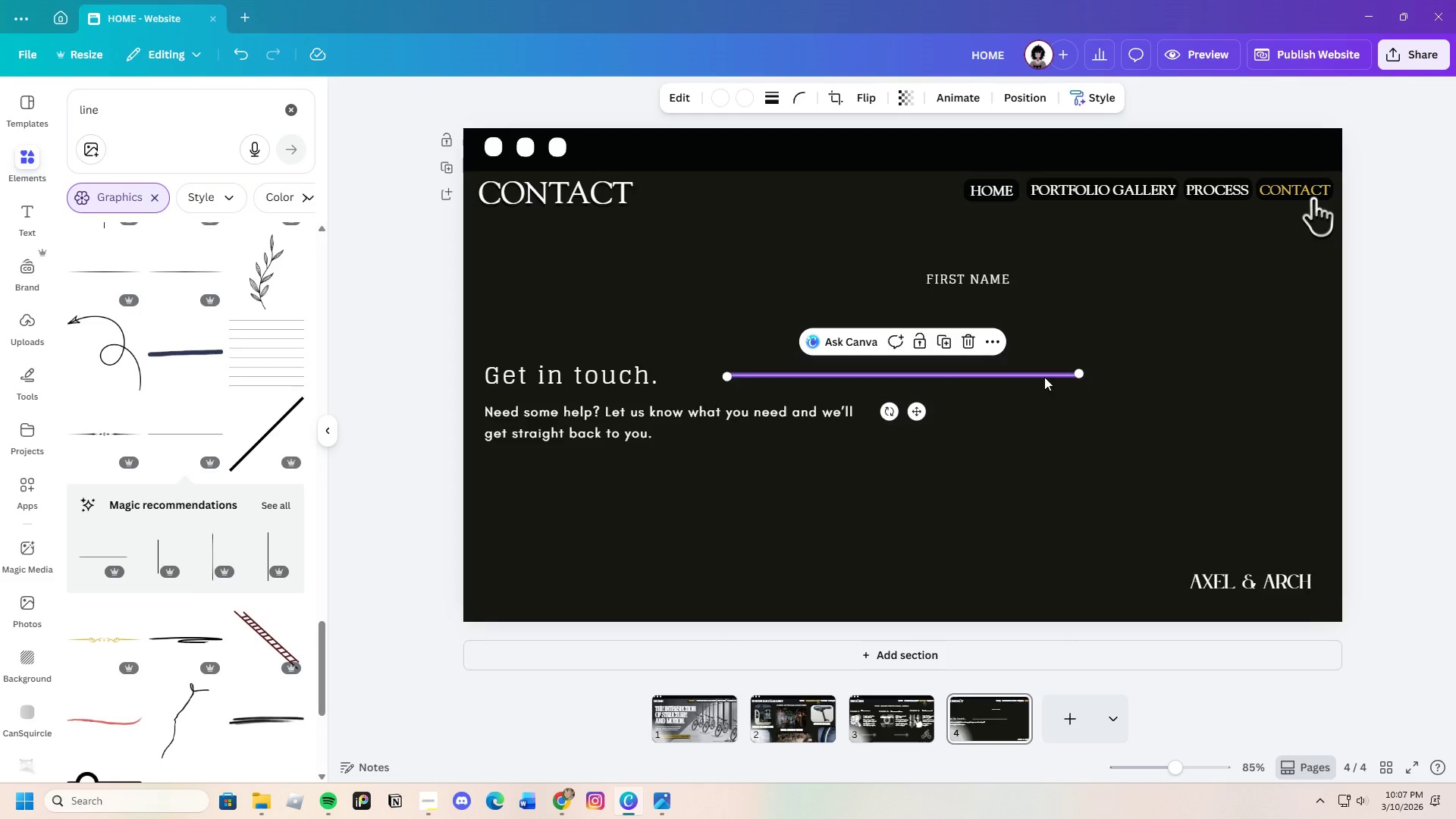 
left_click_drag(start_coordinate=[1075, 372], to_coordinate=[1043, 374])
 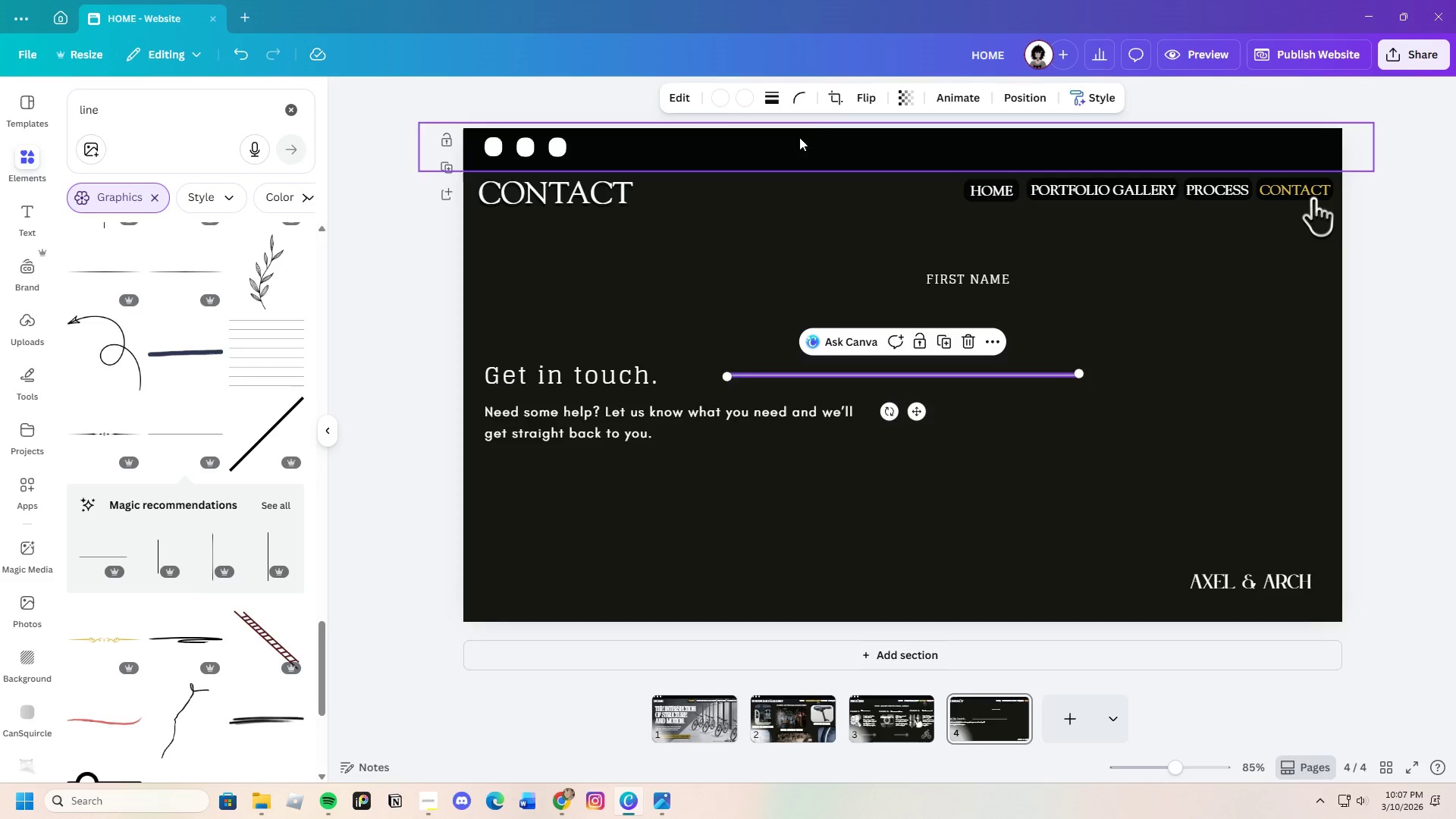 
left_click([836, 102])
 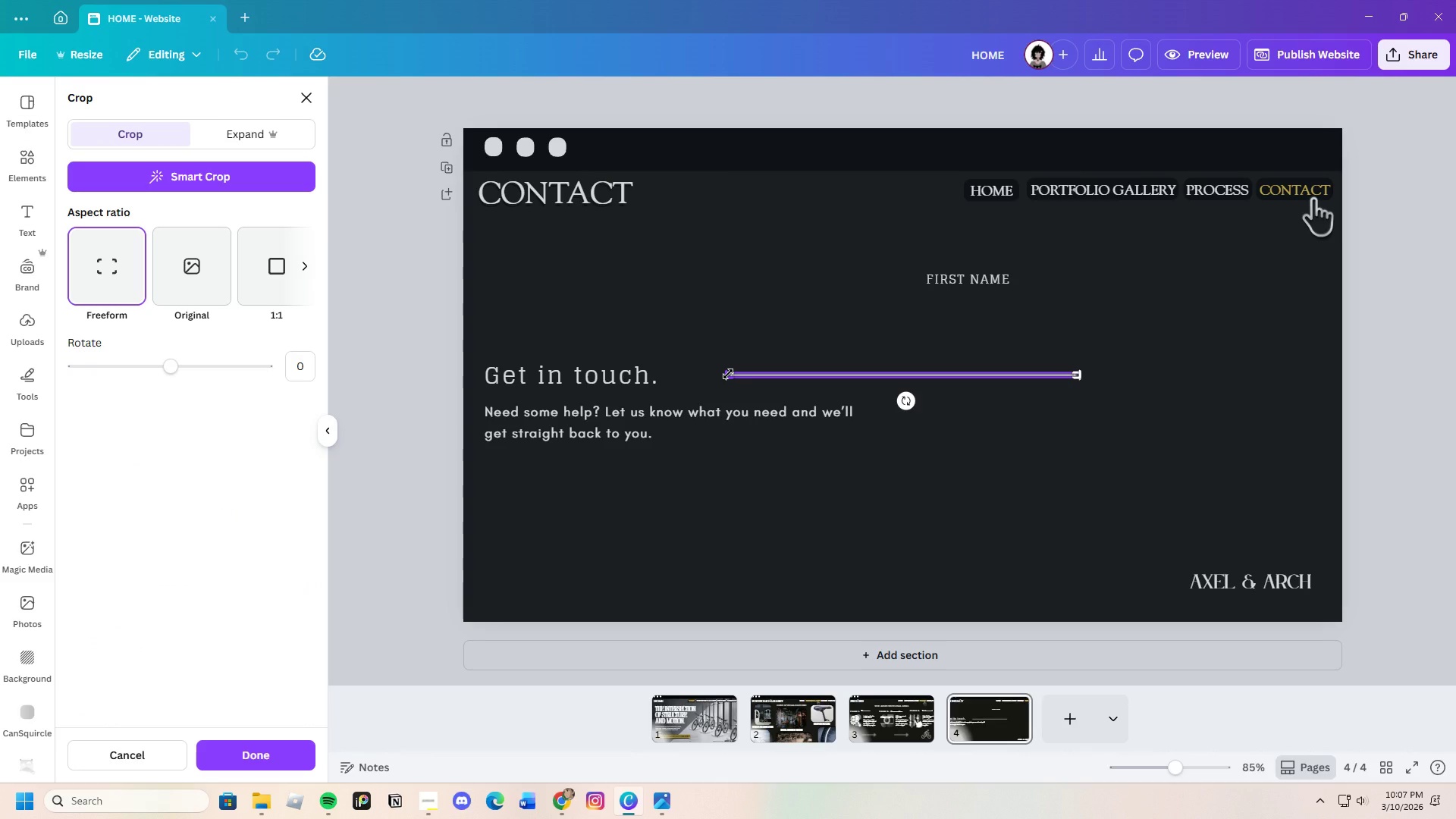 
left_click_drag(start_coordinate=[727, 374], to_coordinate=[791, 372])
 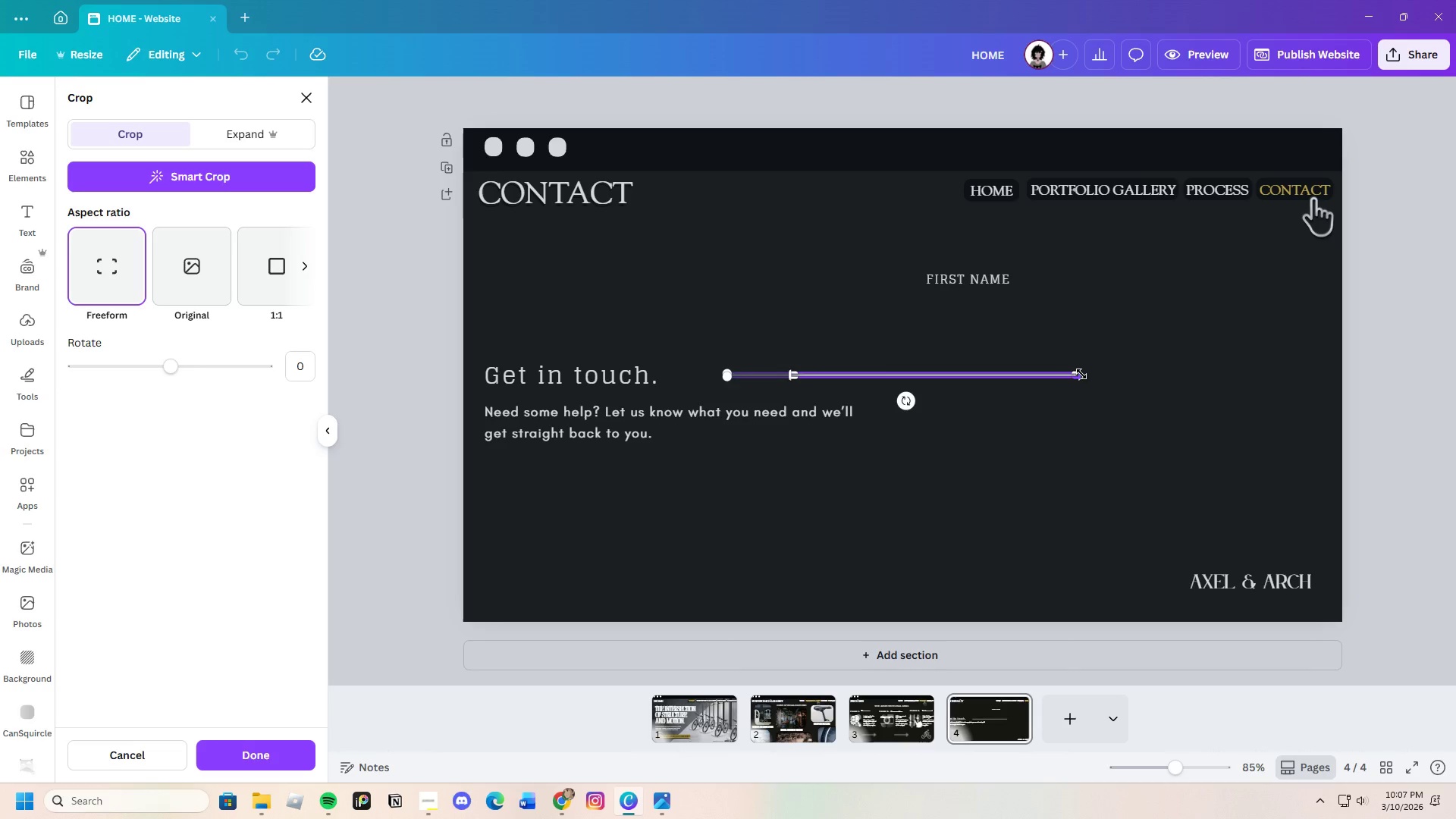 
left_click_drag(start_coordinate=[1081, 374], to_coordinate=[1042, 372])
 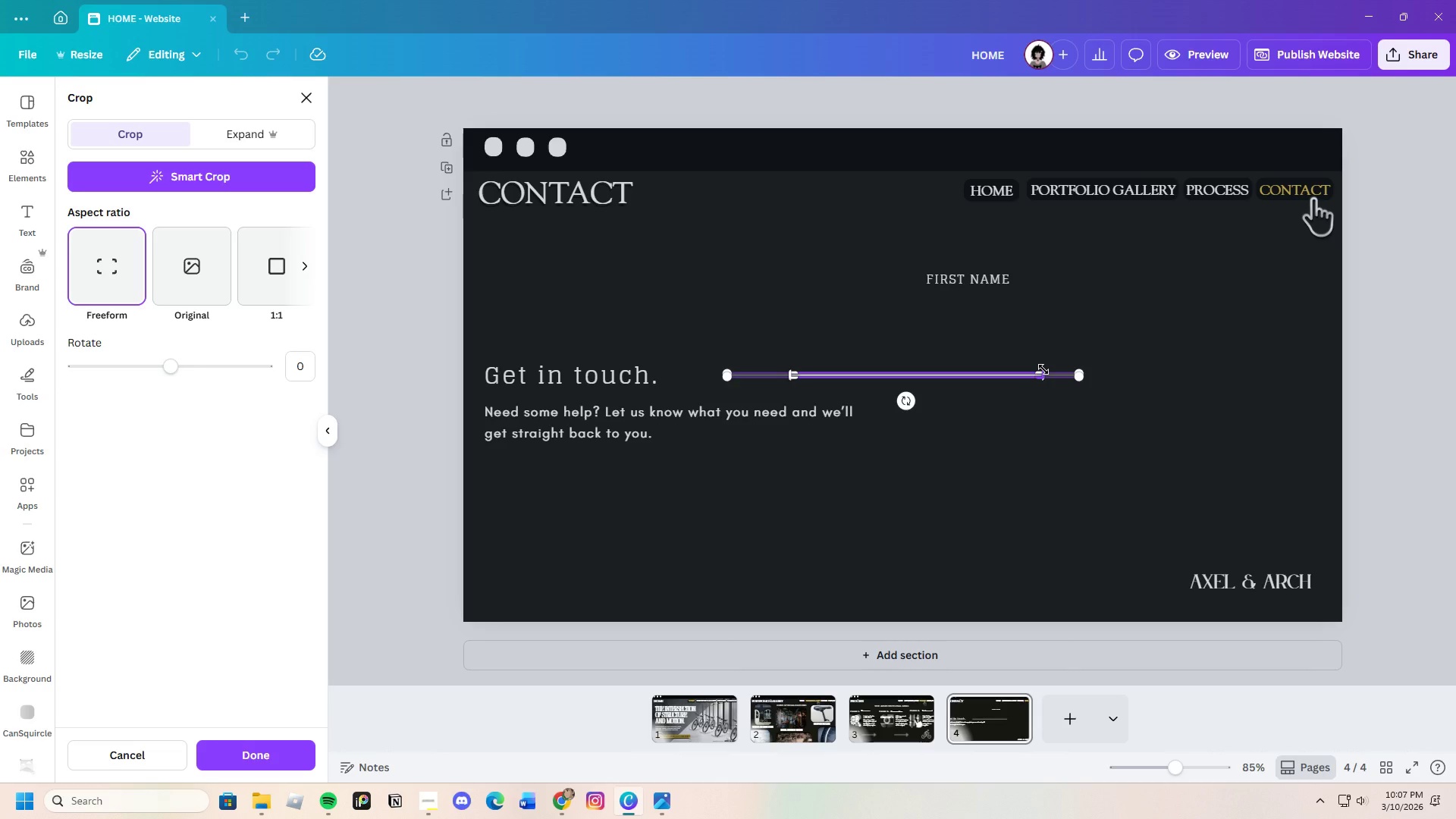 
key(Enter)
 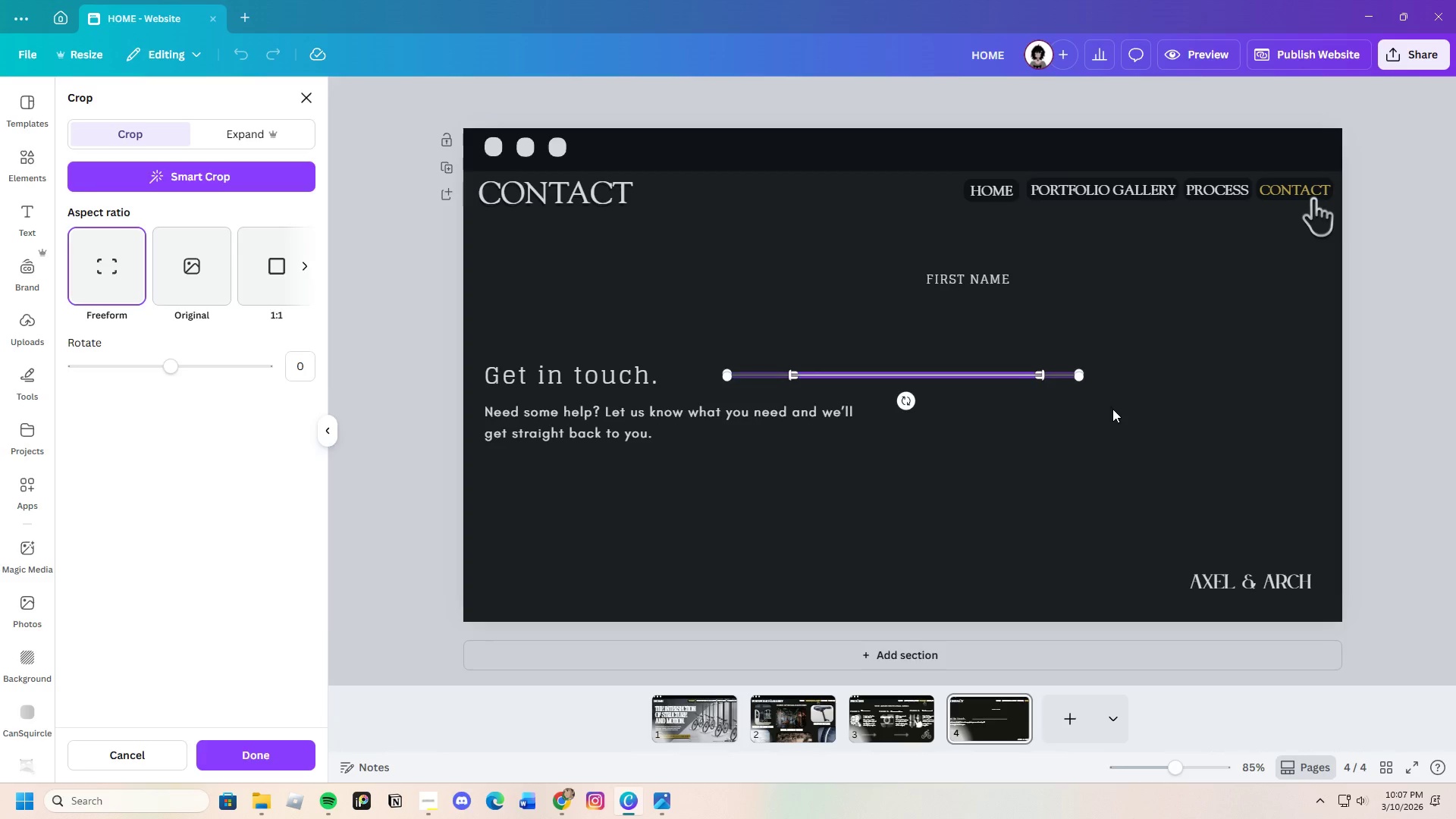 
key(Enter)
 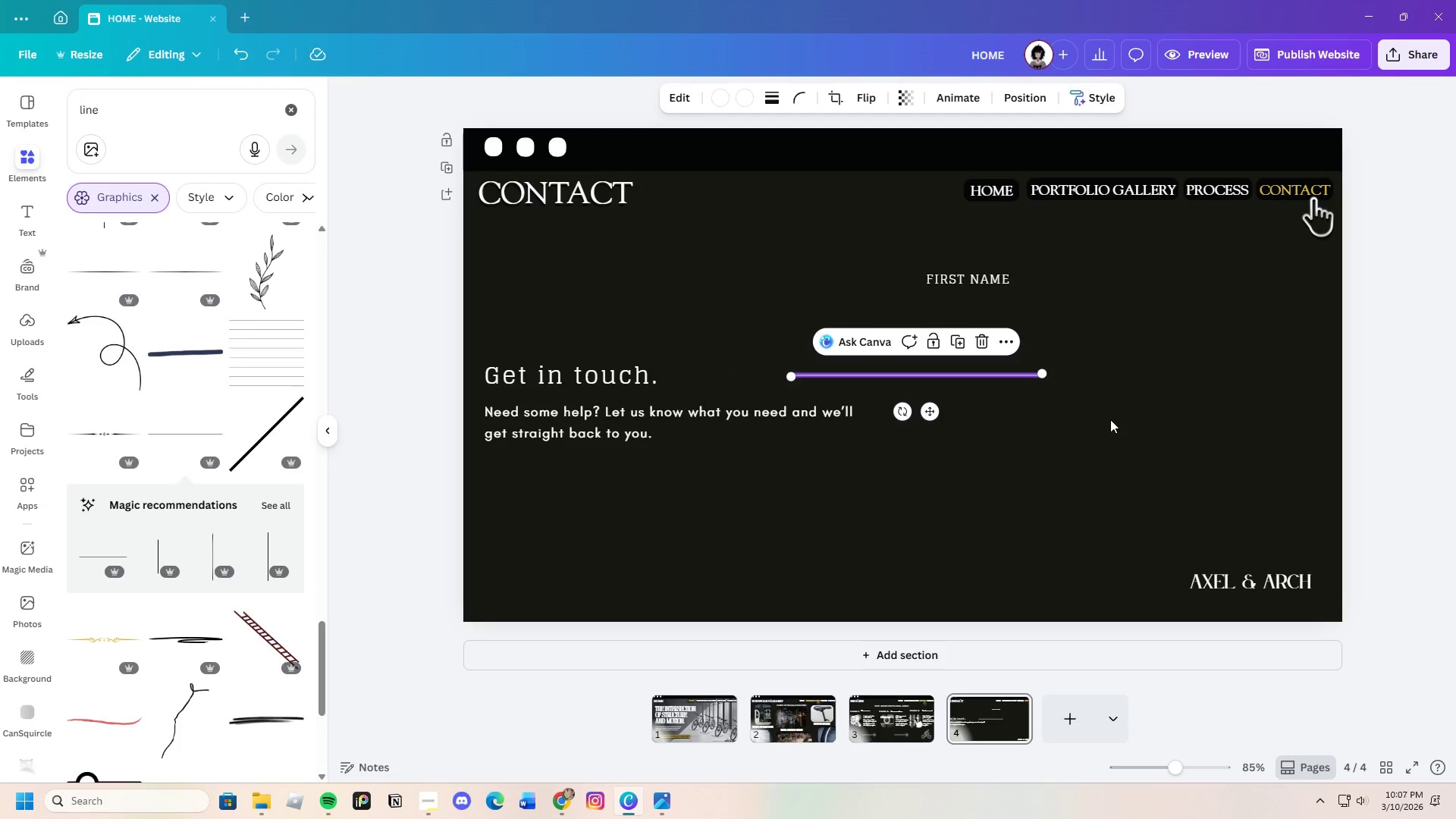 
left_click([1110, 419])
 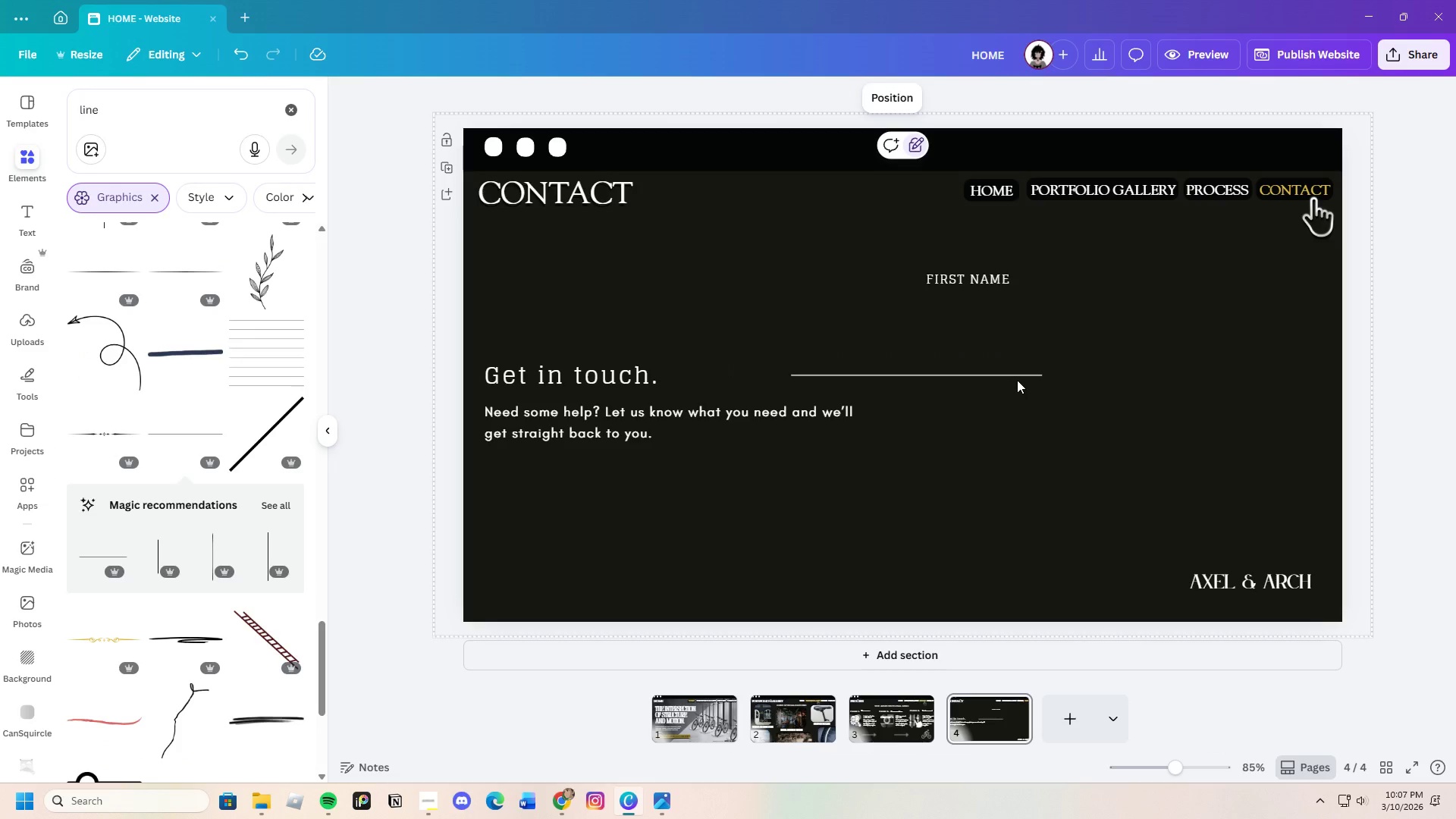 
left_click([1013, 374])
 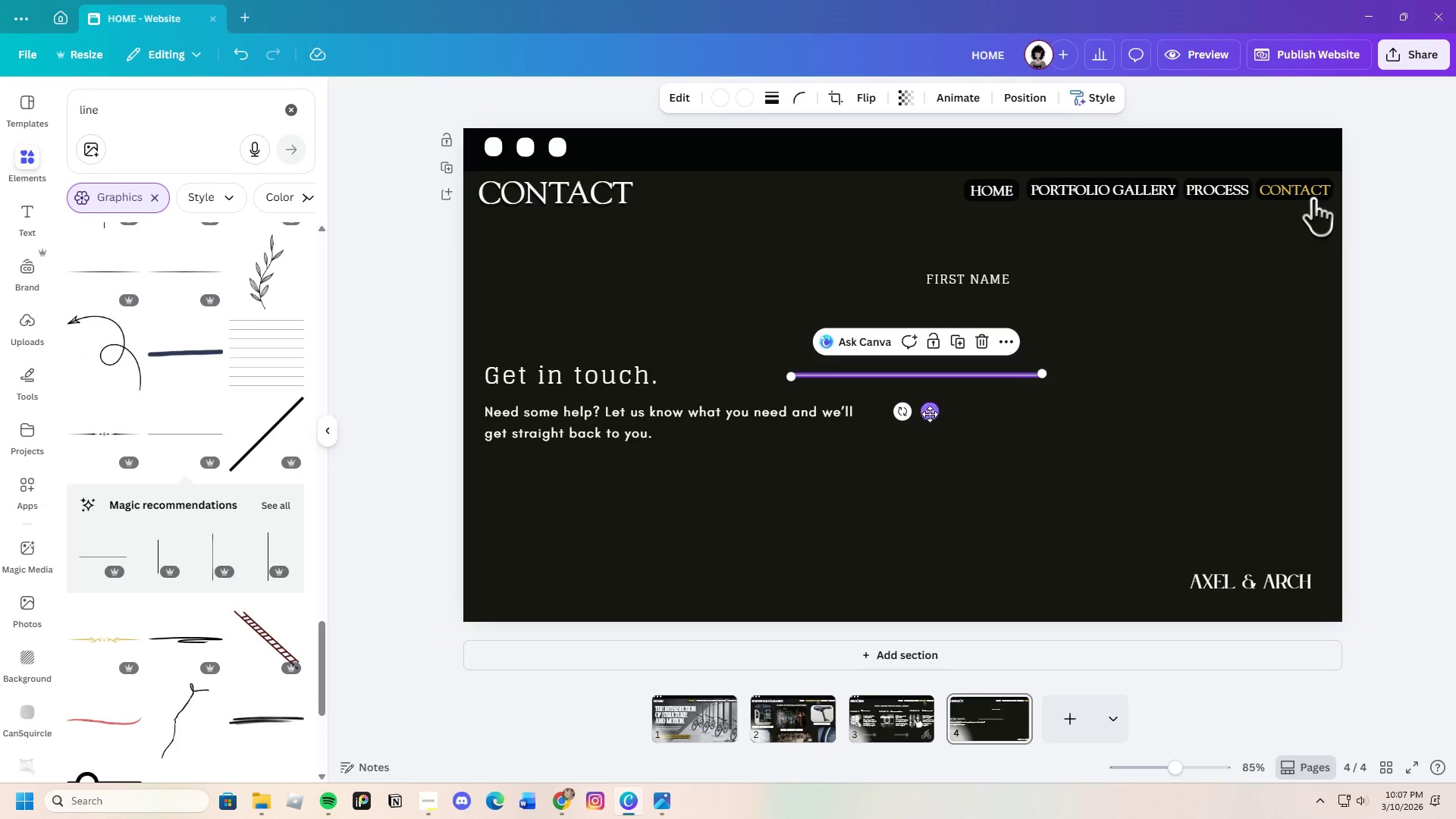 
left_click_drag(start_coordinate=[929, 413], to_coordinate=[1065, 342])
 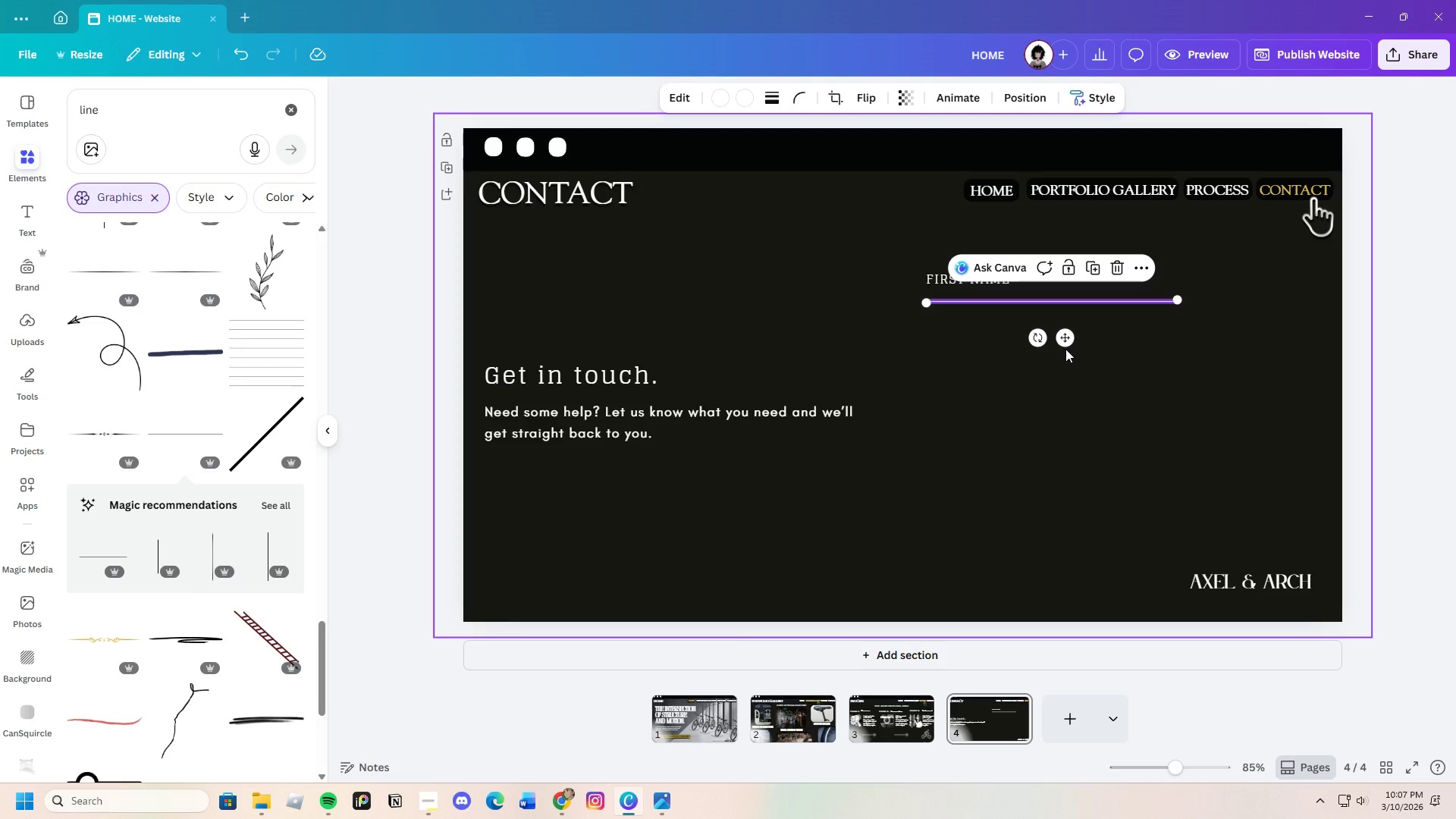 
left_click([1047, 438])
 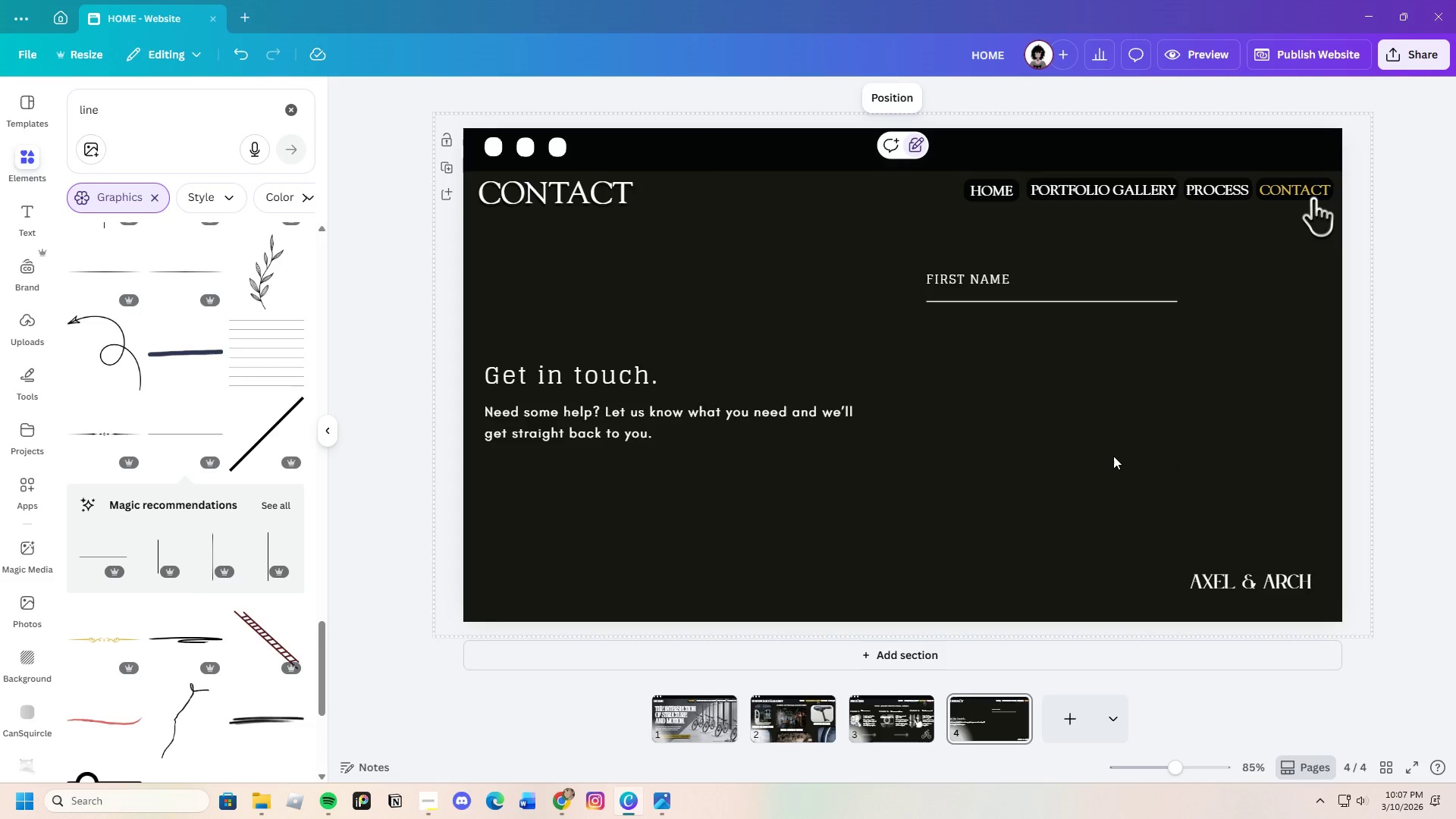 
wait(7.41)
 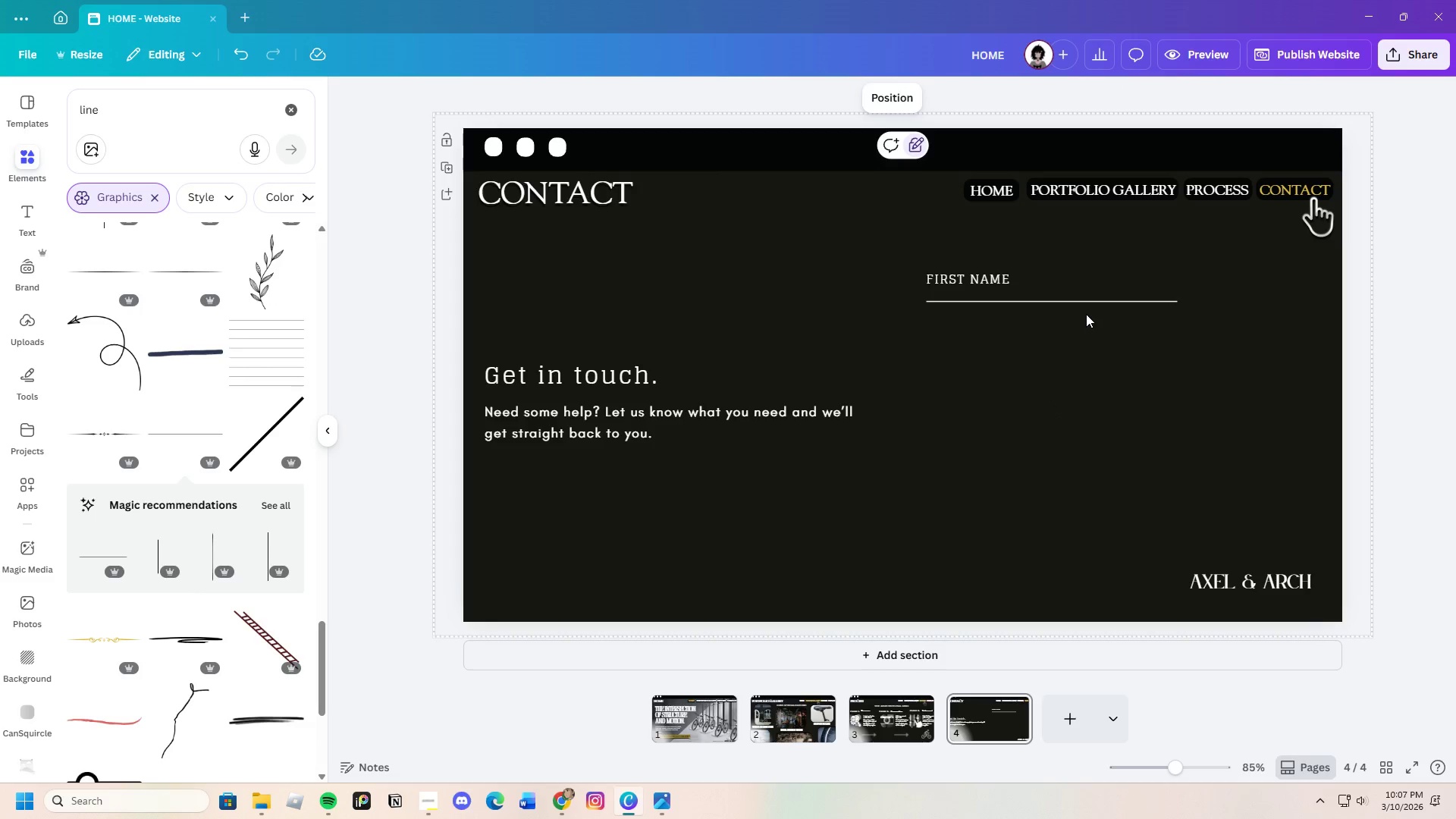 
left_click_drag(start_coordinate=[1174, 763], to_coordinate=[1175, 756])
 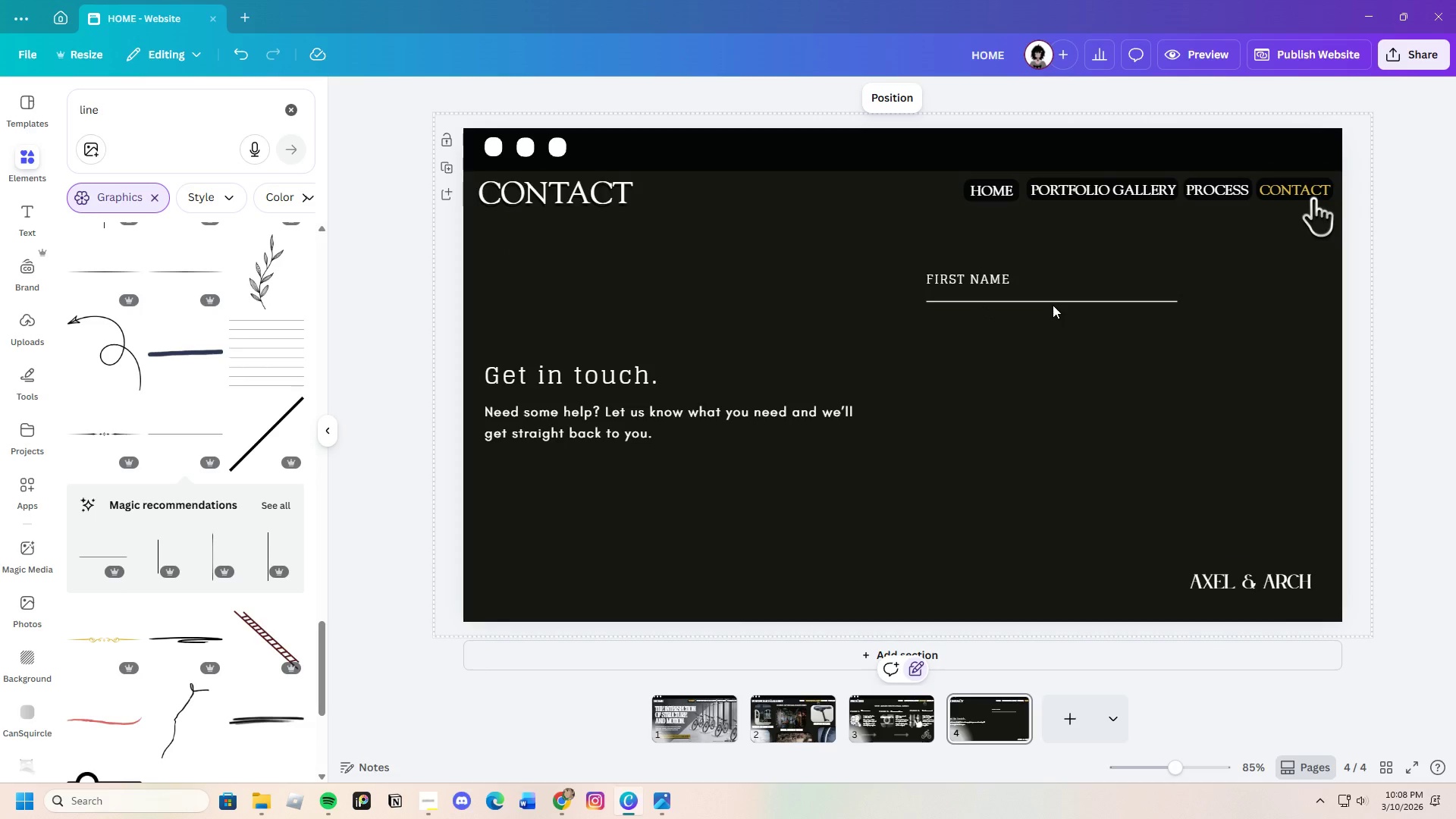 
left_click([1046, 300])
 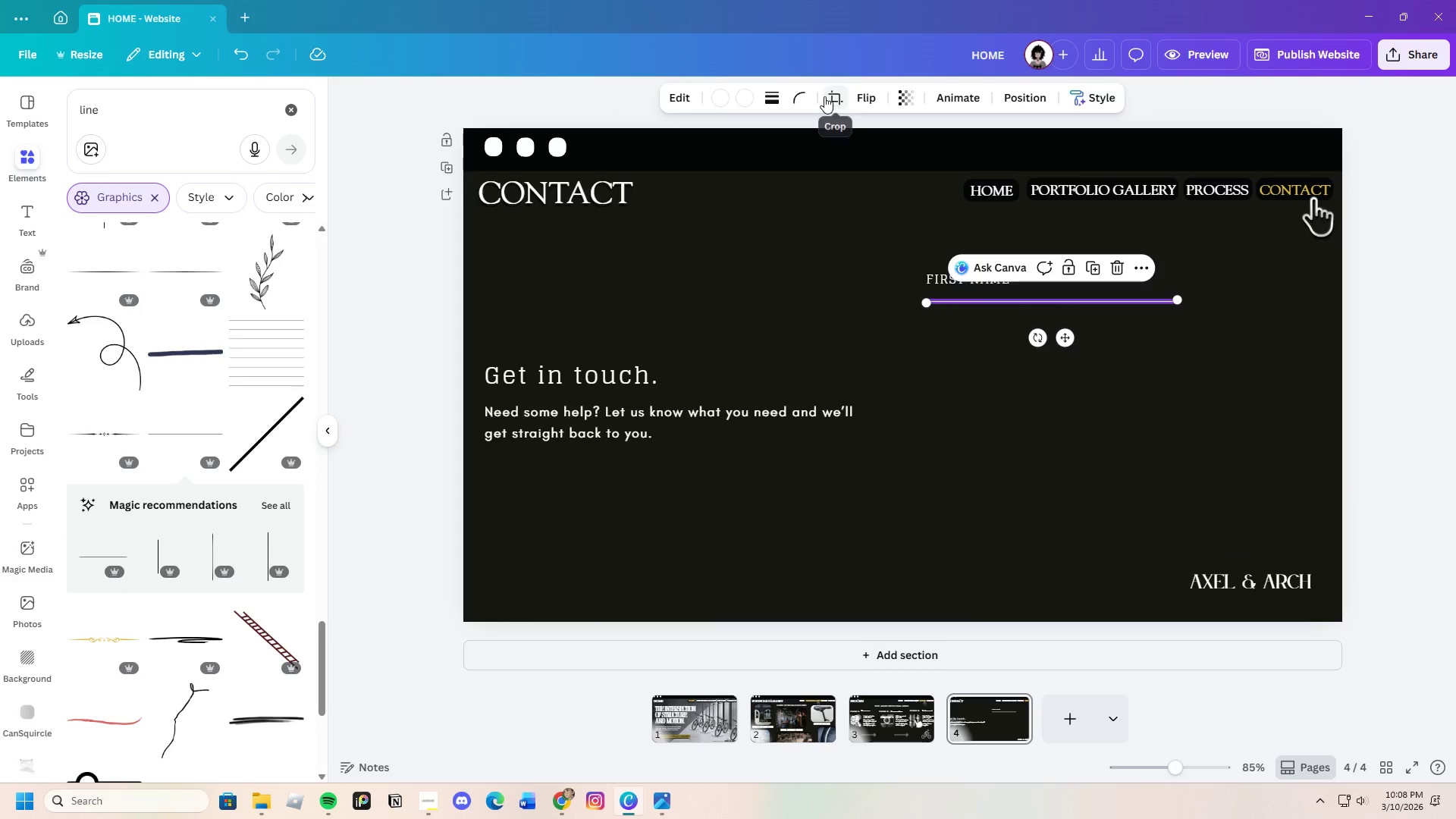 
left_click([832, 96])
 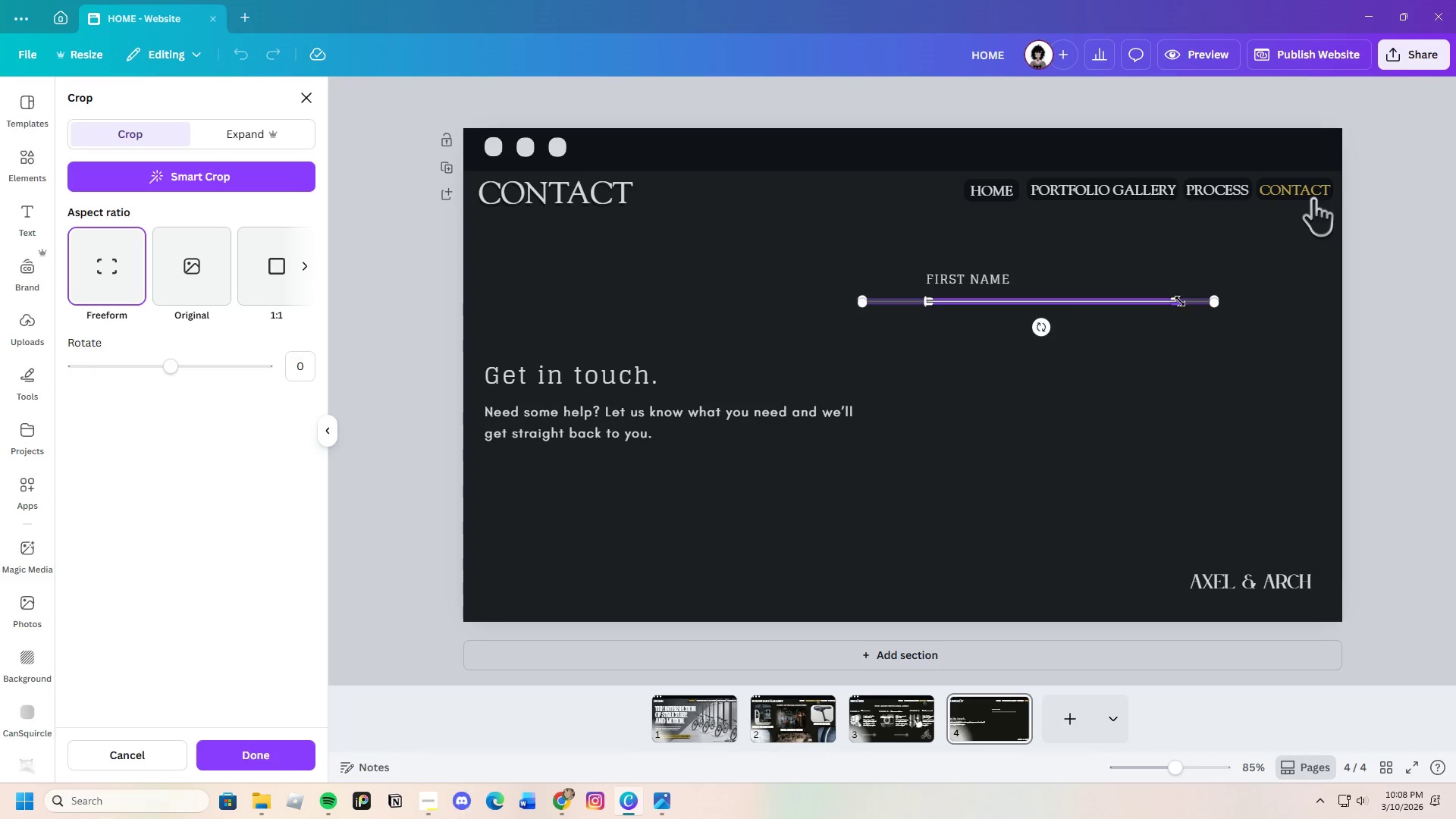 
left_click_drag(start_coordinate=[1178, 303], to_coordinate=[1062, 309])
 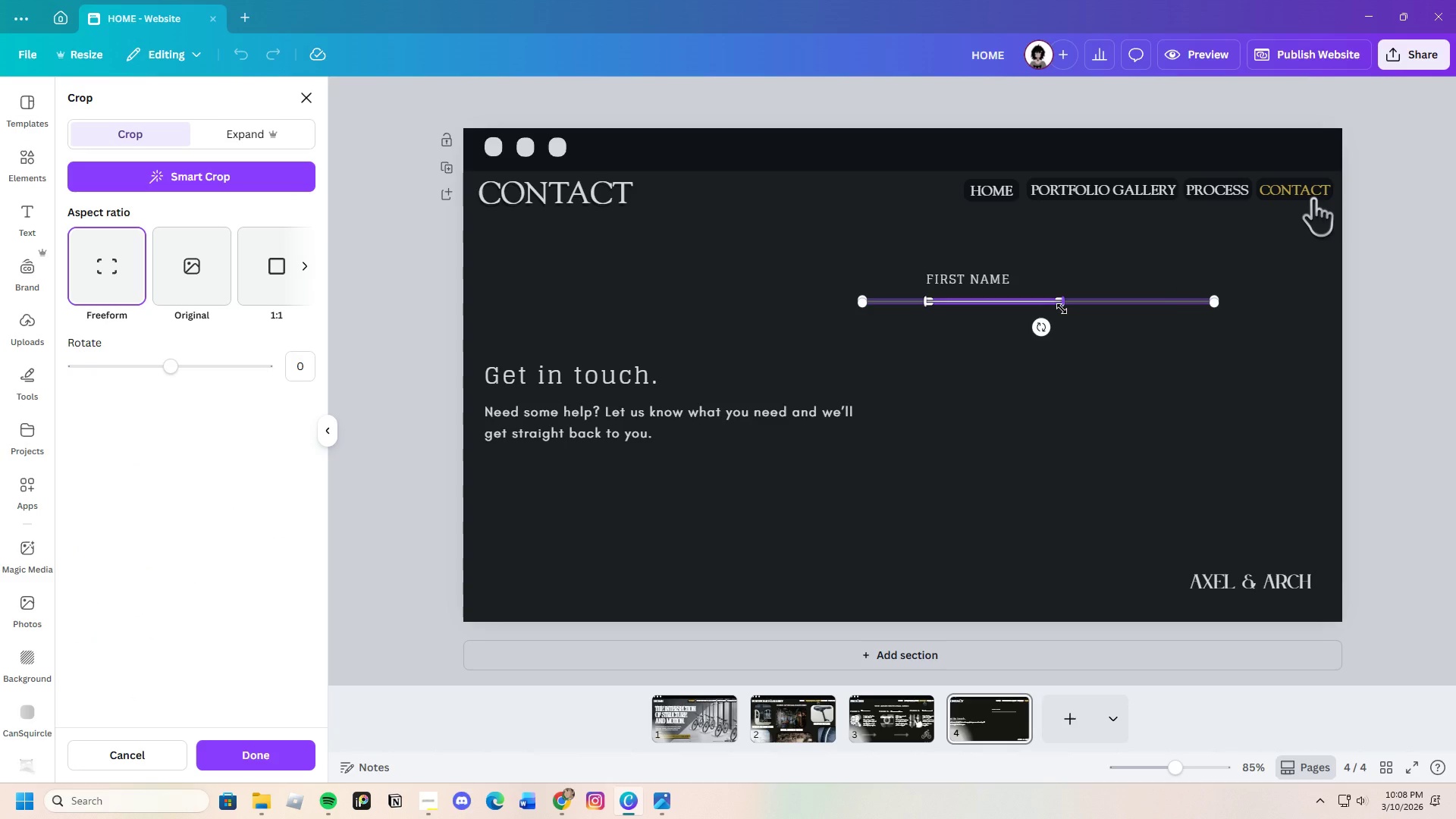 
key(Enter)
 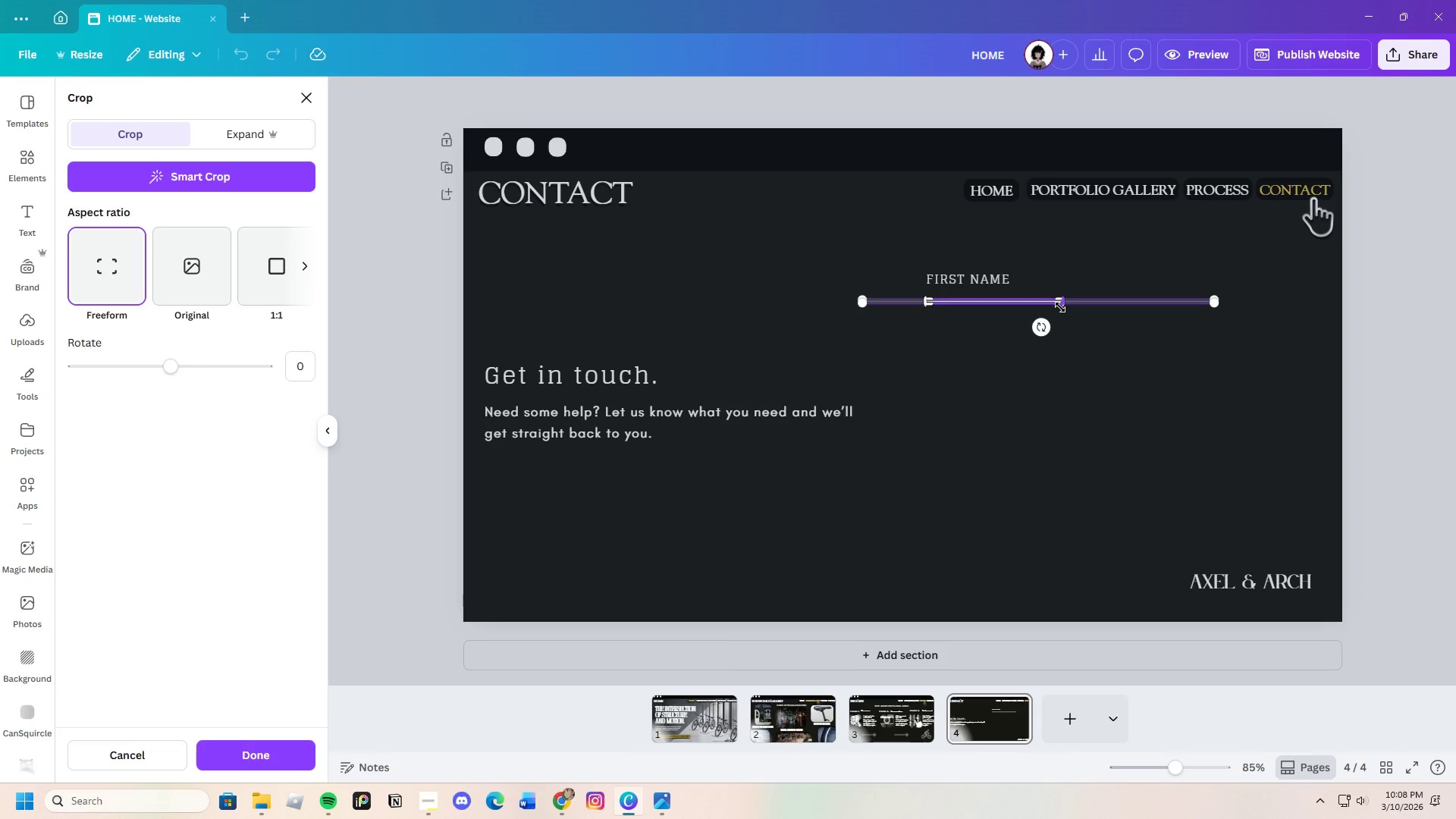 
key(Enter)
 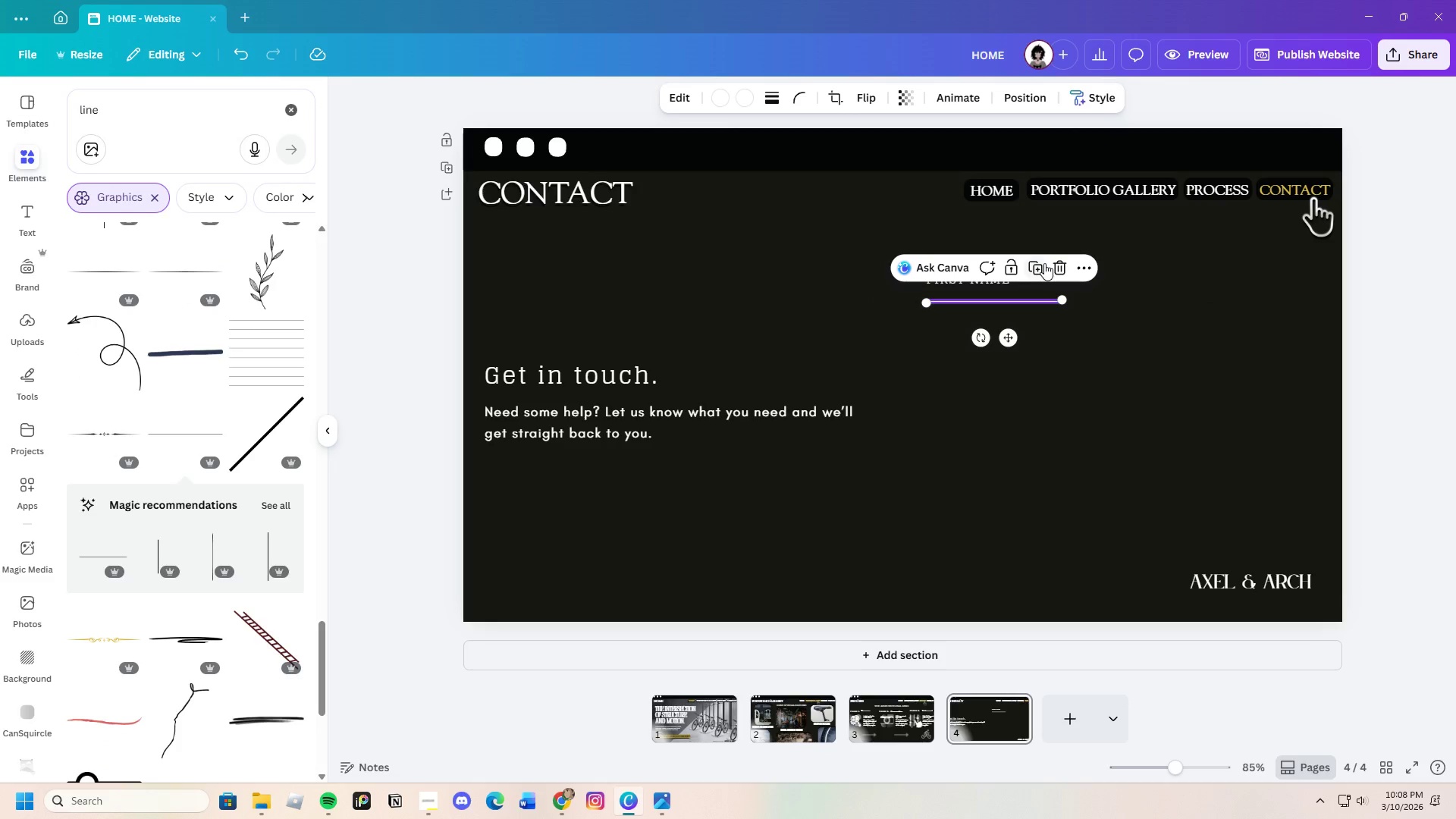 
left_click([1084, 337])
 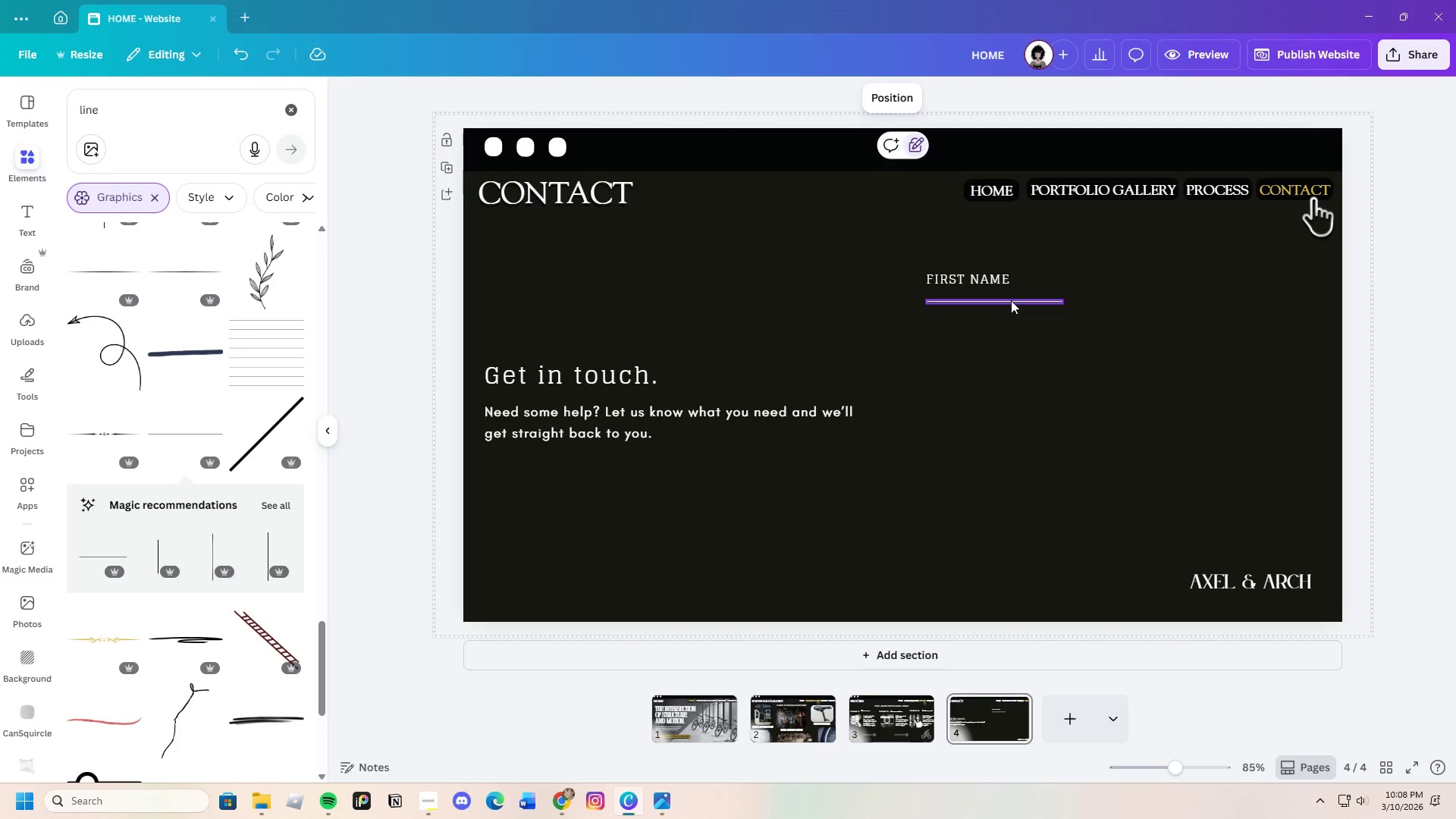 
left_click_drag(start_coordinate=[1011, 296], to_coordinate=[1003, 295])
 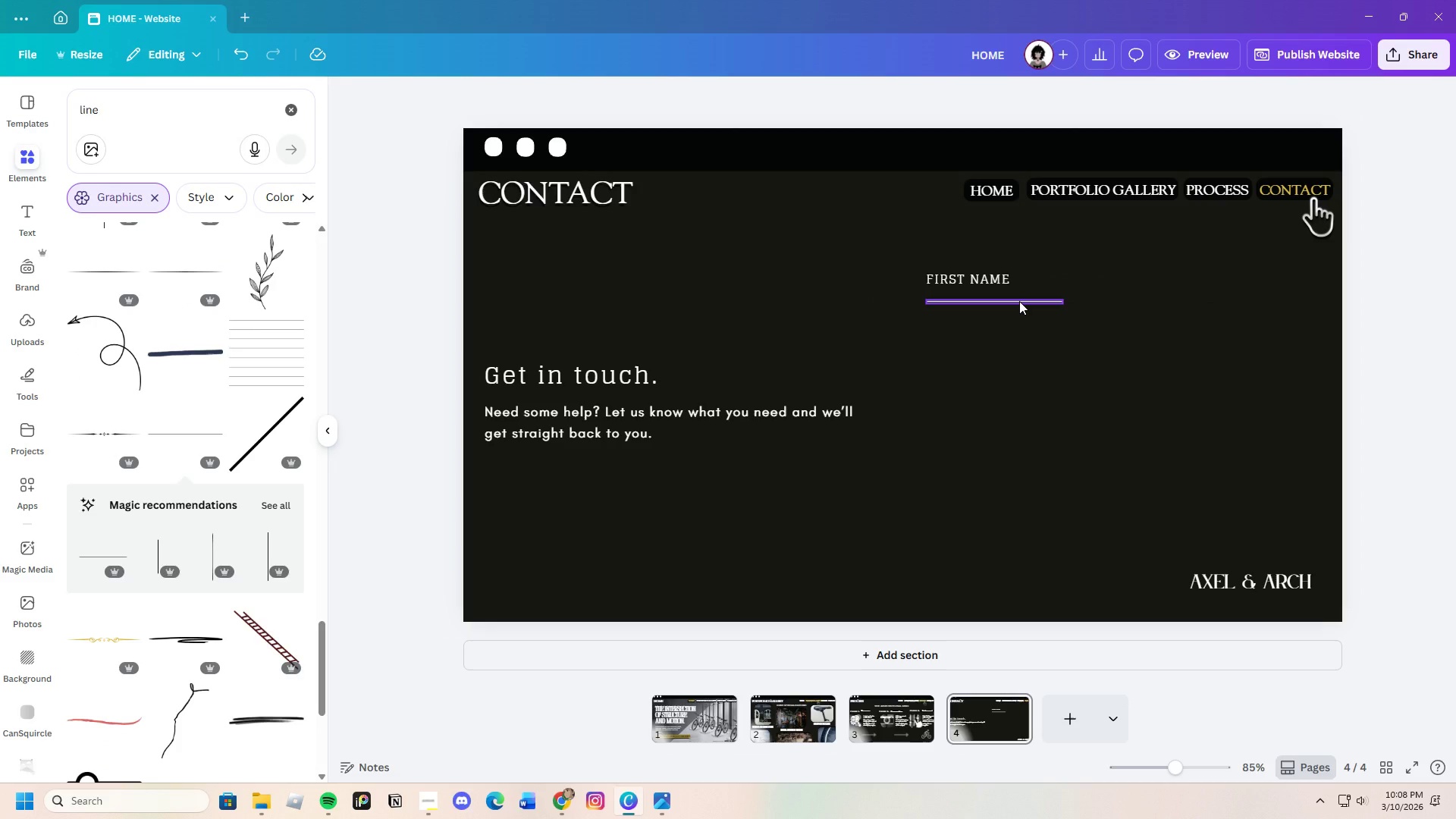 
left_click([1019, 301])
 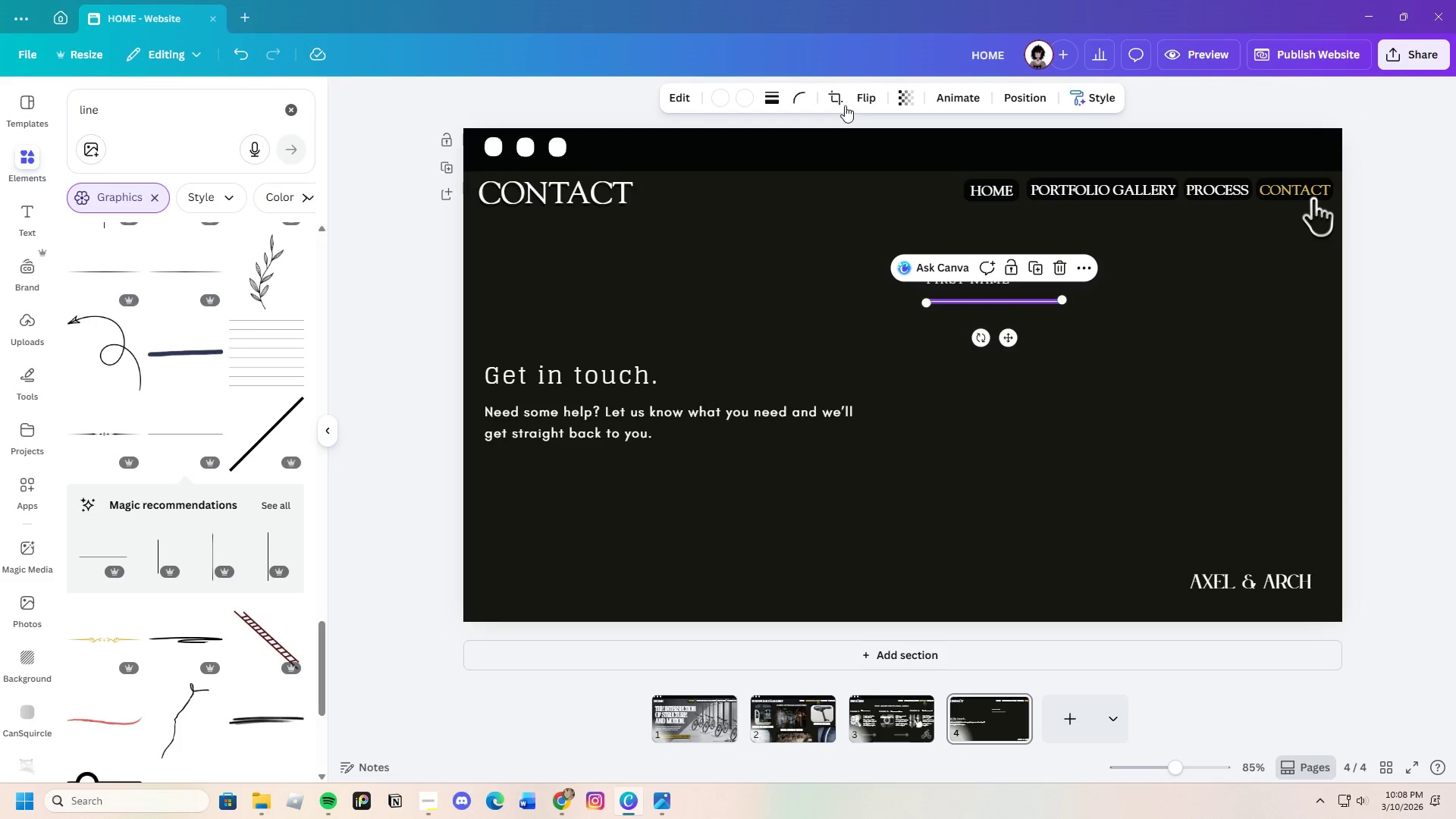 
left_click([843, 101])
 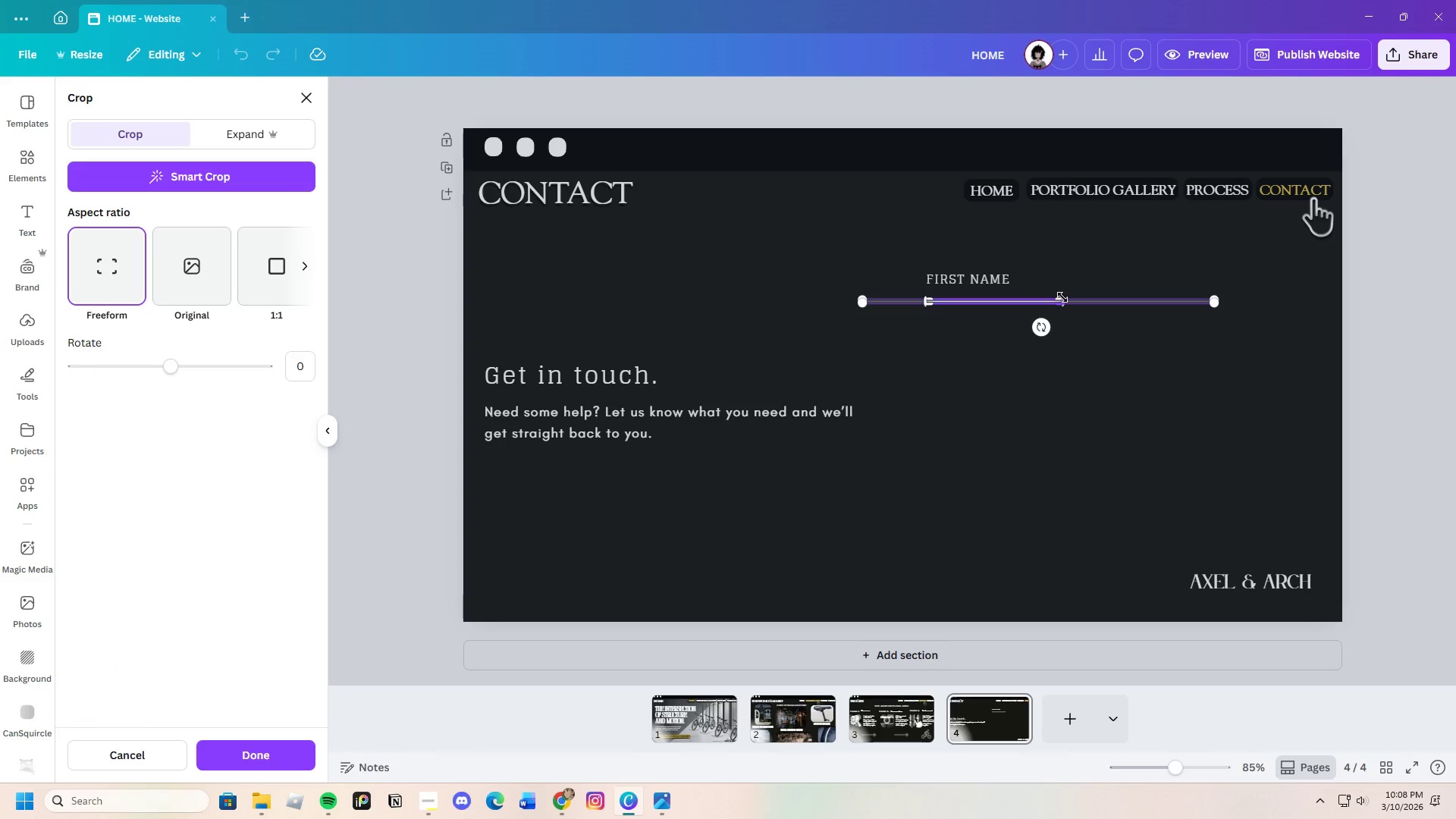 
left_click_drag(start_coordinate=[1063, 299], to_coordinate=[1104, 300])
 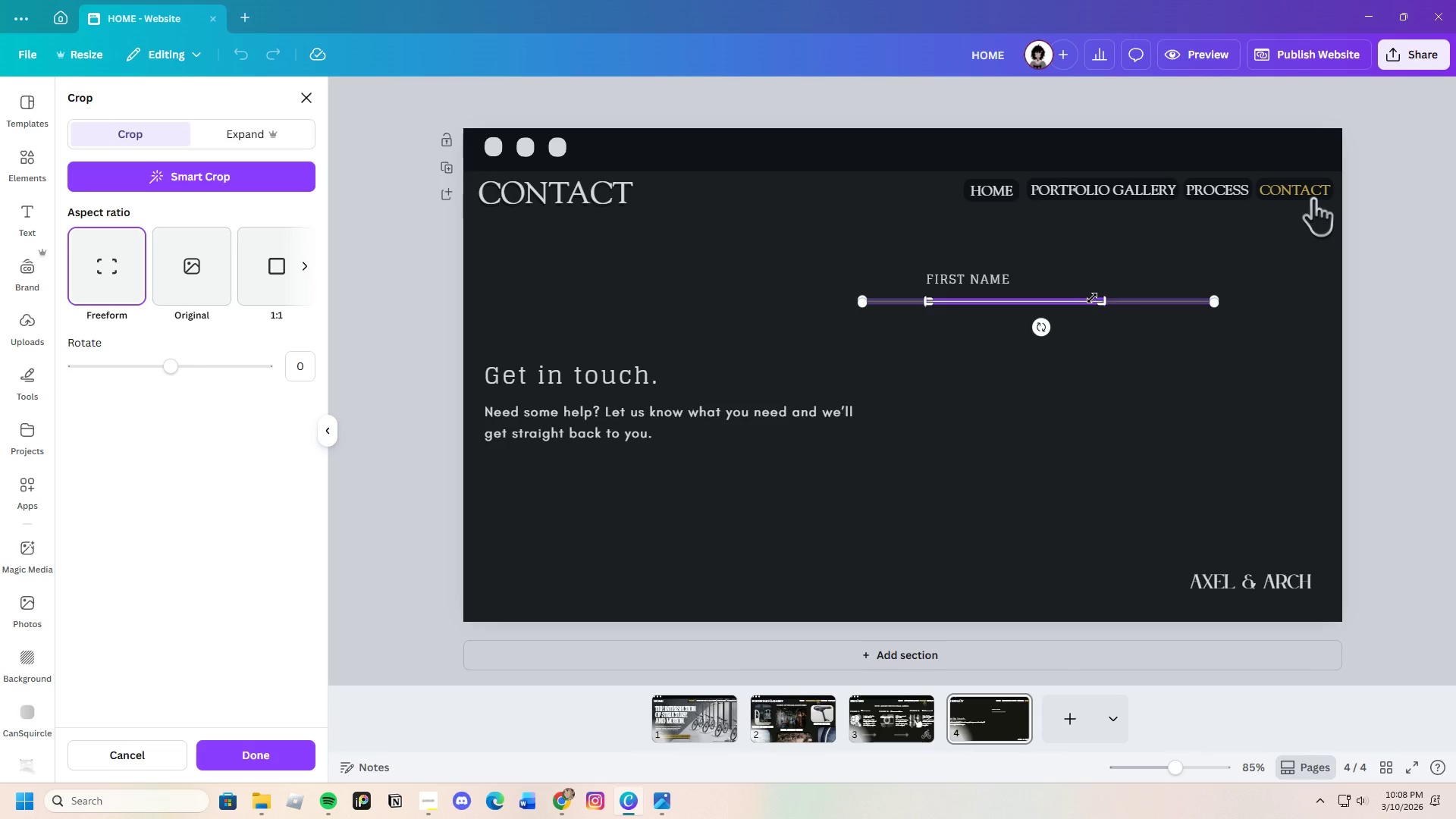 
key(Enter)
 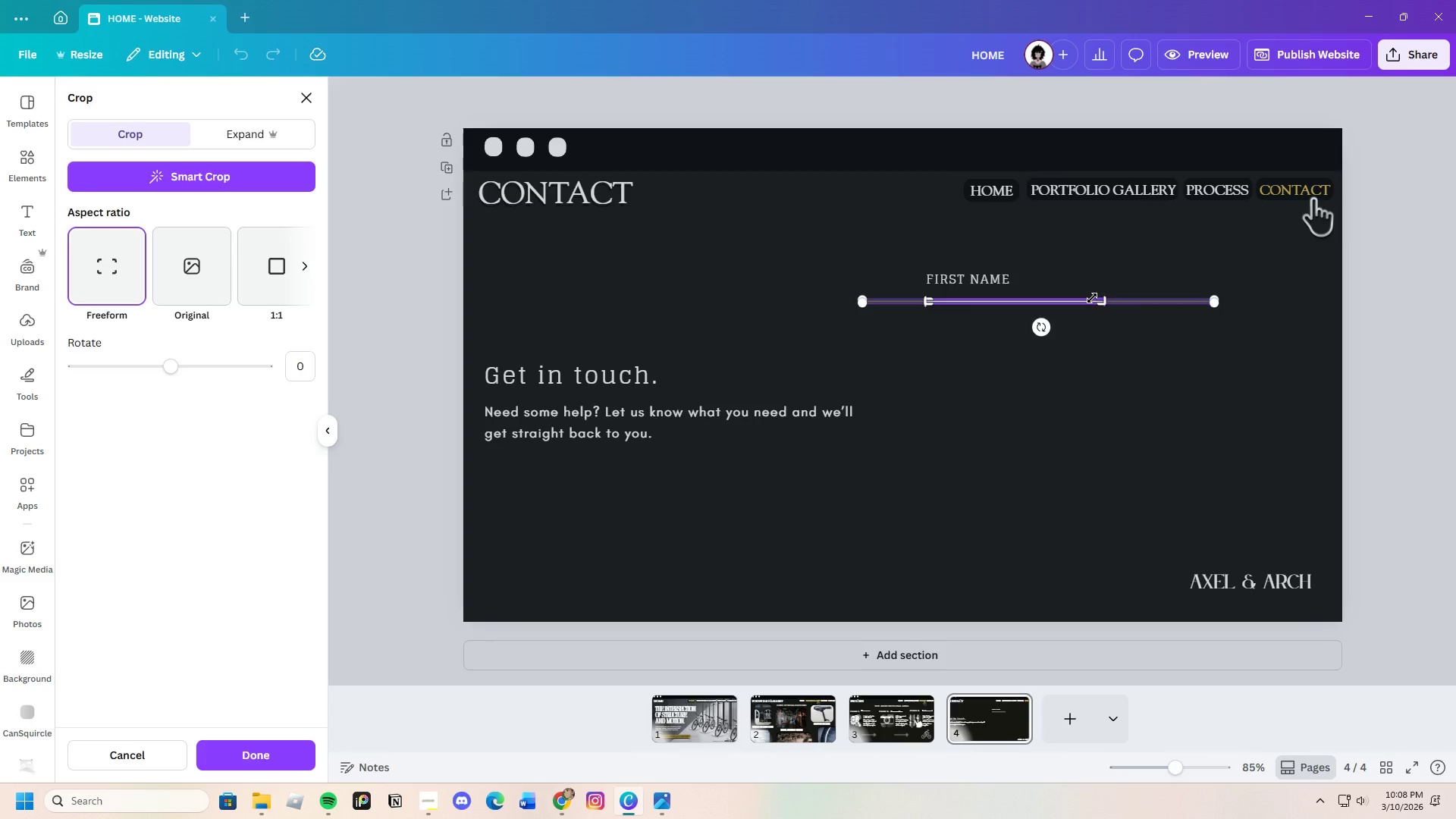 
key(Enter)
 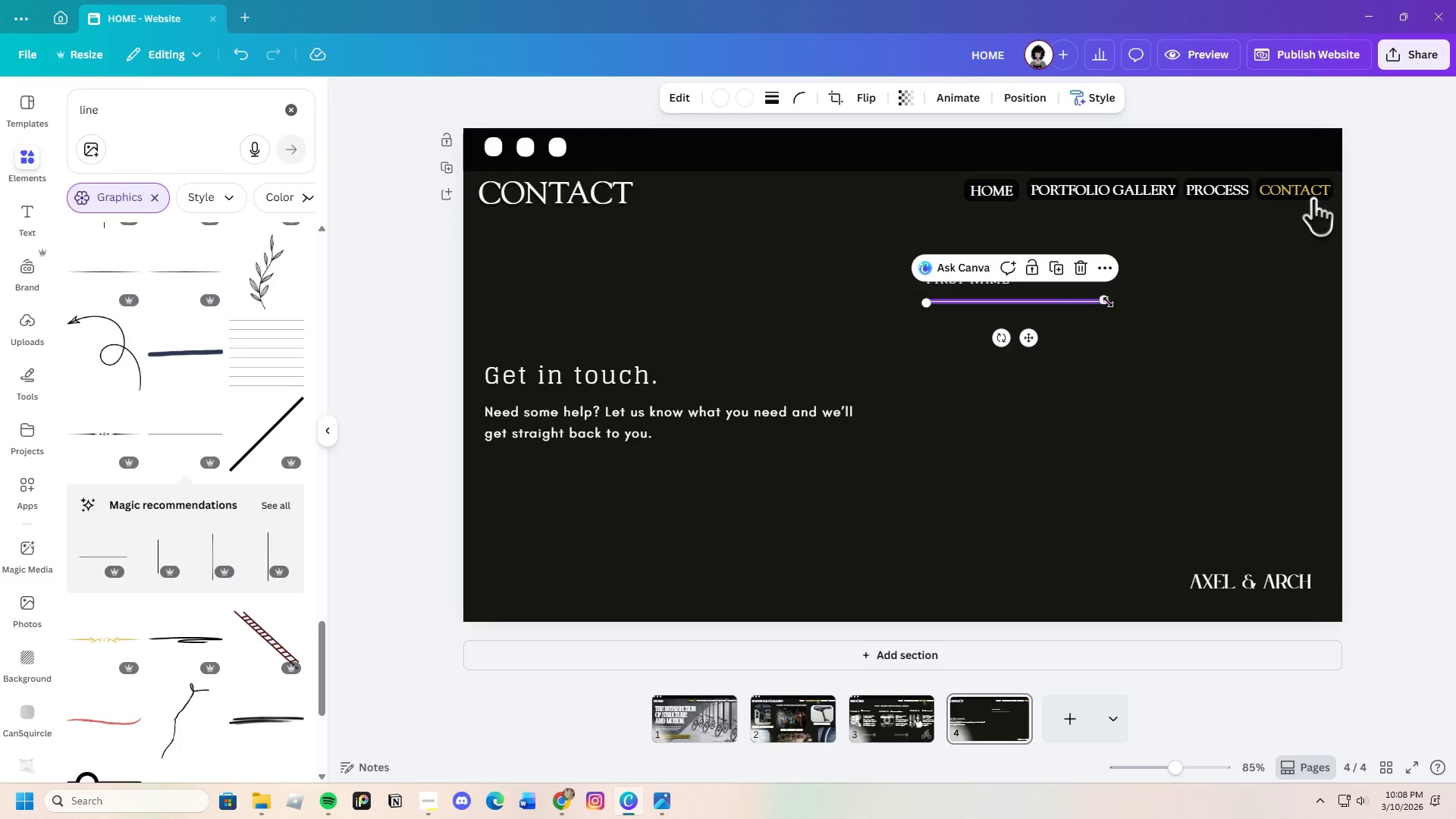 
left_click([1113, 363])
 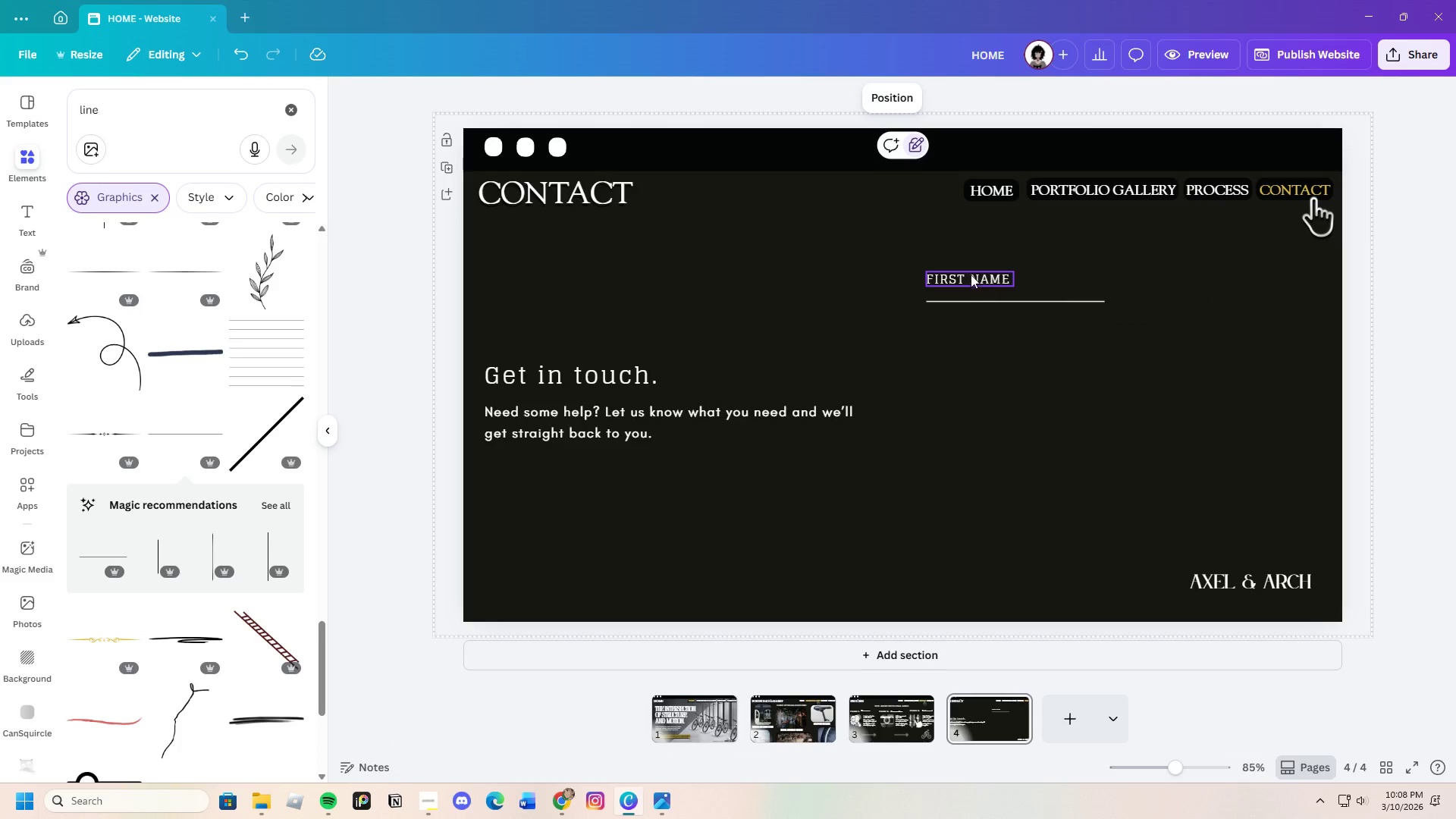 
left_click([971, 275])
 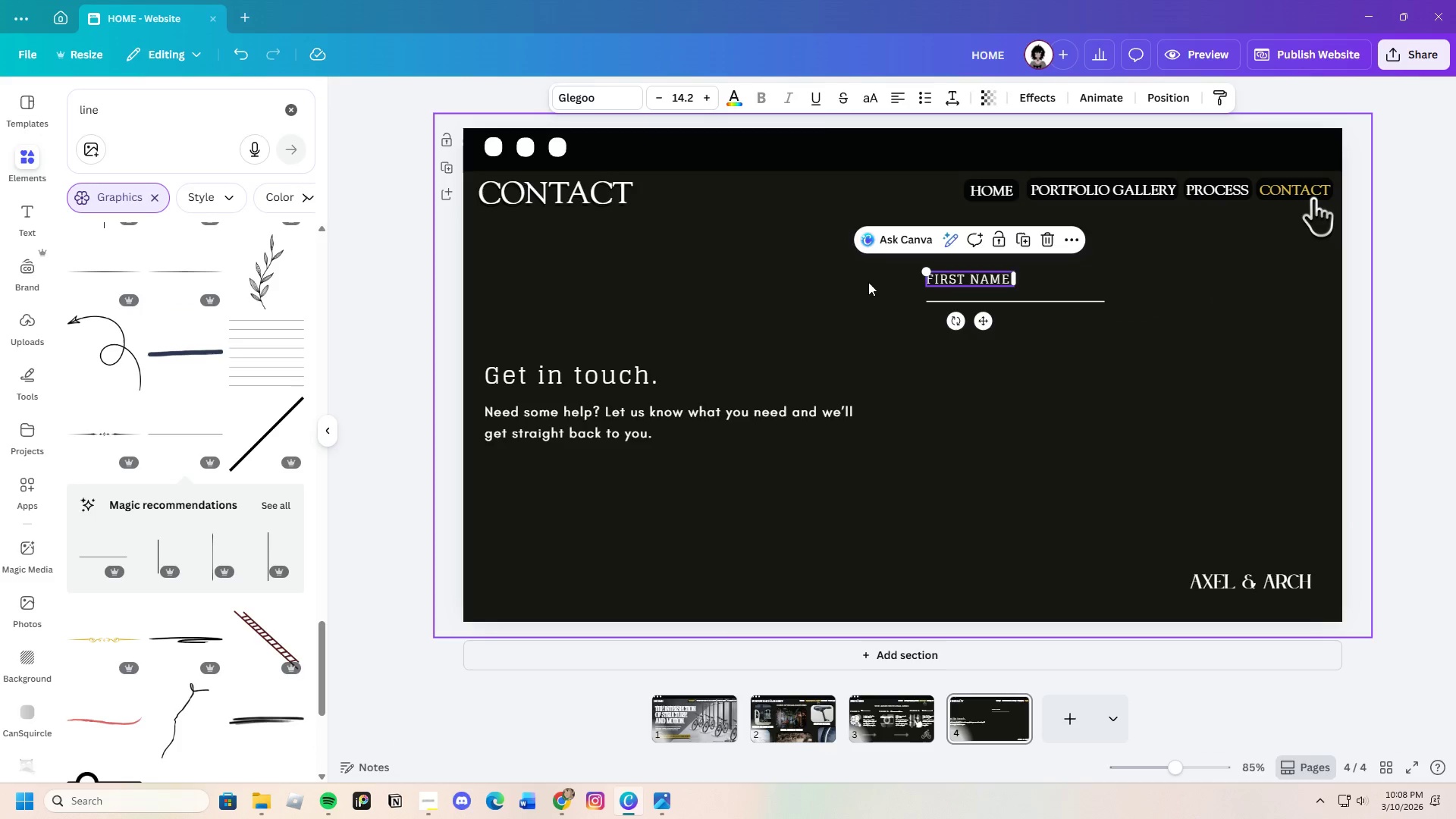 
left_click([863, 287])
 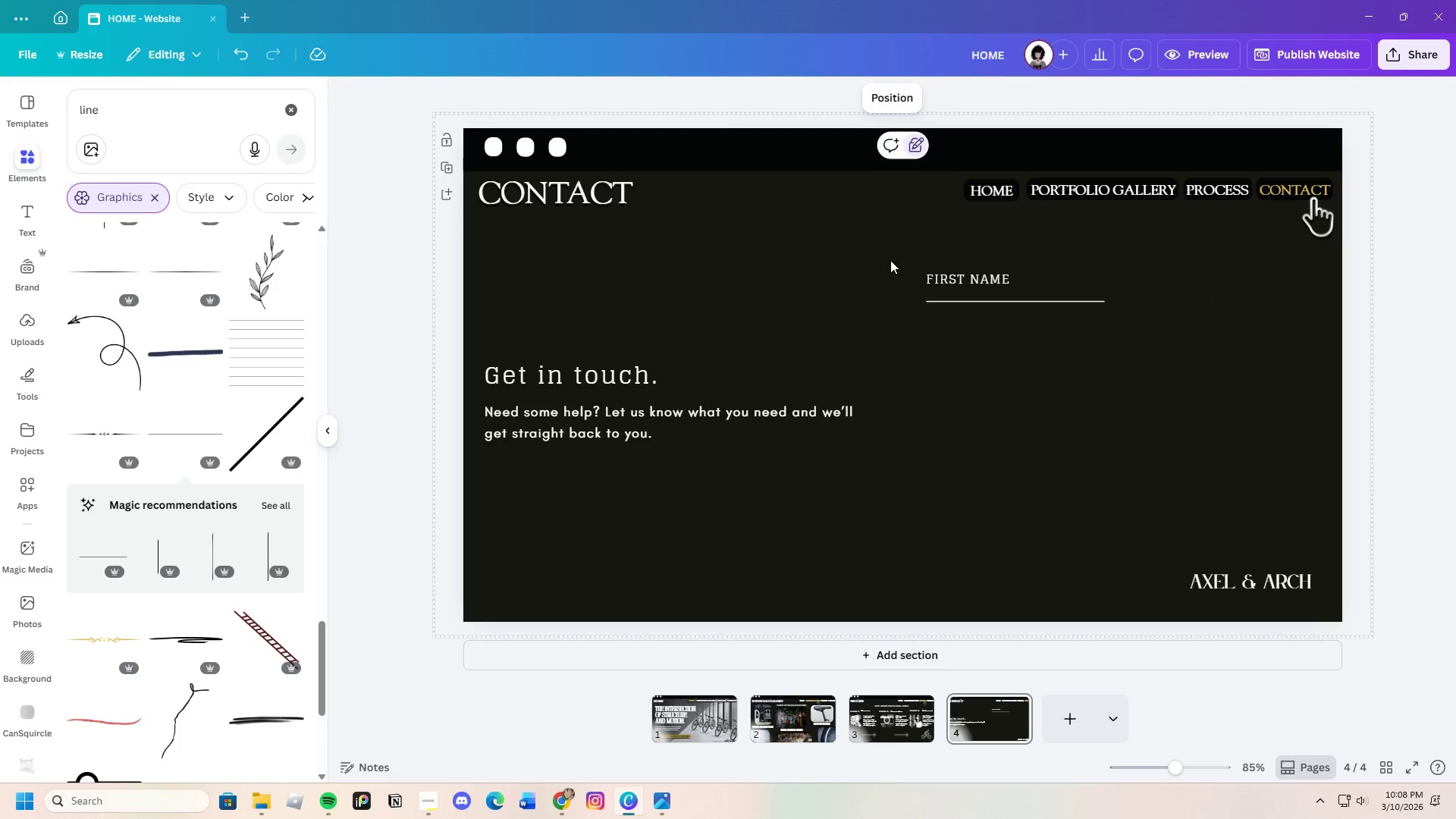 
left_click_drag(start_coordinate=[893, 260], to_coordinate=[1073, 330])
 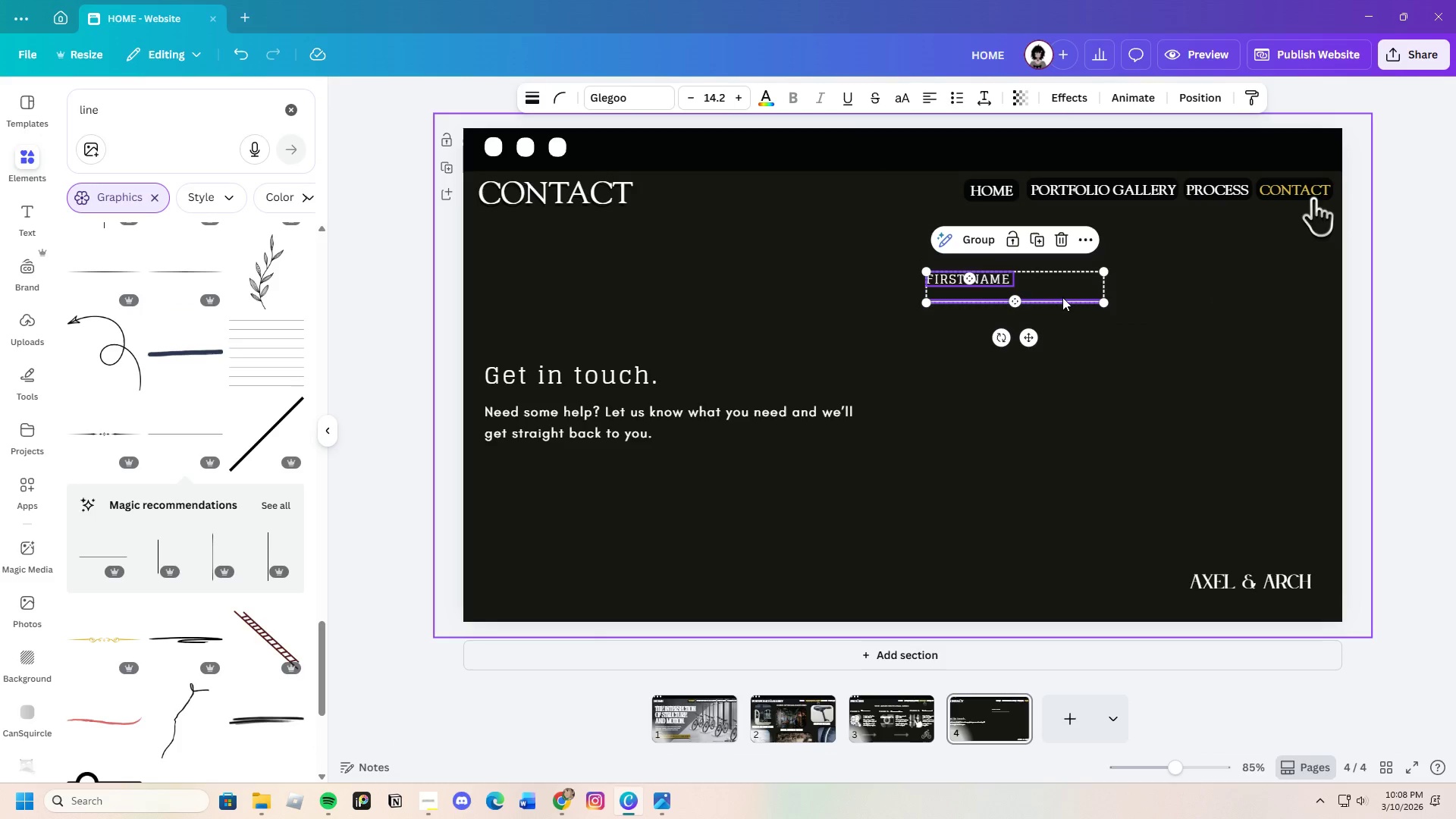 
left_click_drag(start_coordinate=[1062, 297], to_coordinate=[1006, 296])
 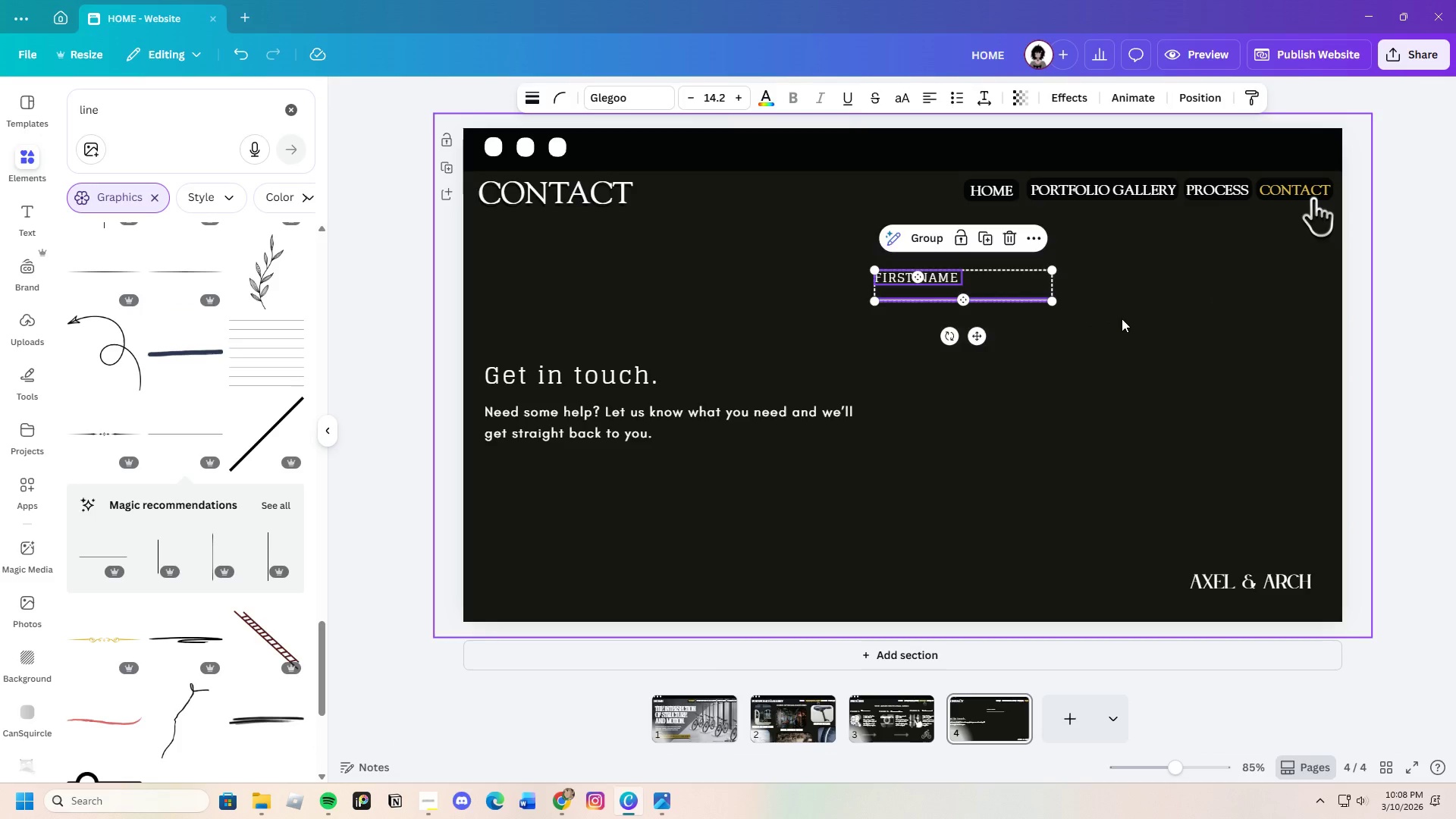 
left_click([1122, 318])
 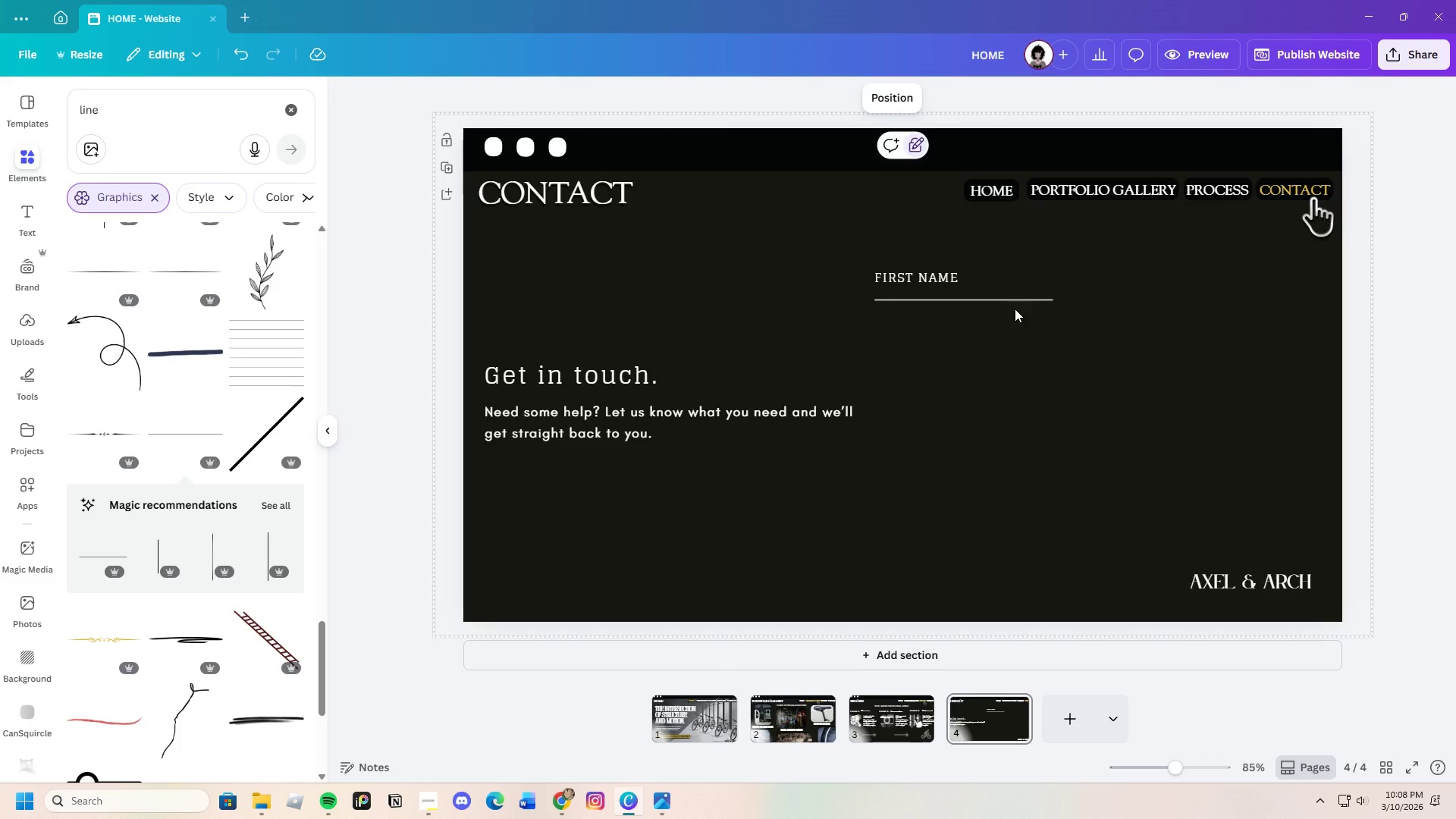 
left_click([993, 299])
 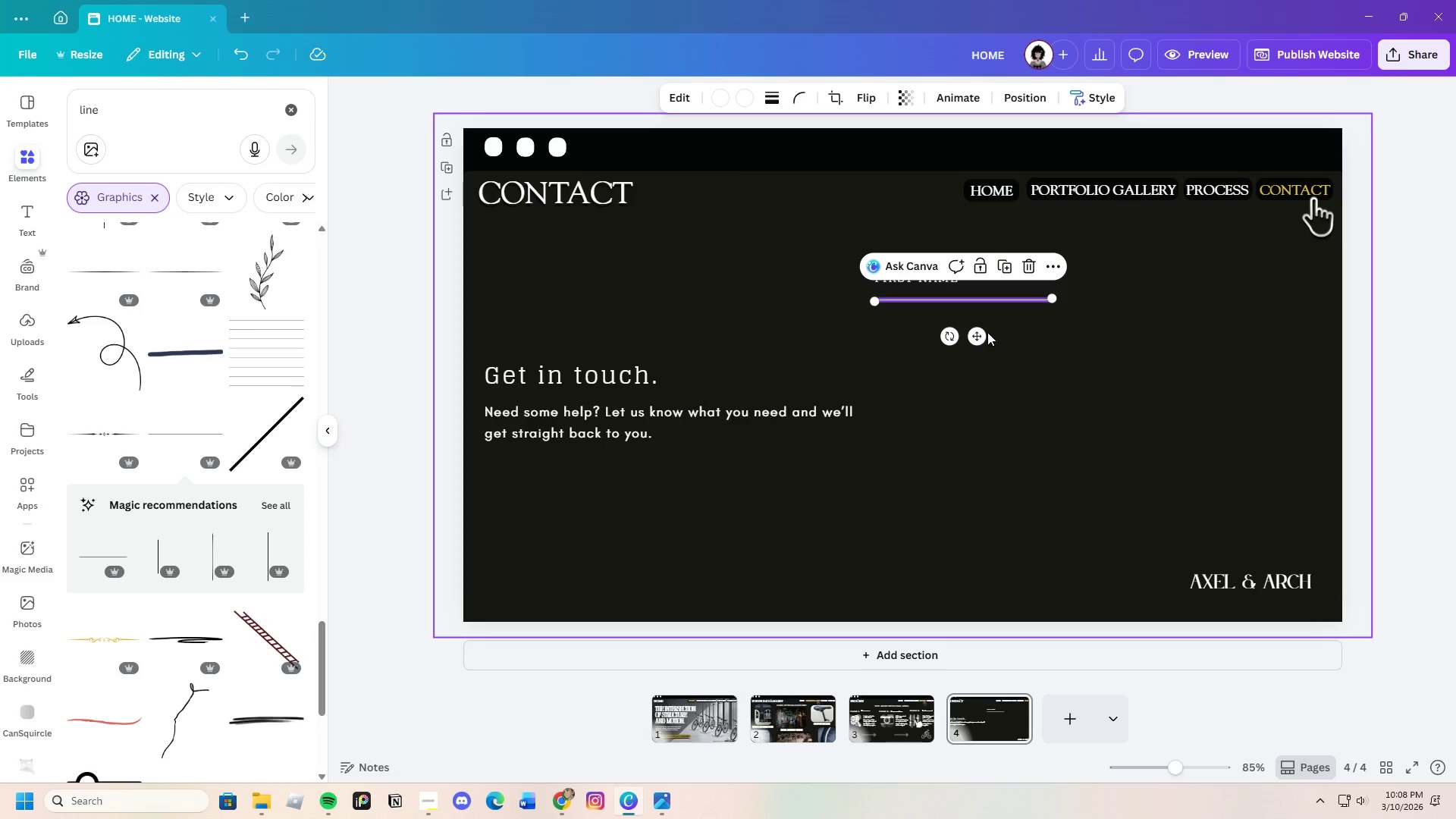 
left_click_drag(start_coordinate=[976, 334], to_coordinate=[977, 338])
 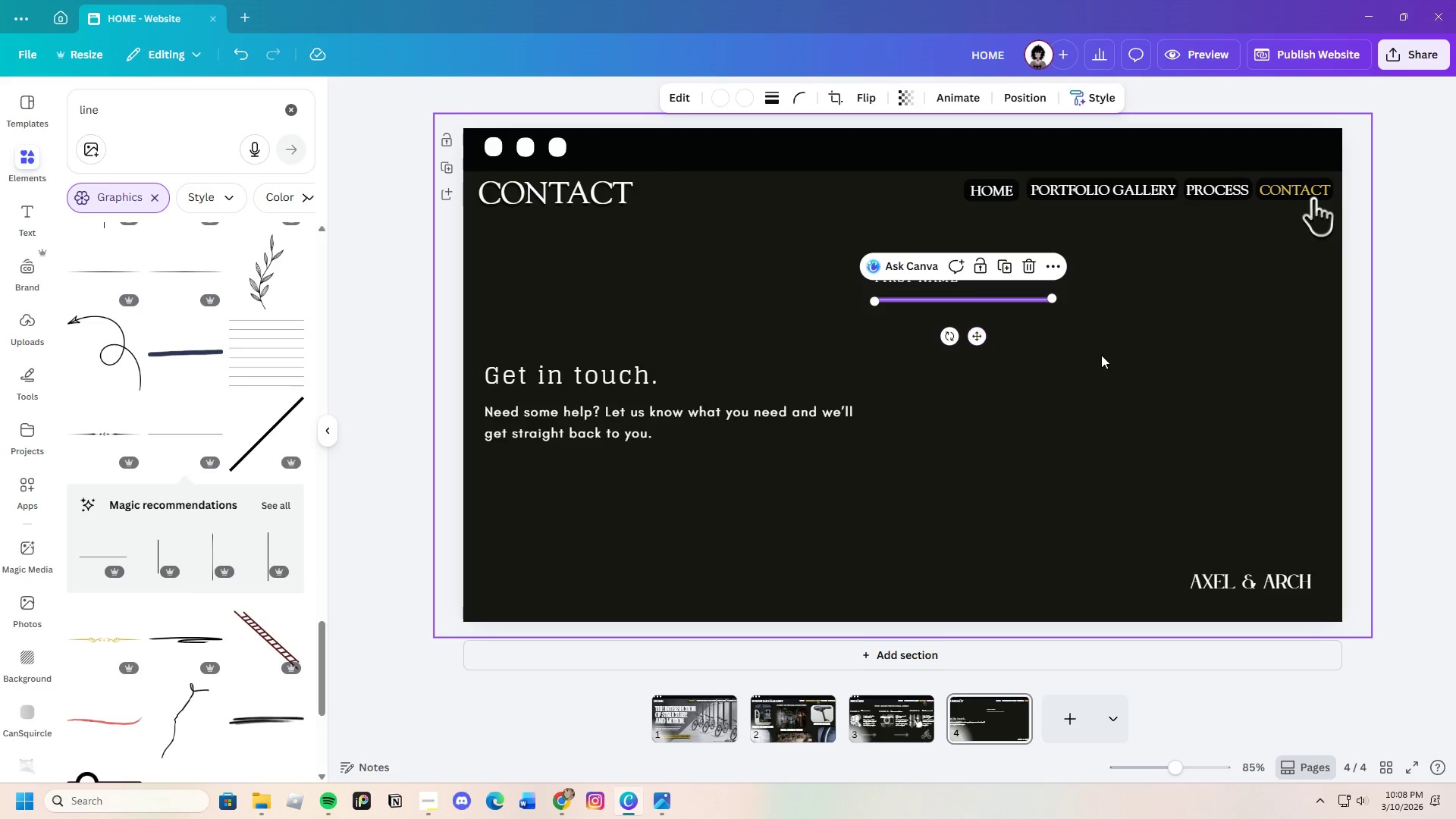 
left_click([1101, 355])
 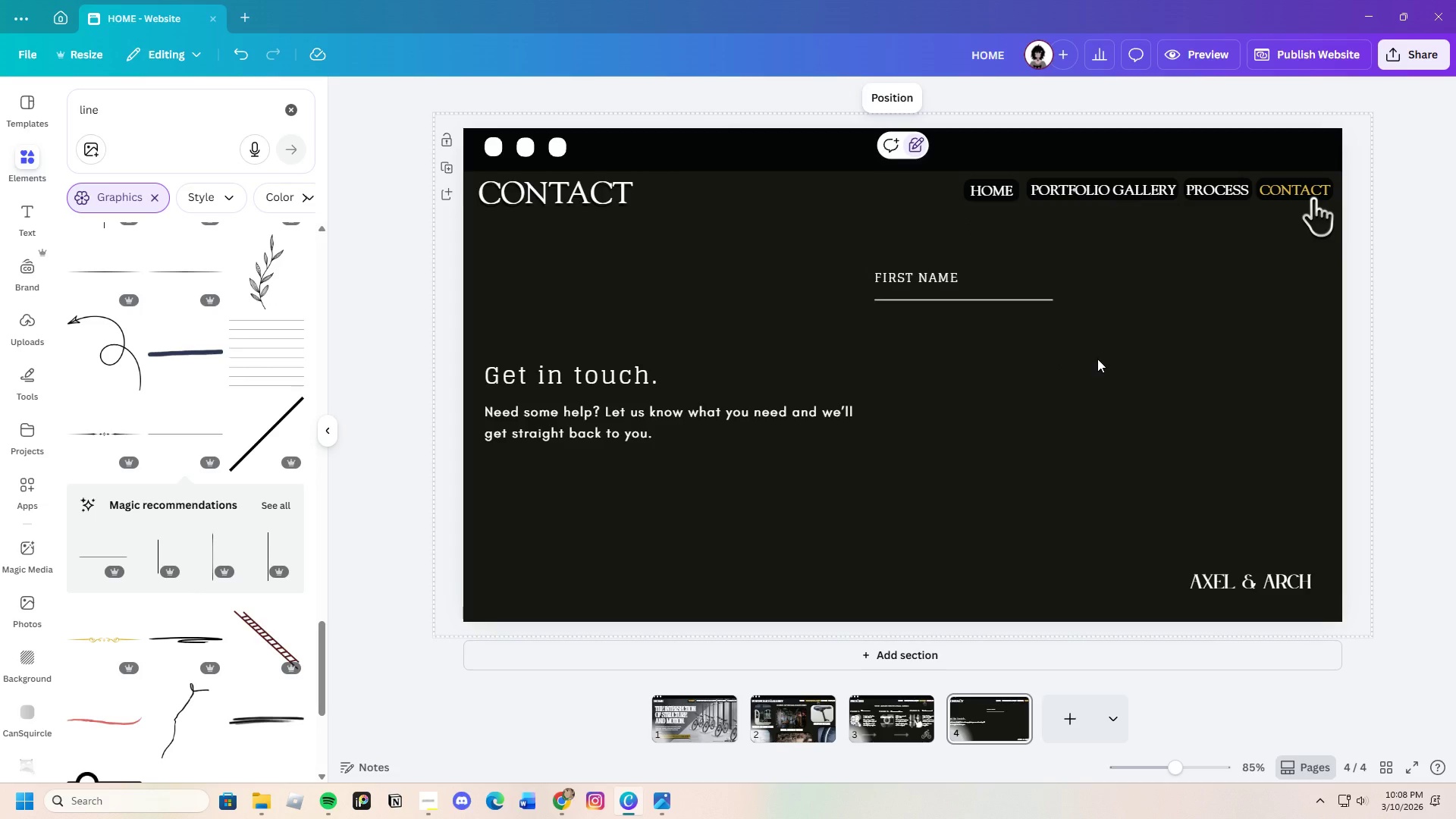 
left_click_drag(start_coordinate=[882, 262], to_coordinate=[996, 315])
 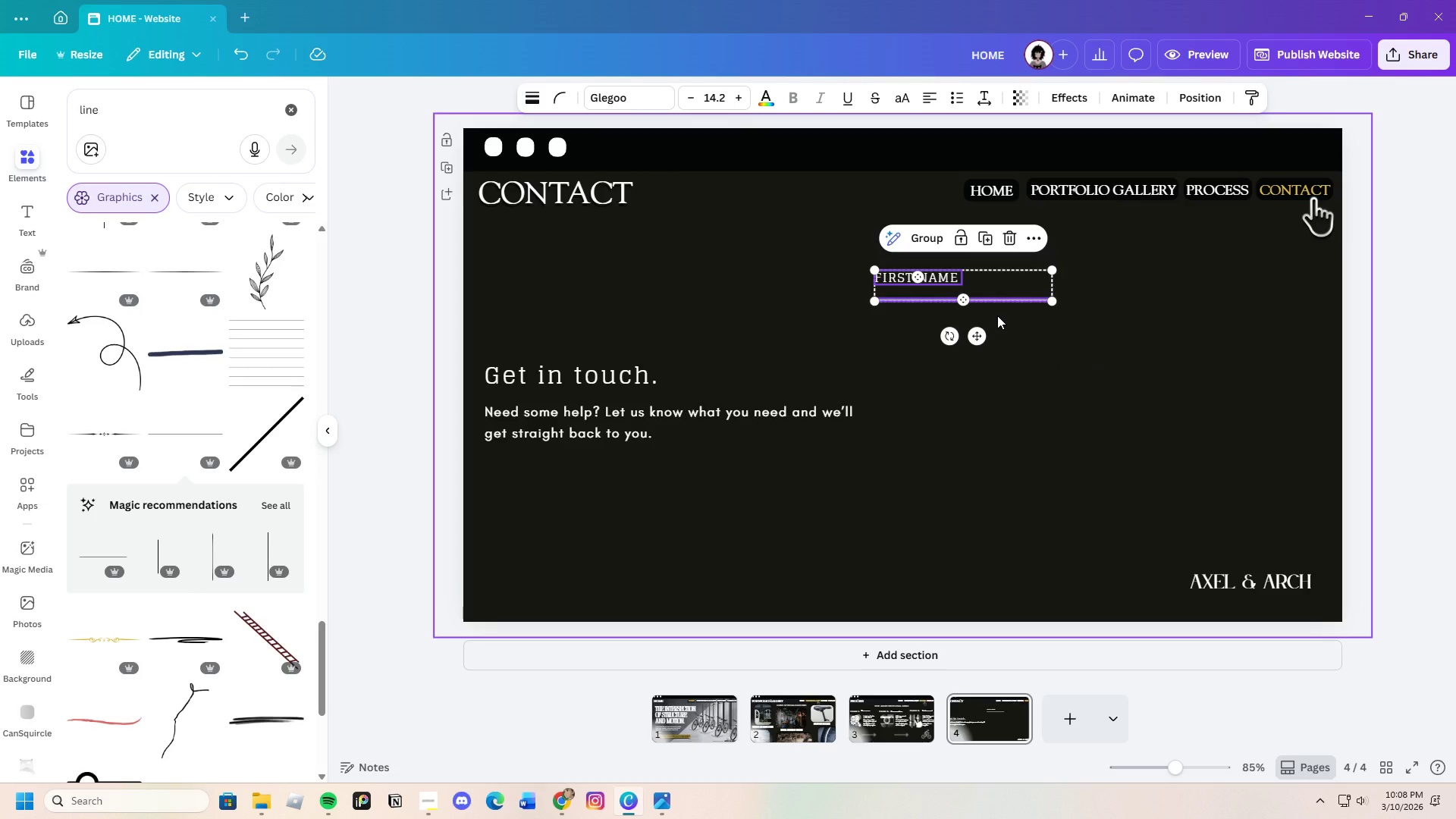 
key(Control+C)
 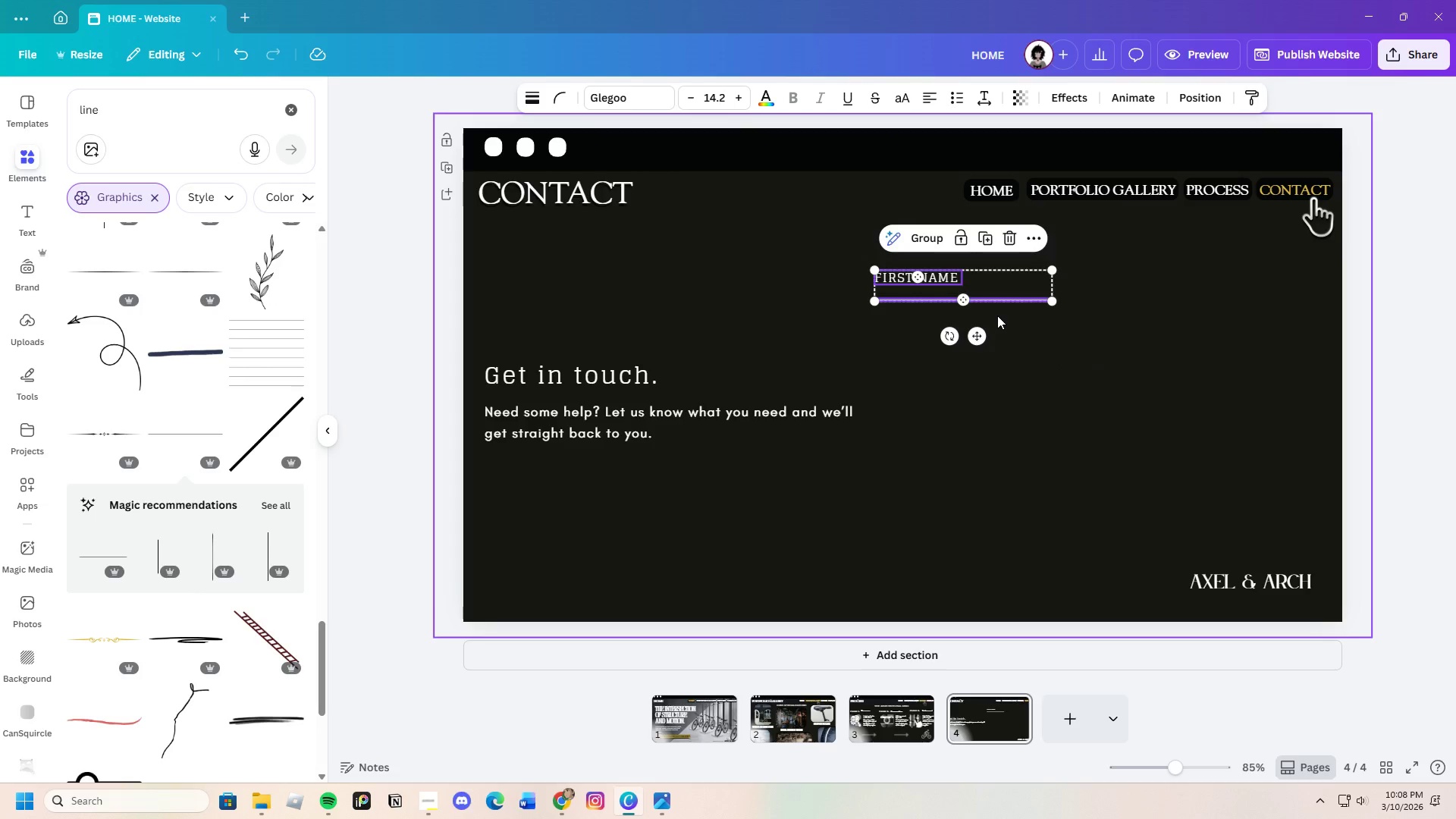 
key(Control+V)
 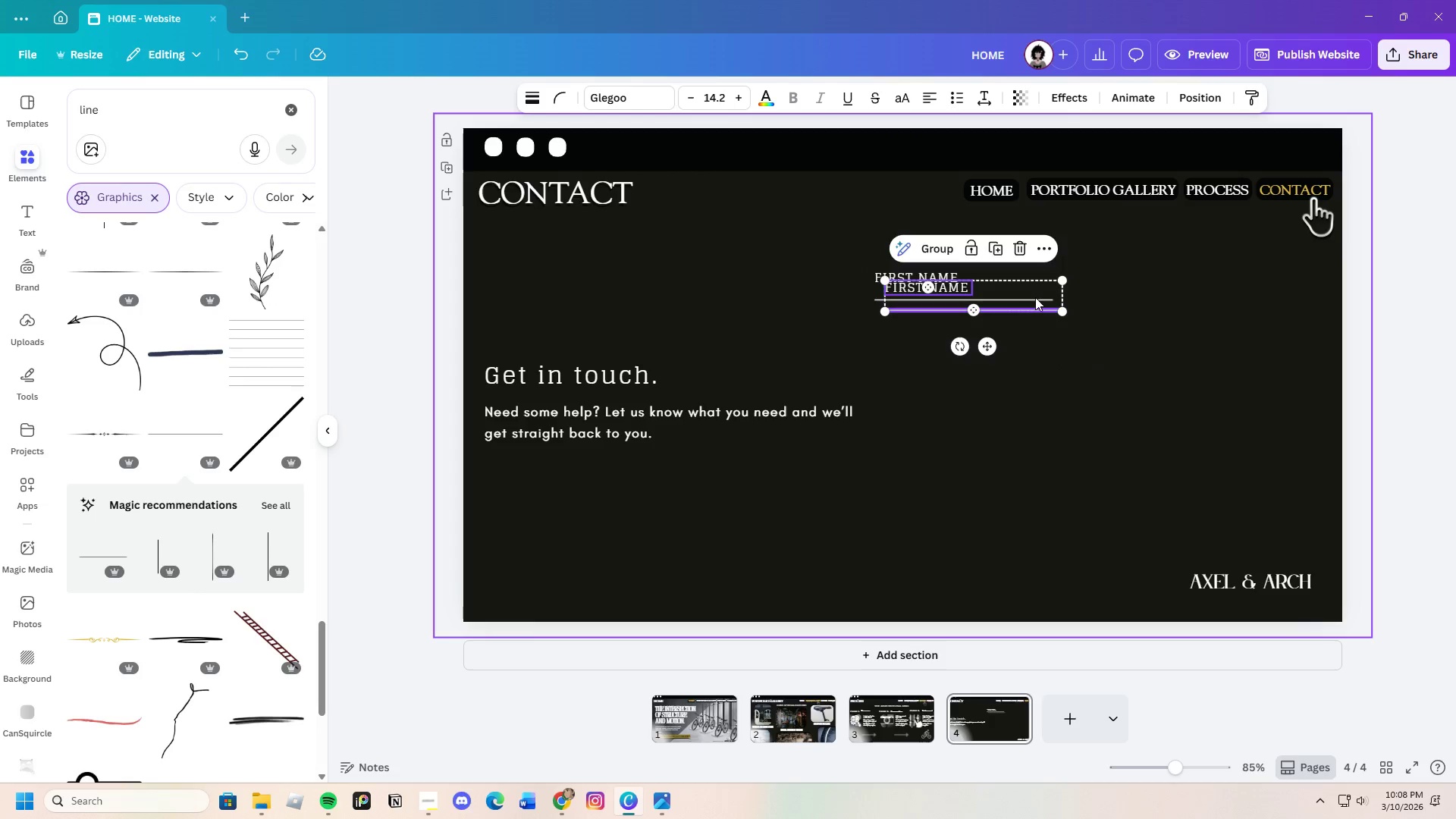 
left_click_drag(start_coordinate=[1026, 293], to_coordinate=[1255, 282])
 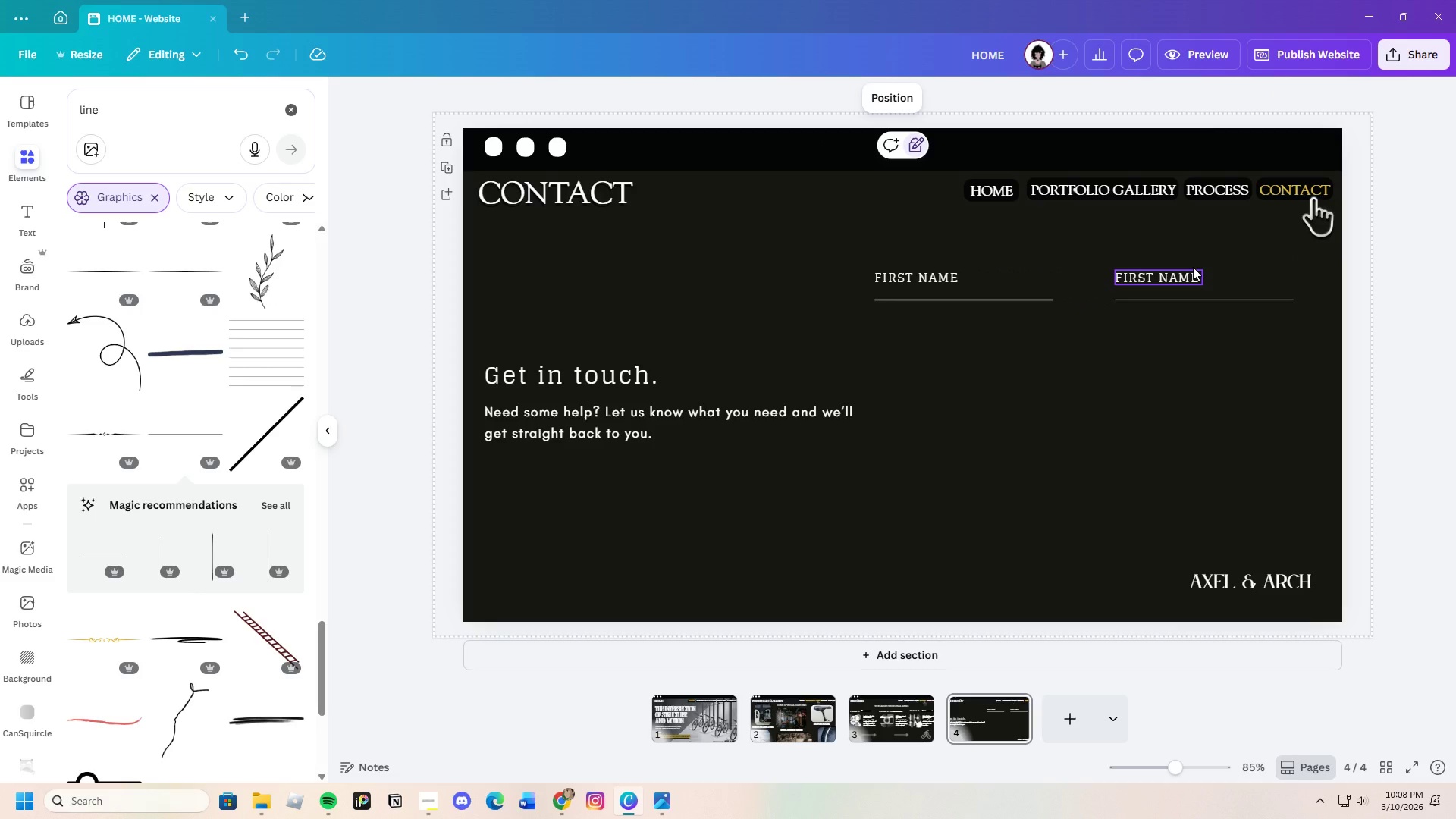 
double_click([1194, 268])
 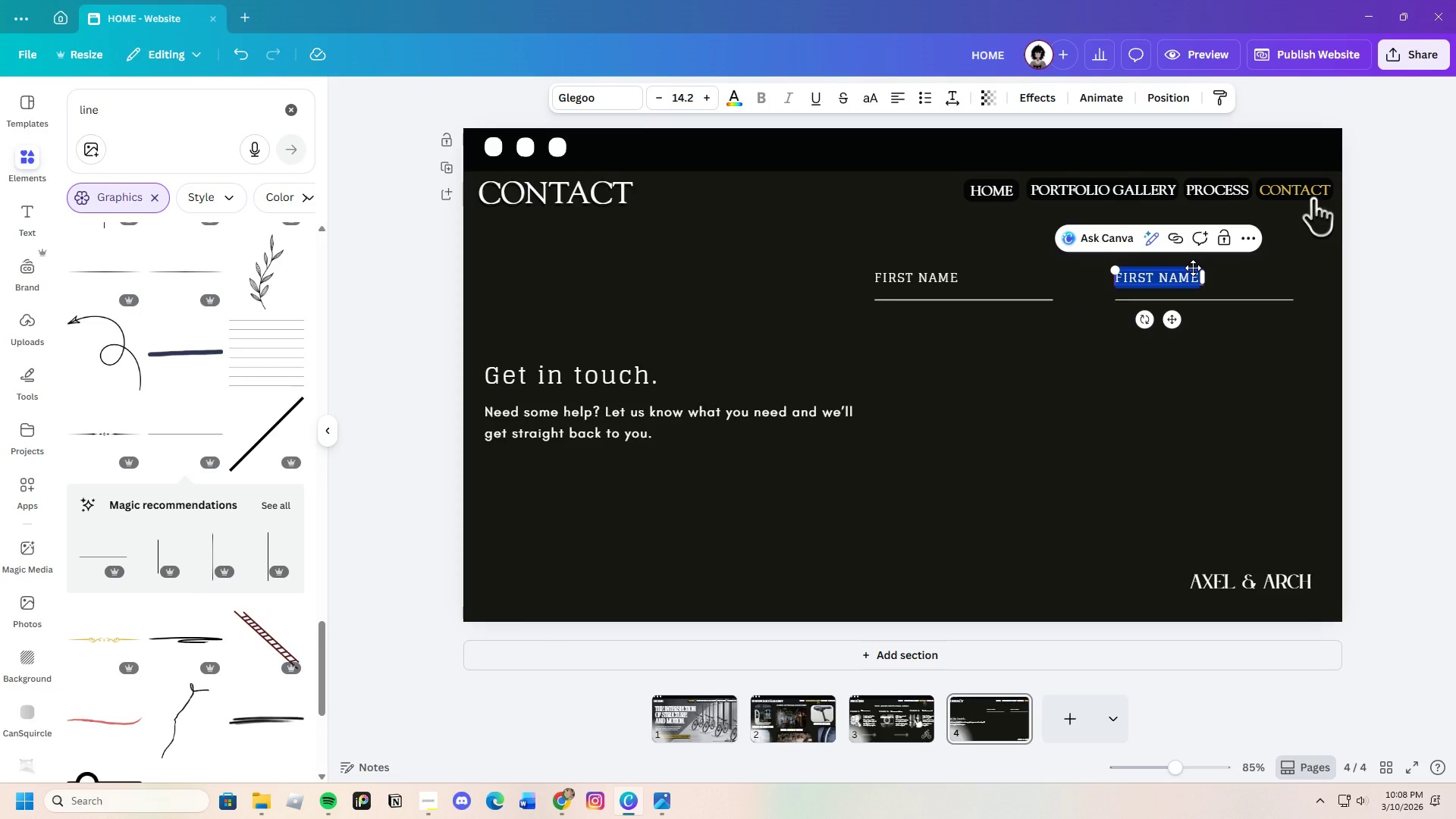 
key(Backspace)
type(la)
key(Backspace)
key(Backspace)
type(Las)
key(Backspace)
key(Backspace)
type(SA)
key(Backspace)
key(Backspace)
type(AST NAME)
 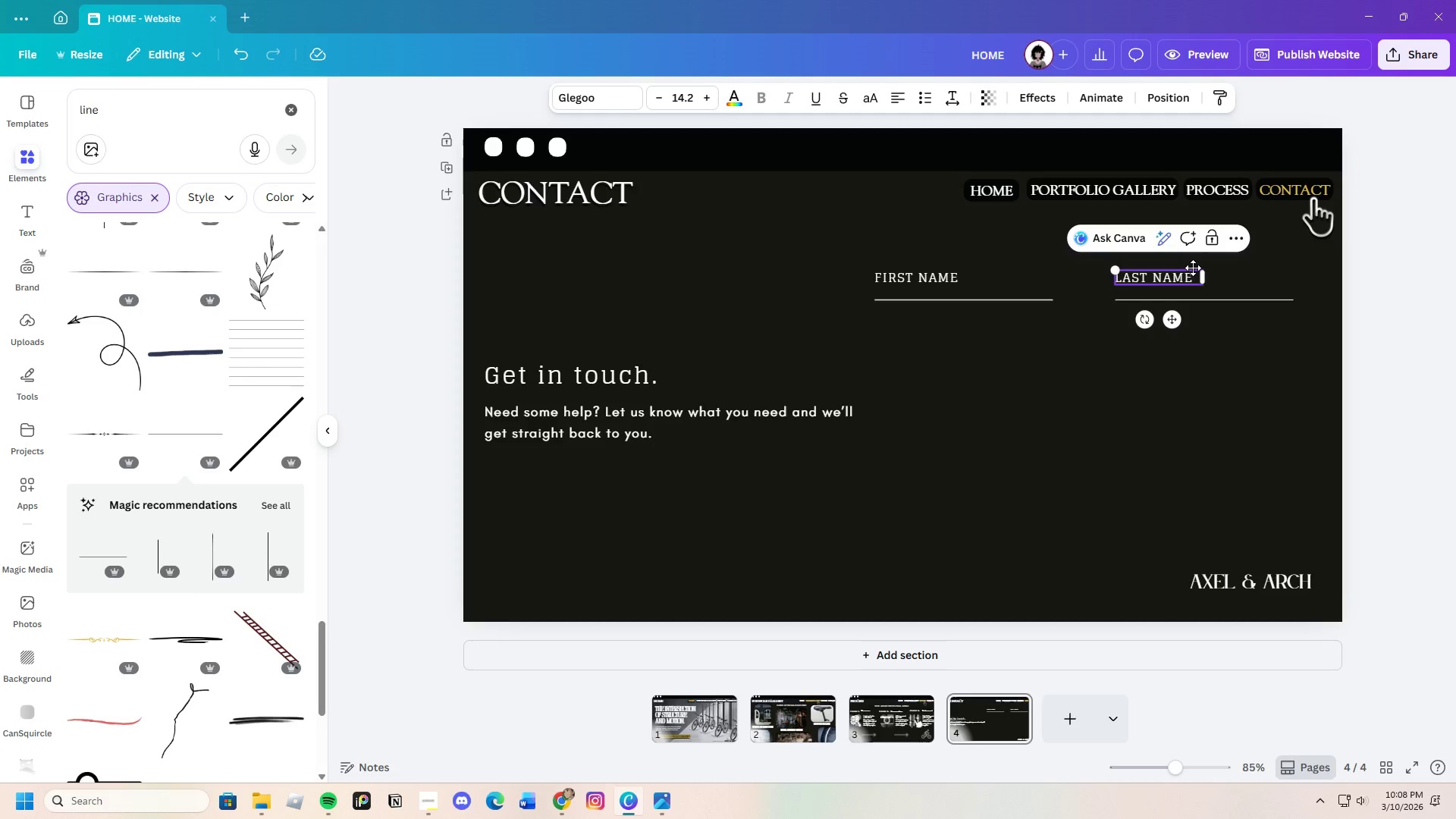 
left_click([1216, 391])
 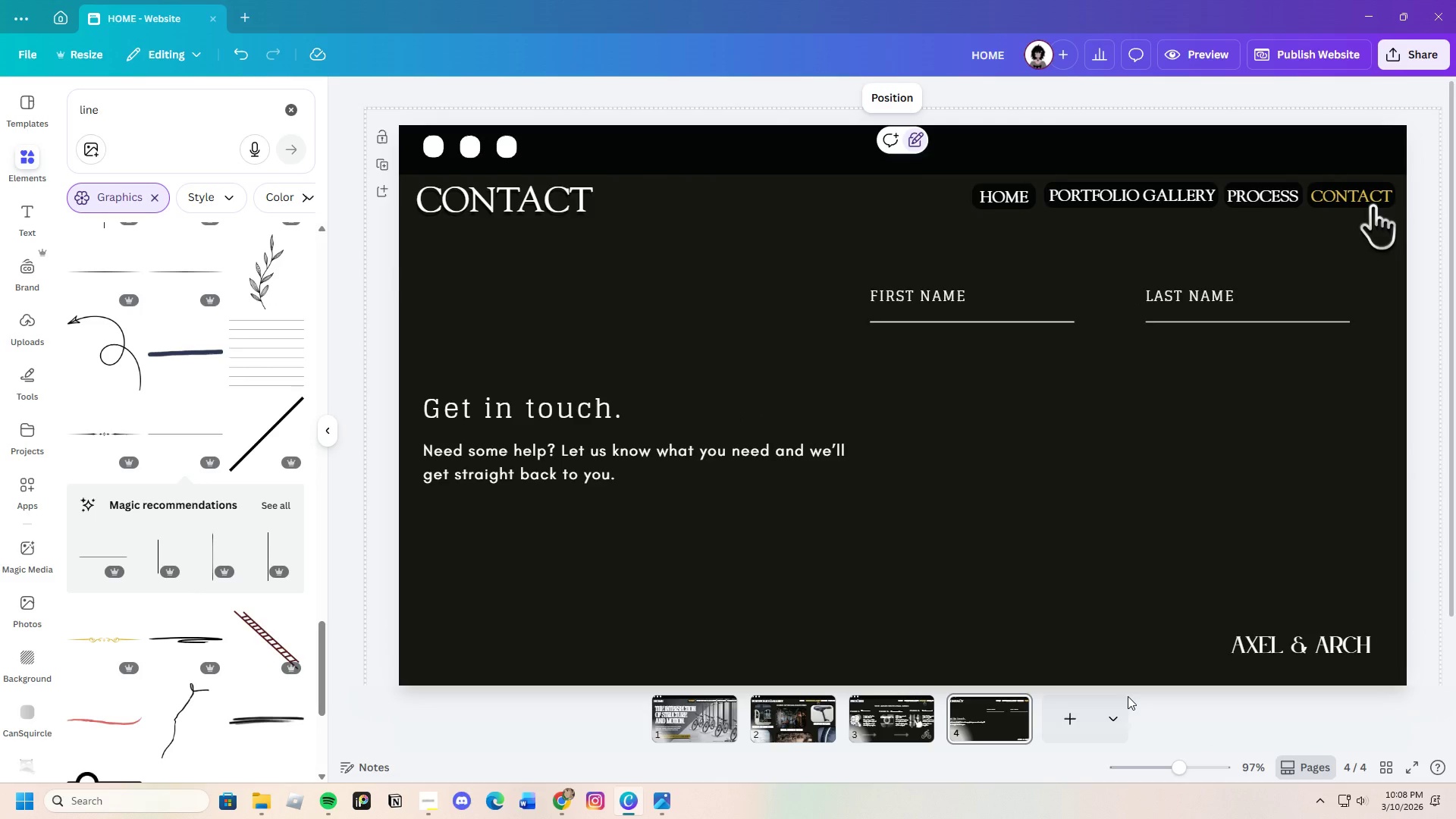 
scroll: coordinate [1099, 673], scroll_direction: down, amount: 2.0
 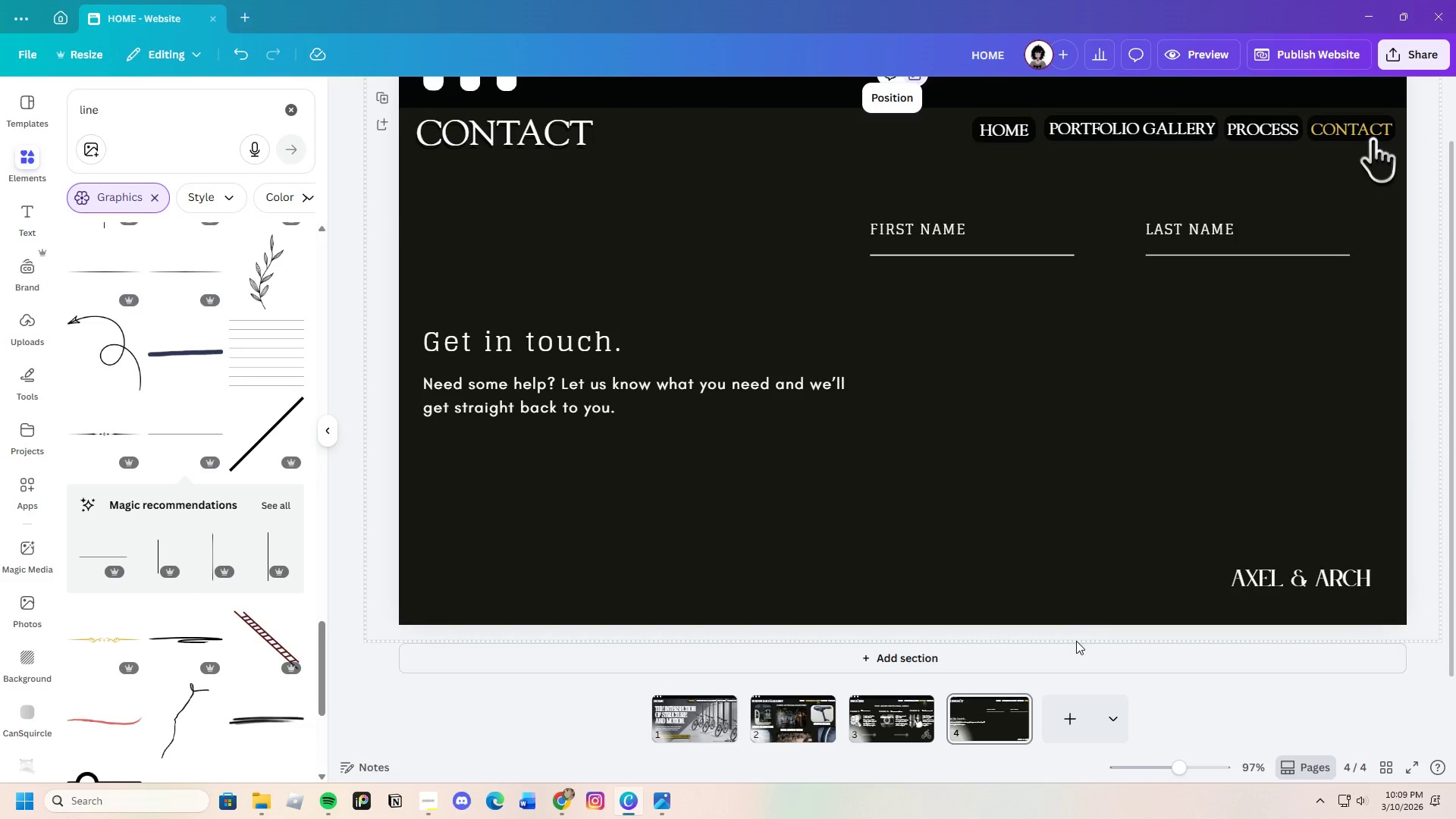 
scroll: coordinate [1075, 644], scroll_direction: up, amount: 2.0
 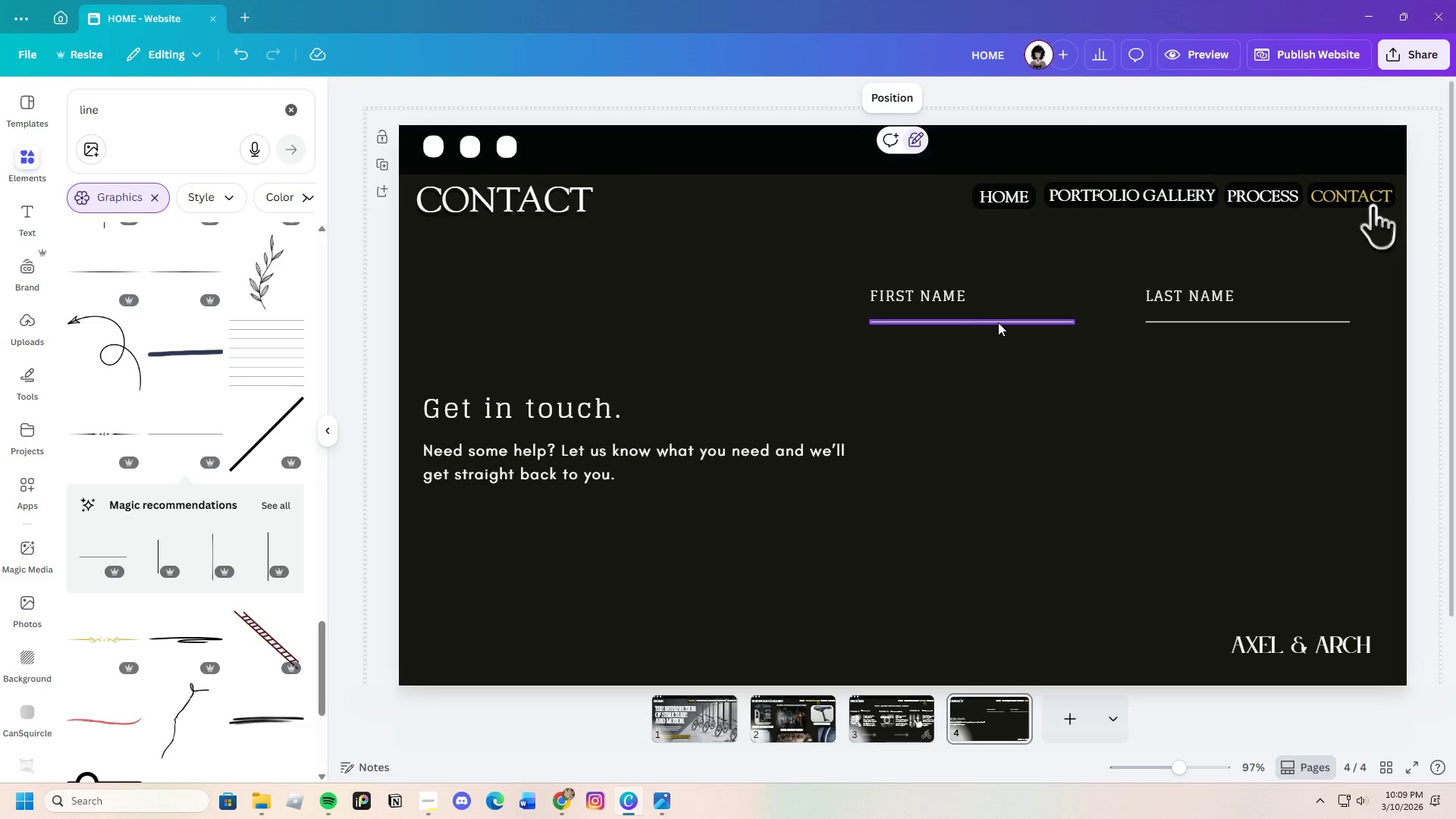 
left_click([999, 322])
 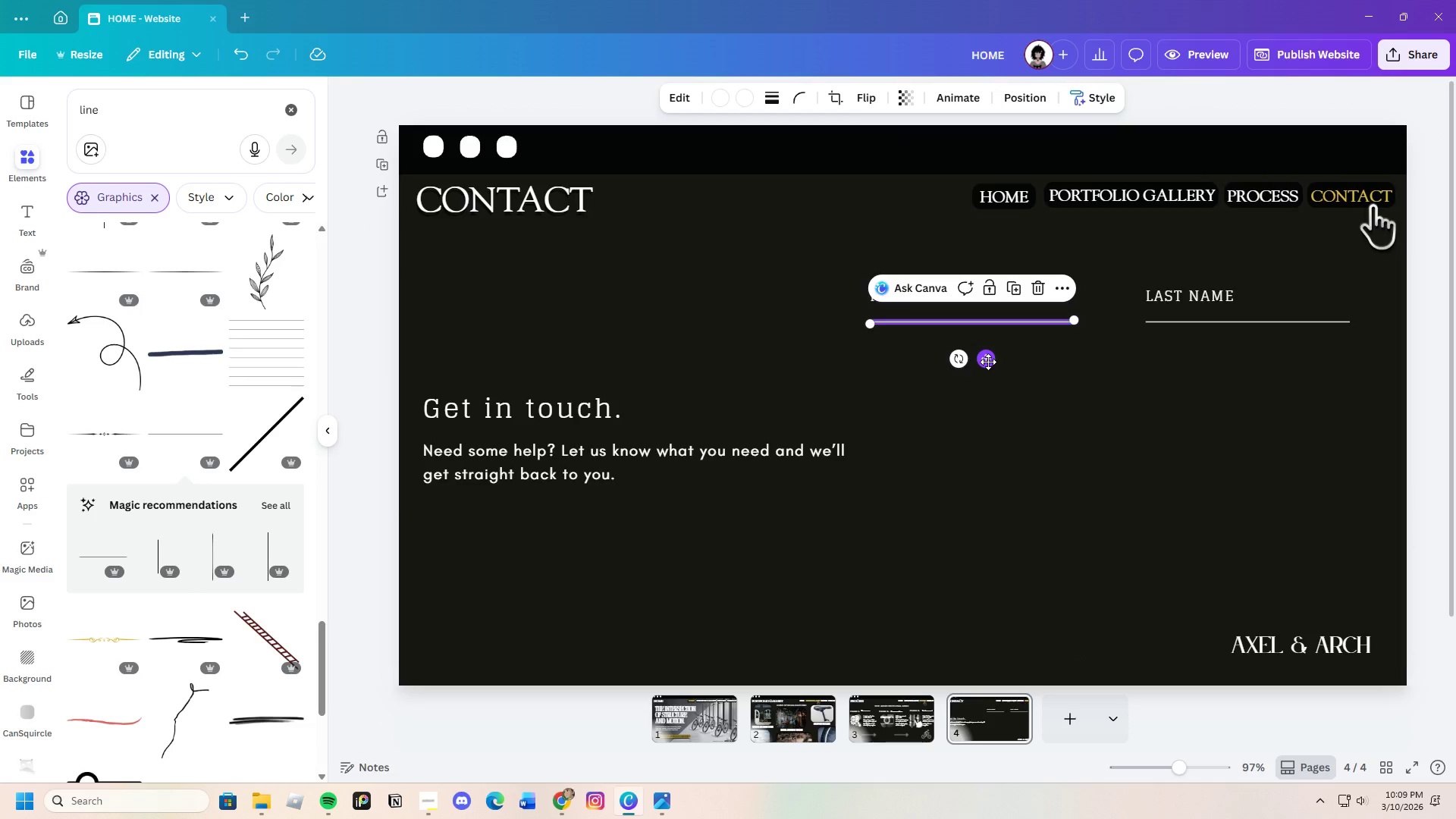 
left_click_drag(start_coordinate=[988, 362], to_coordinate=[988, 371])
 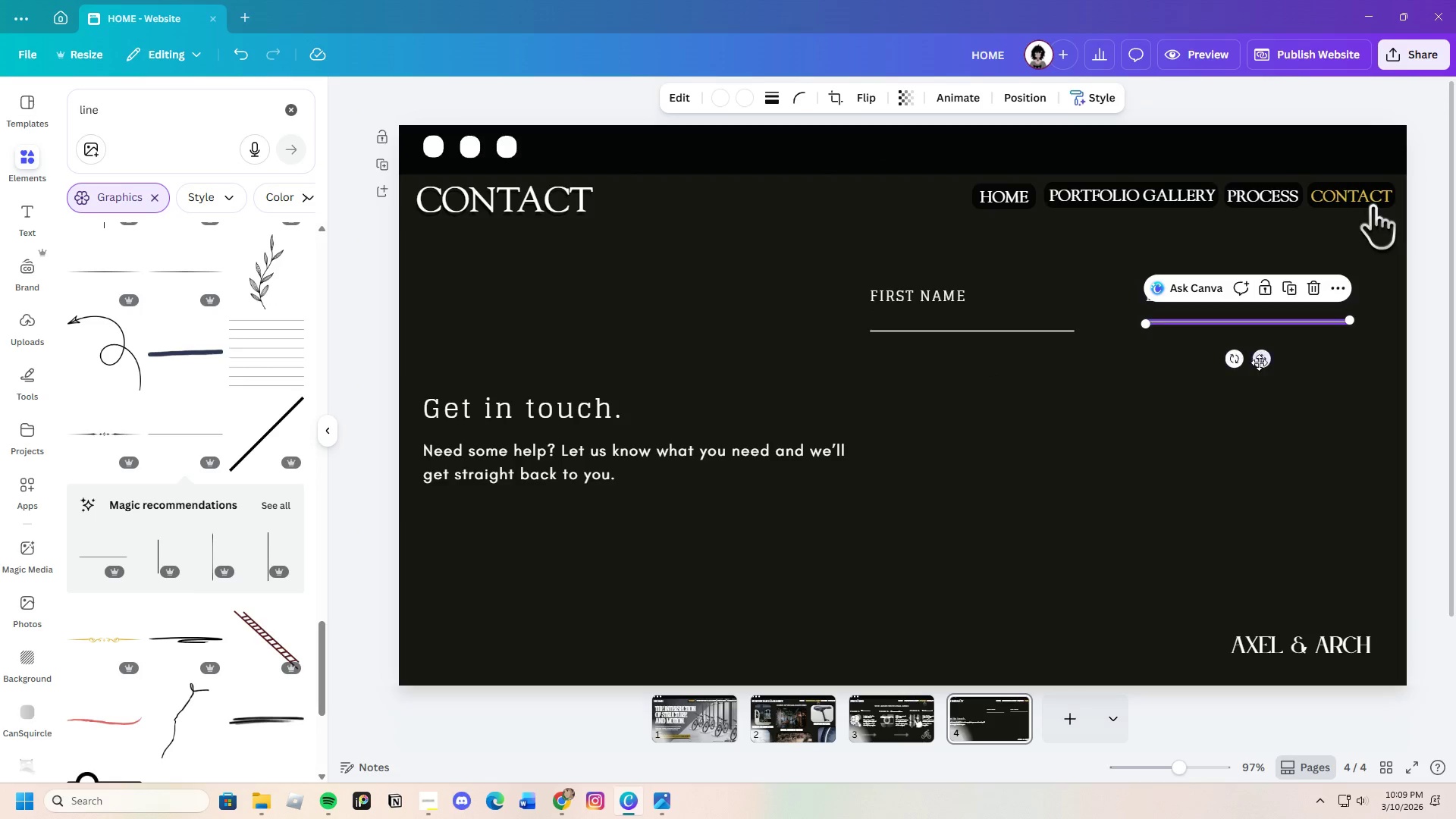 
left_click_drag(start_coordinate=[1264, 362], to_coordinate=[1264, 370])
 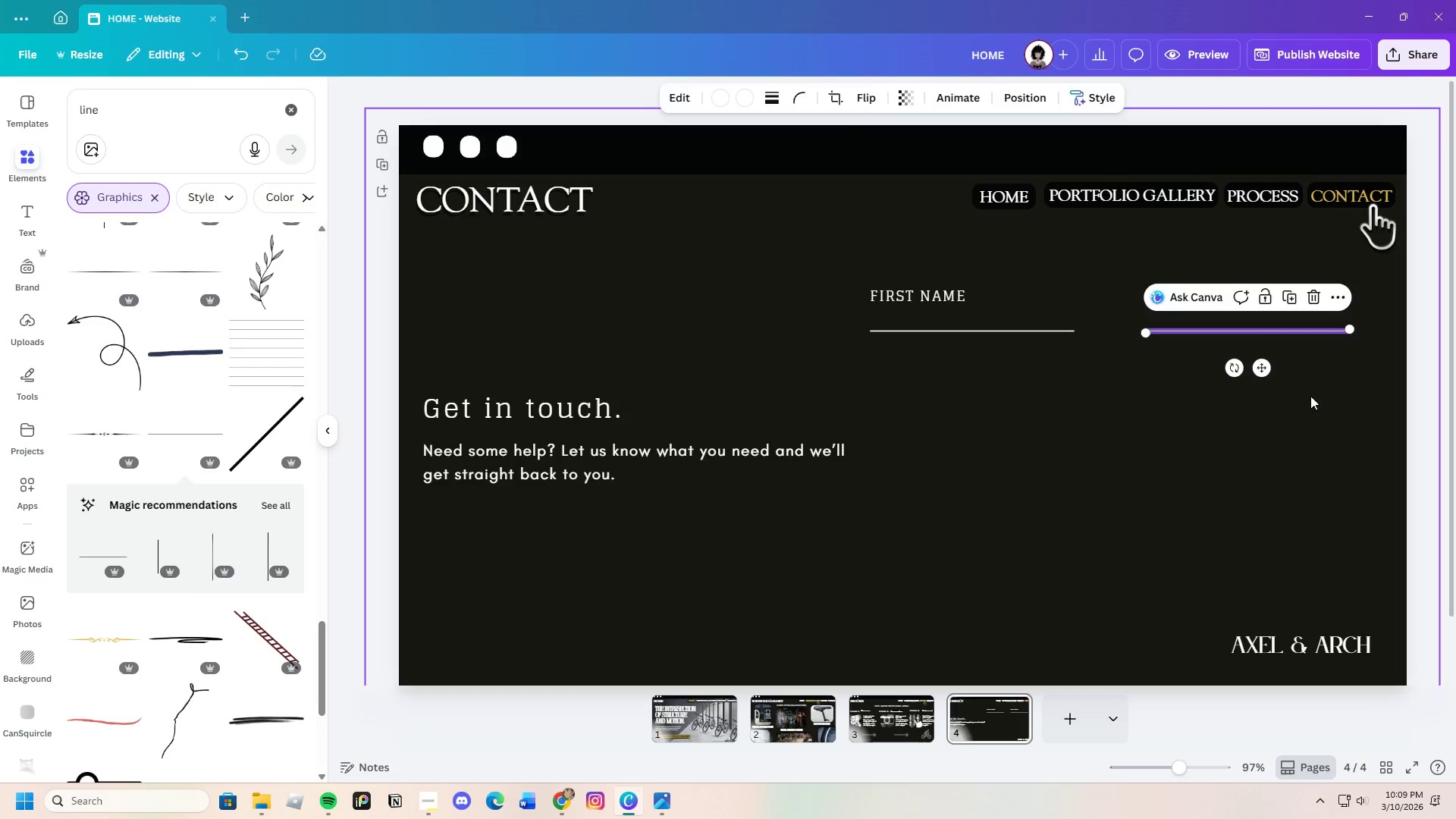 
left_click([1310, 396])
 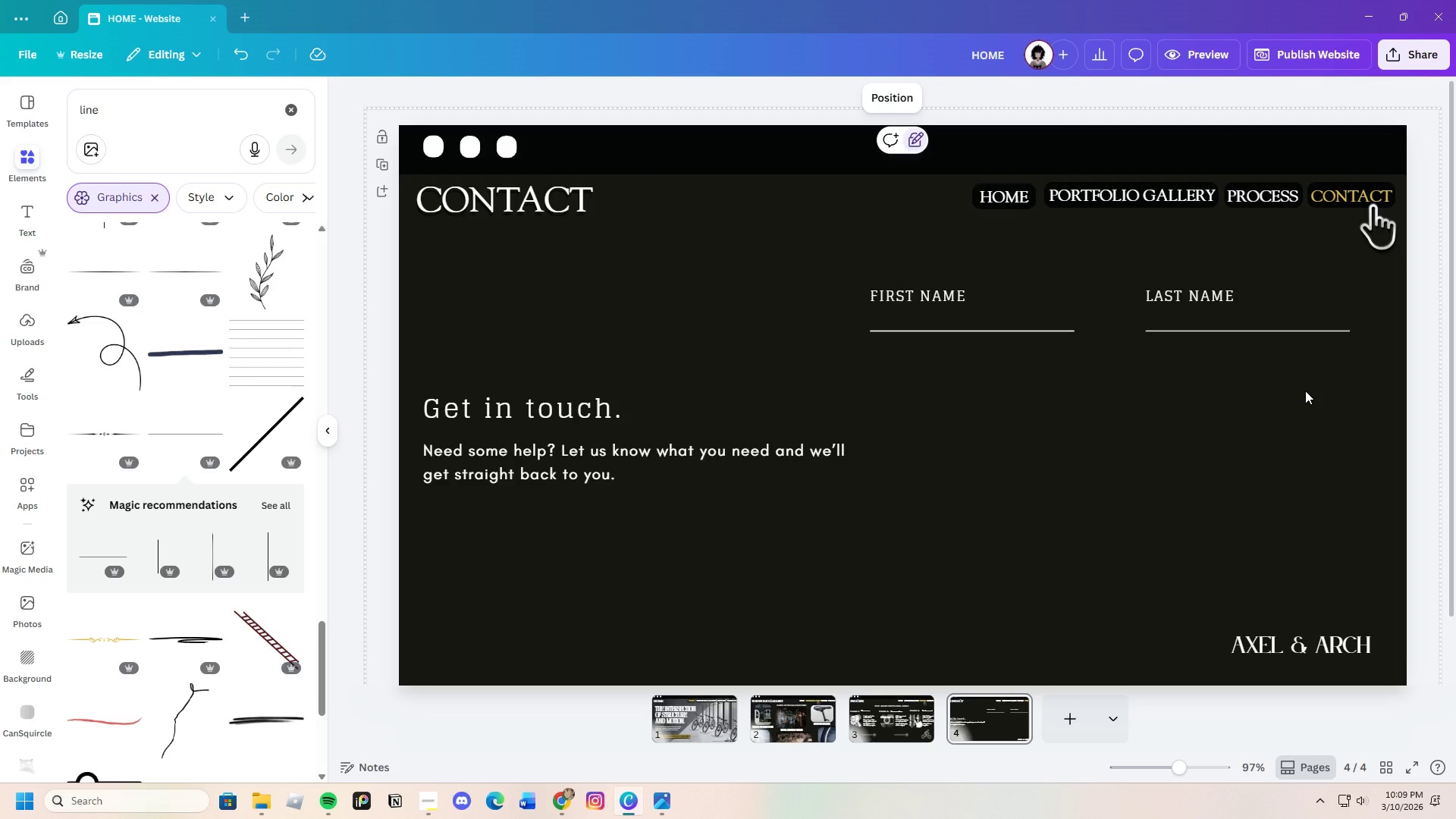 
wait(7.01)
 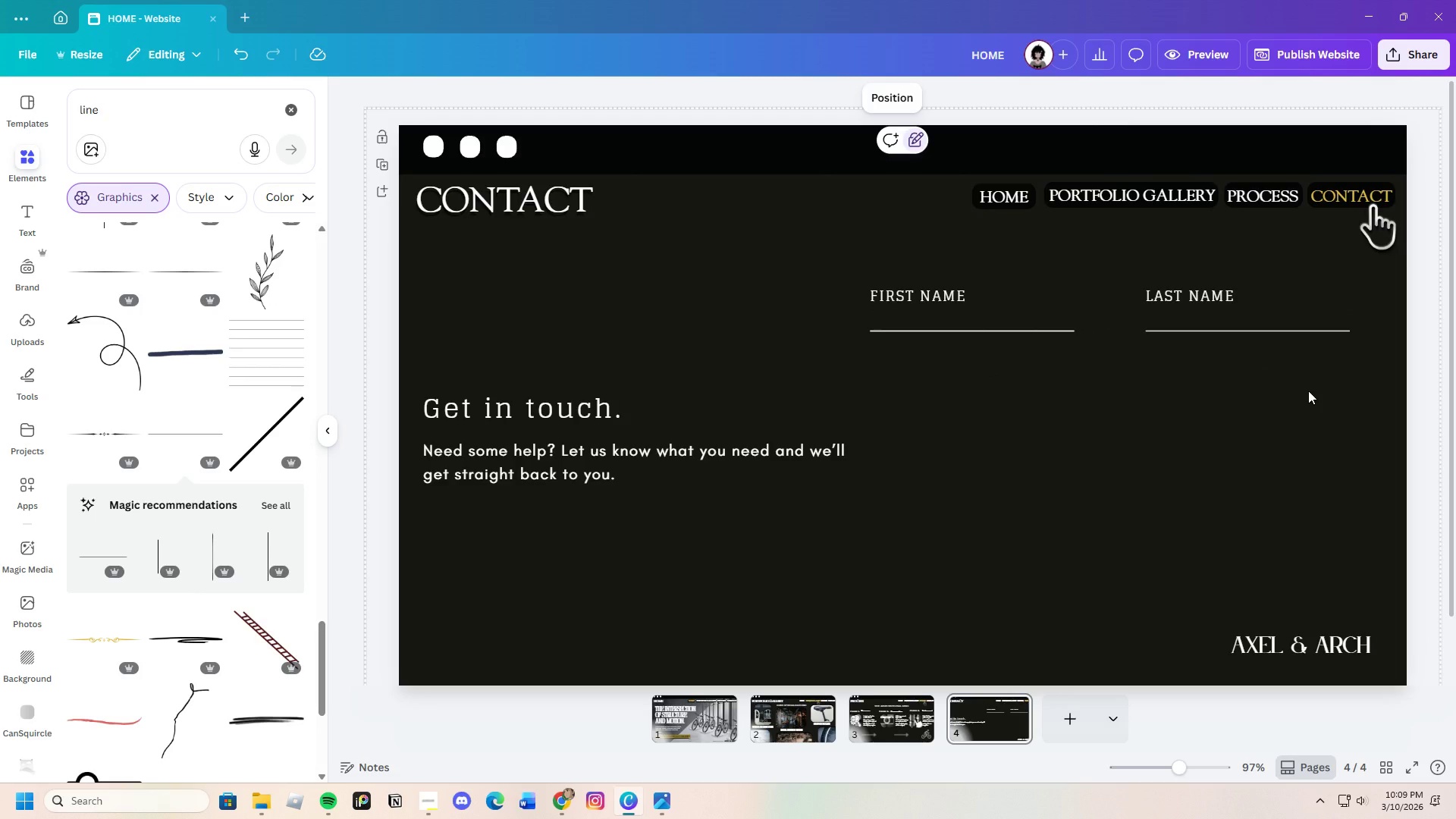 
left_click([823, 461])
 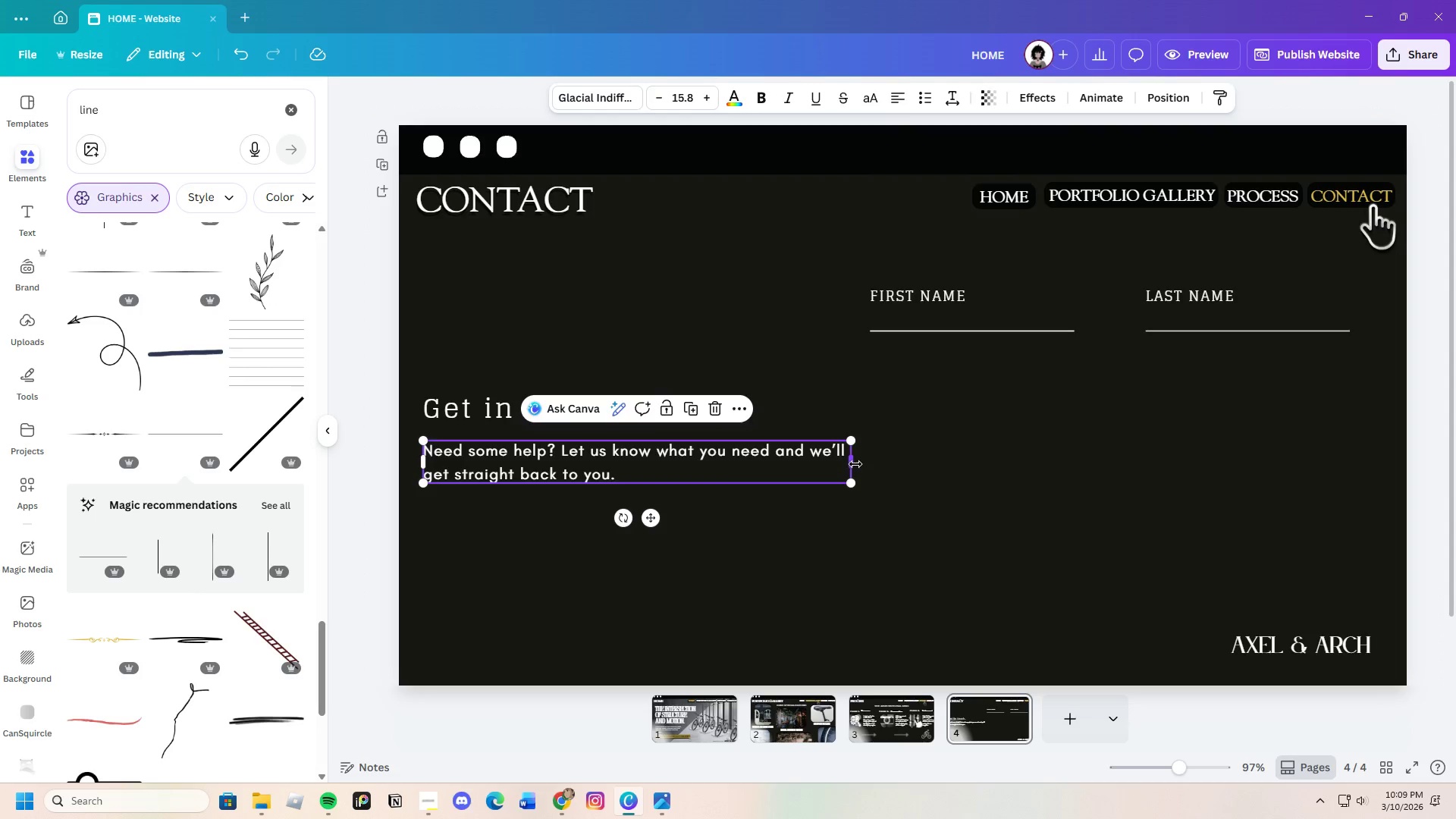 
left_click_drag(start_coordinate=[854, 464], to_coordinate=[802, 463])
 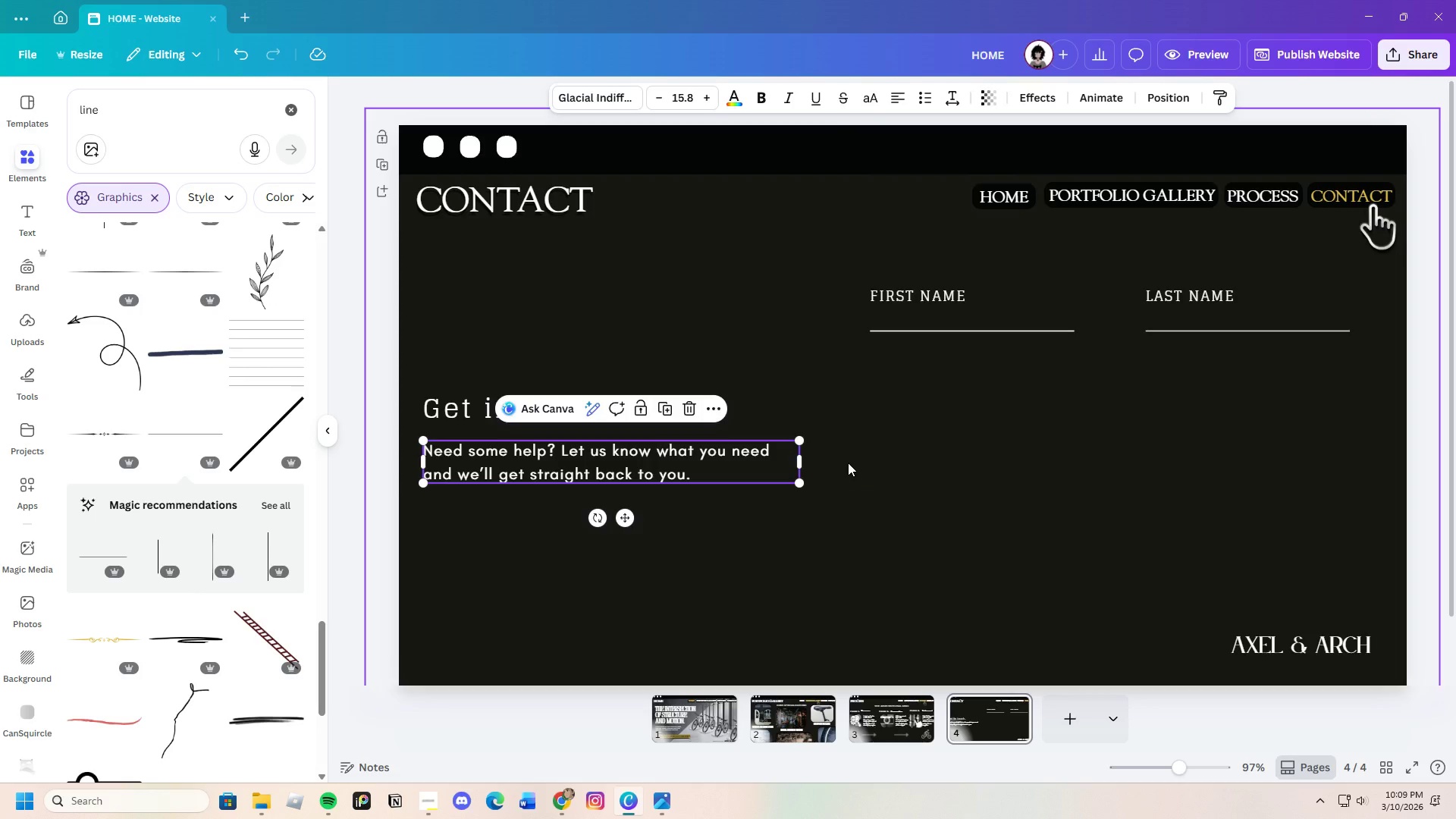 
left_click([848, 463])
 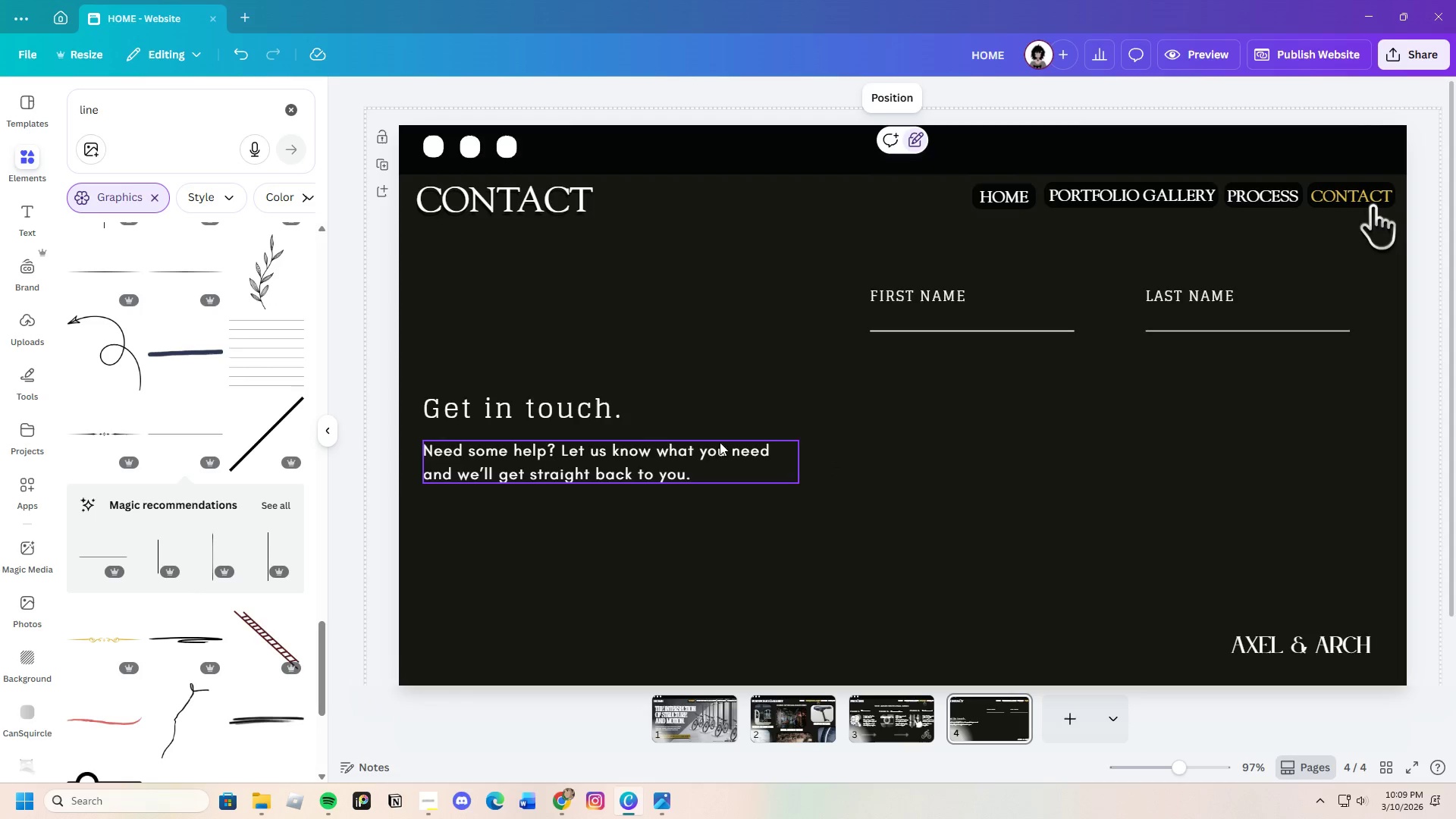 
left_click([573, 412])
 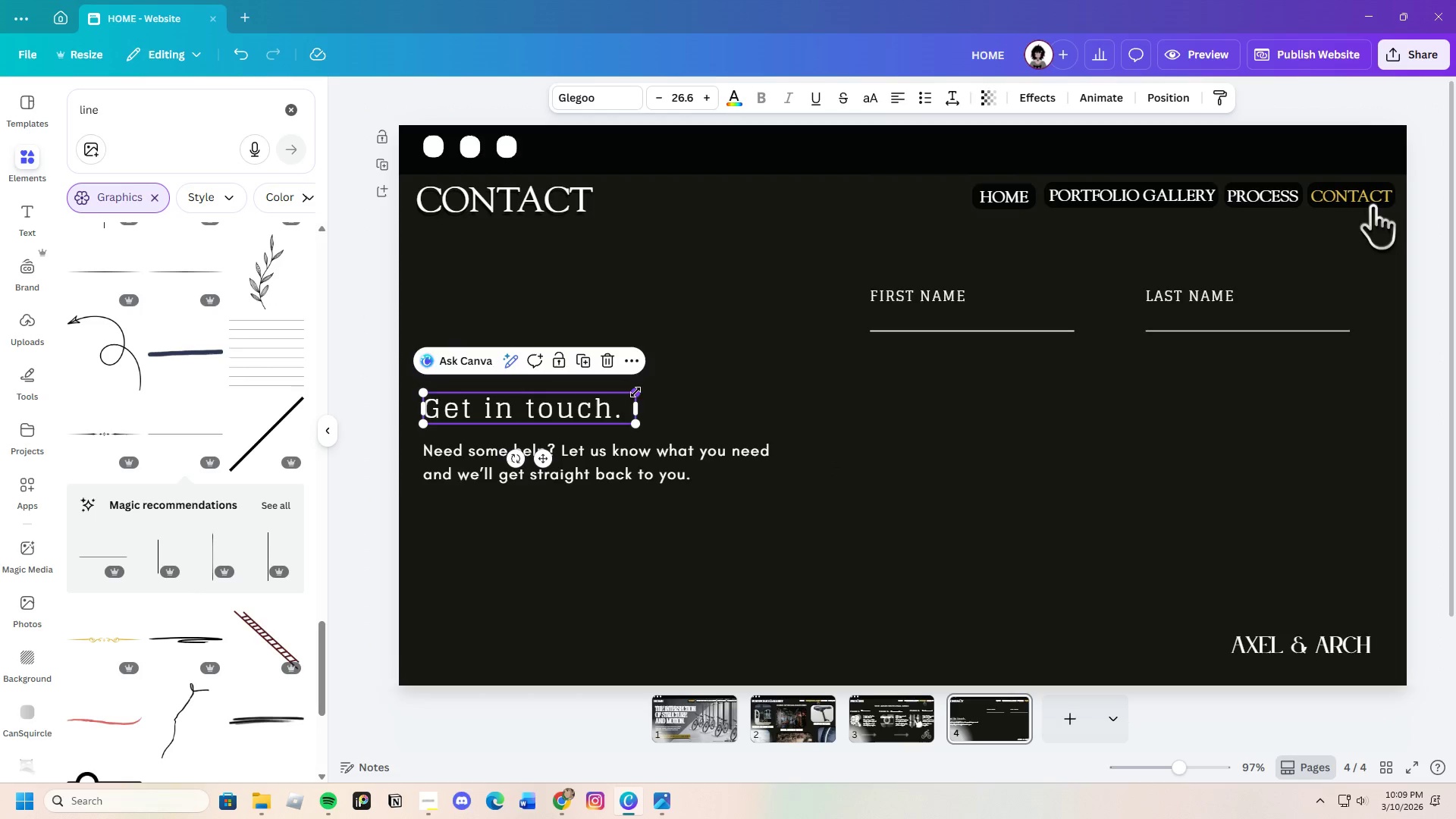 
left_click_drag(start_coordinate=[636, 391], to_coordinate=[672, 382])
 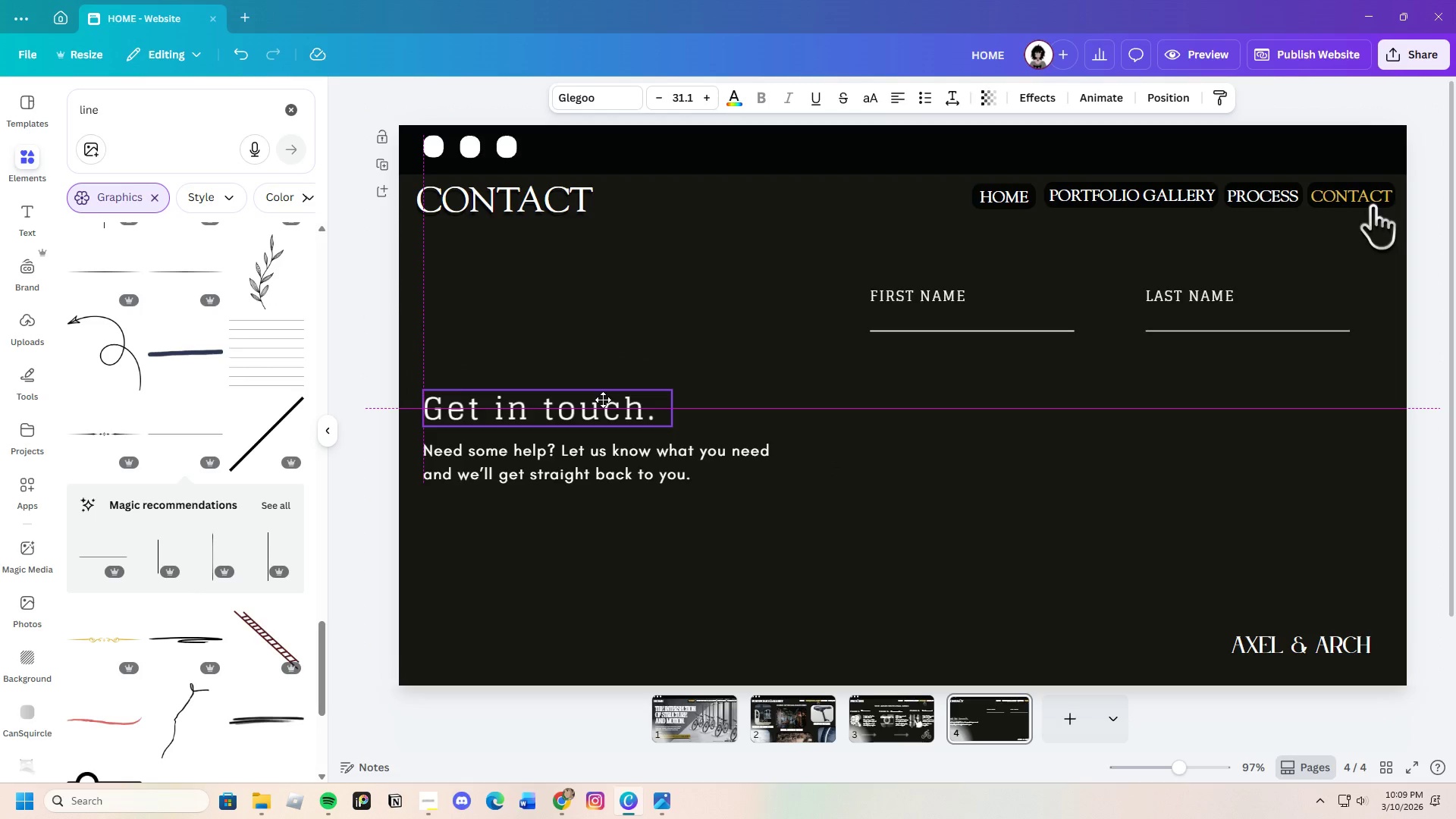 
left_click([826, 403])
 